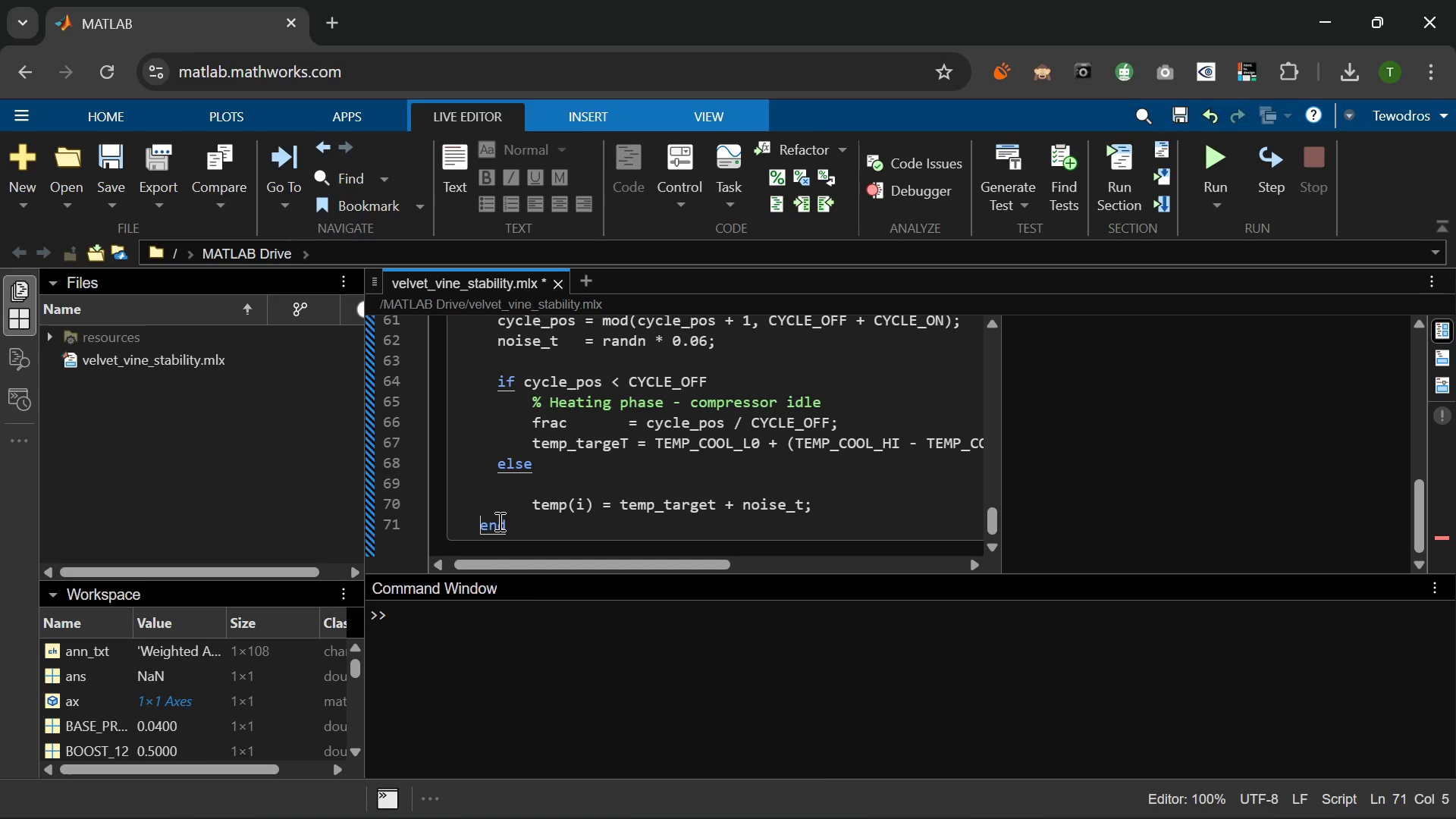 
key(Backspace)
 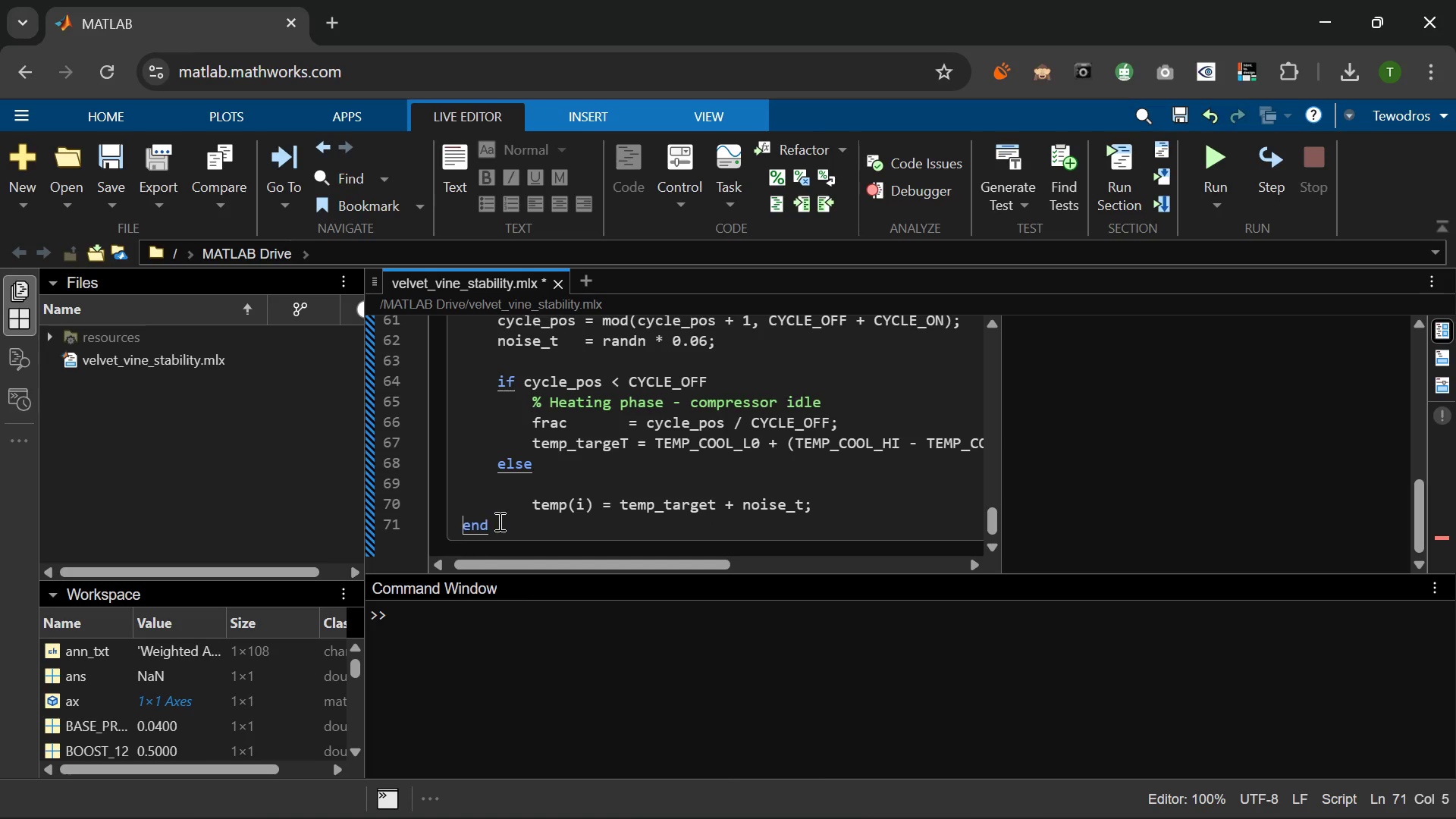 
key(Backspace)
 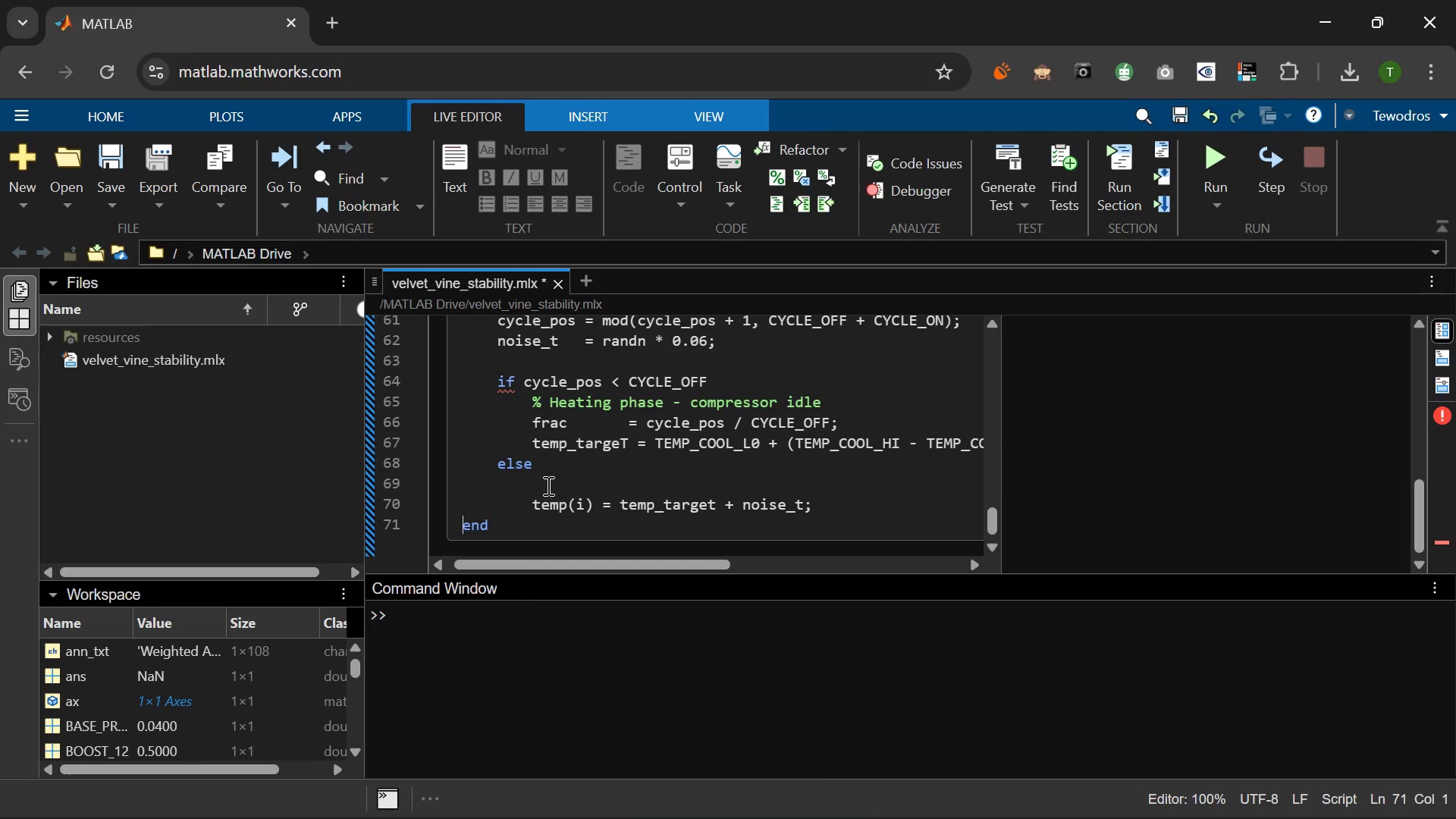 
left_click([548, 472])
 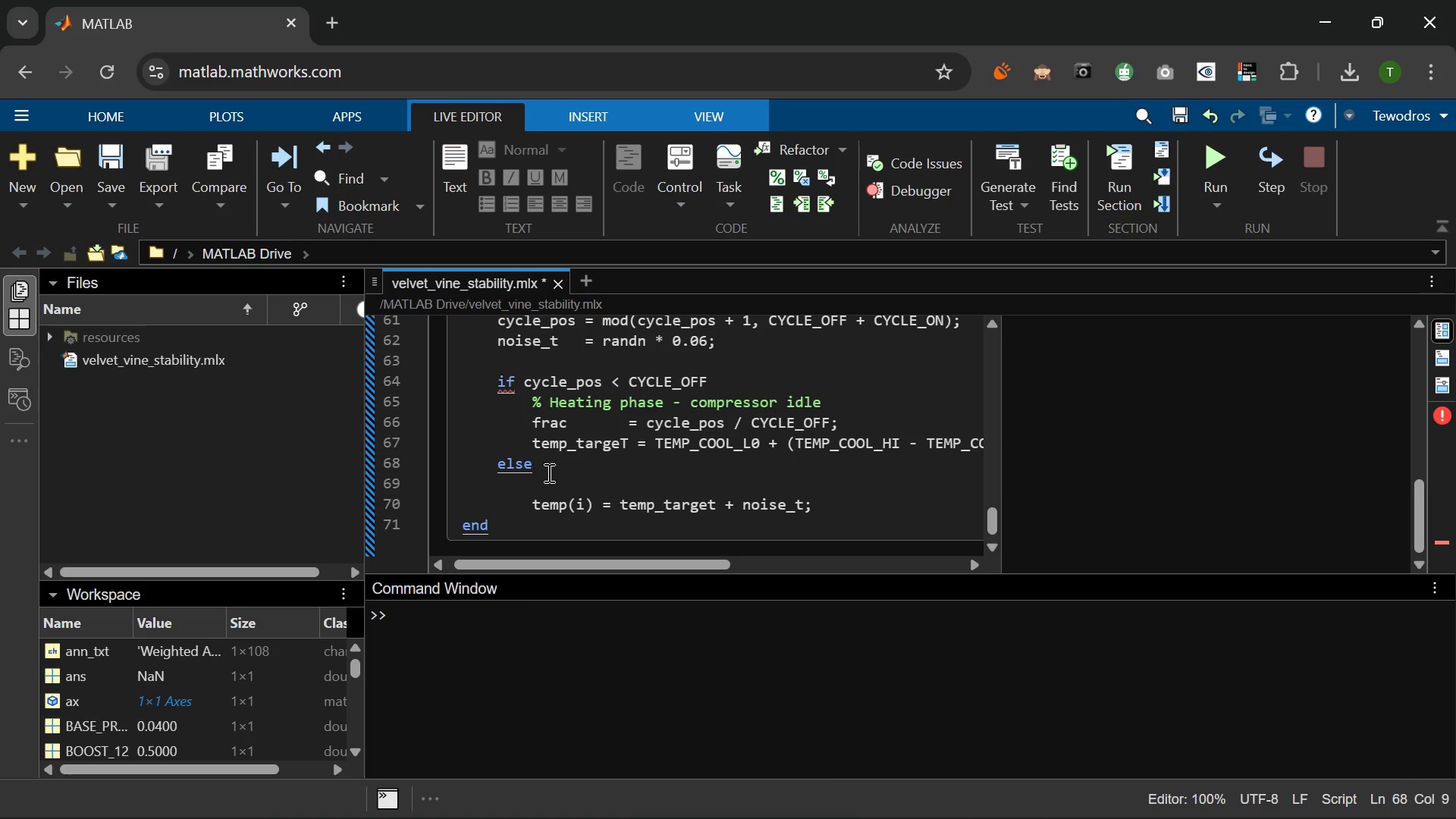 
key(Enter)
 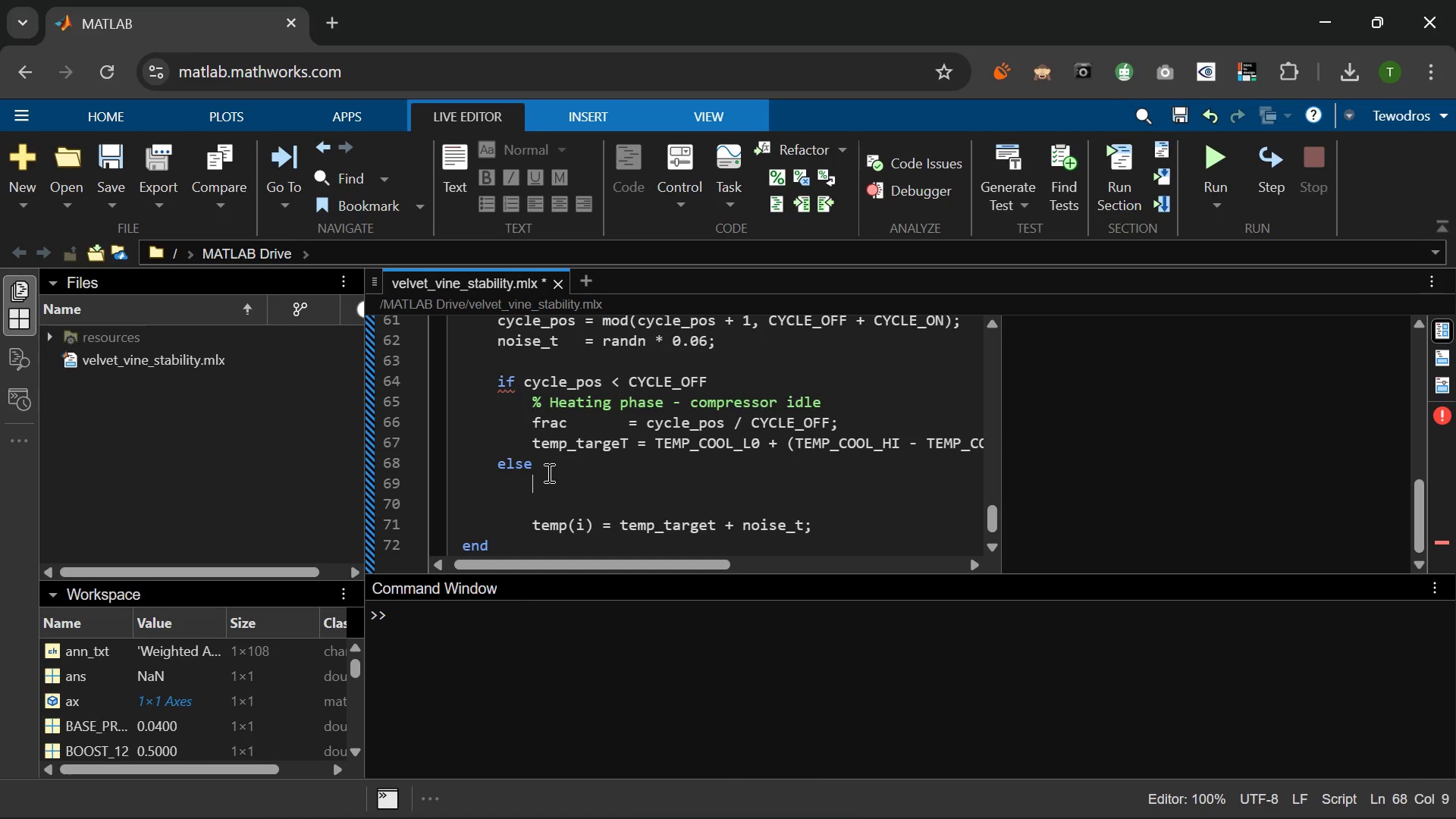 
key(Shift+5)
 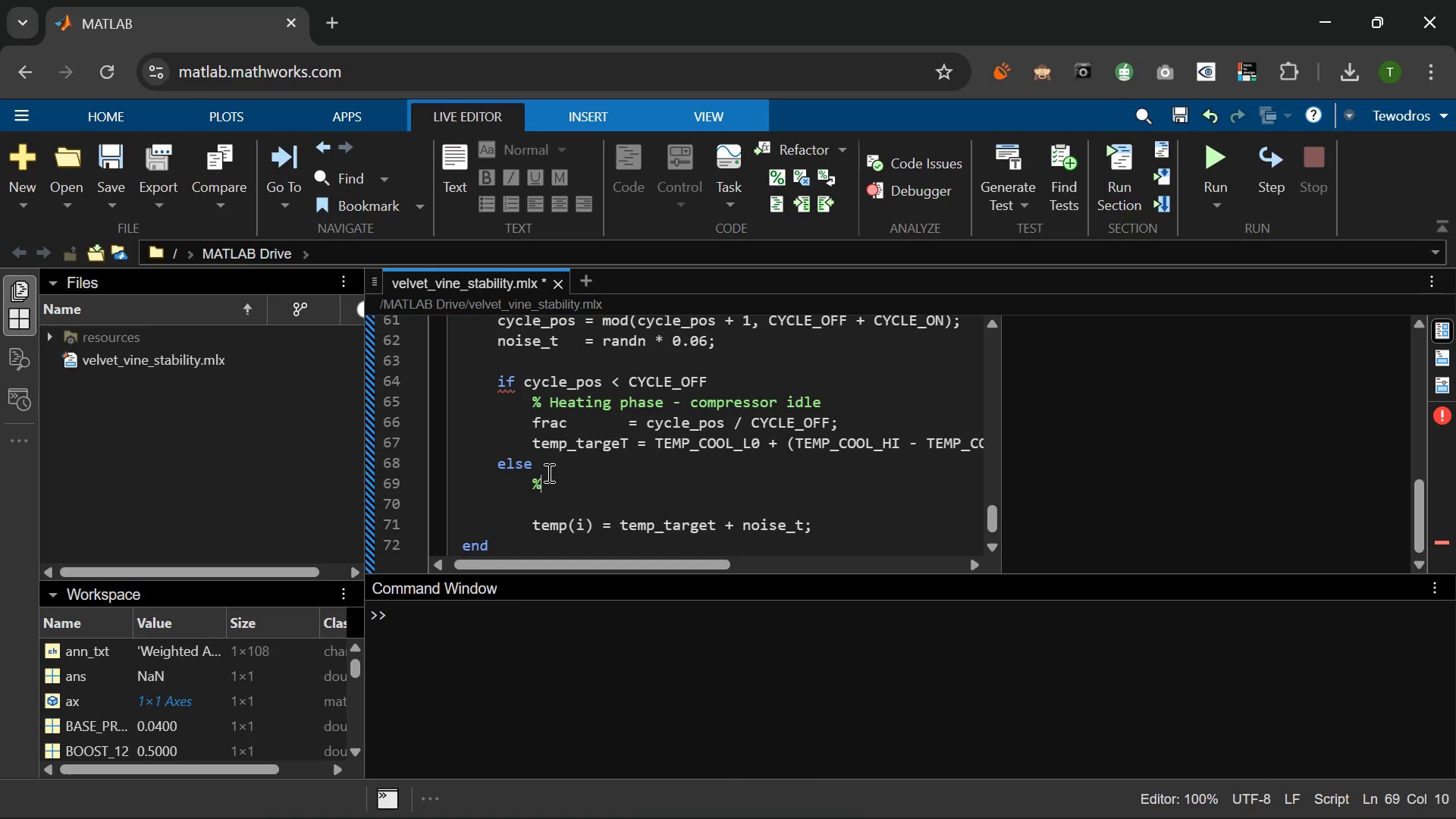 
key(Shift+Space)
 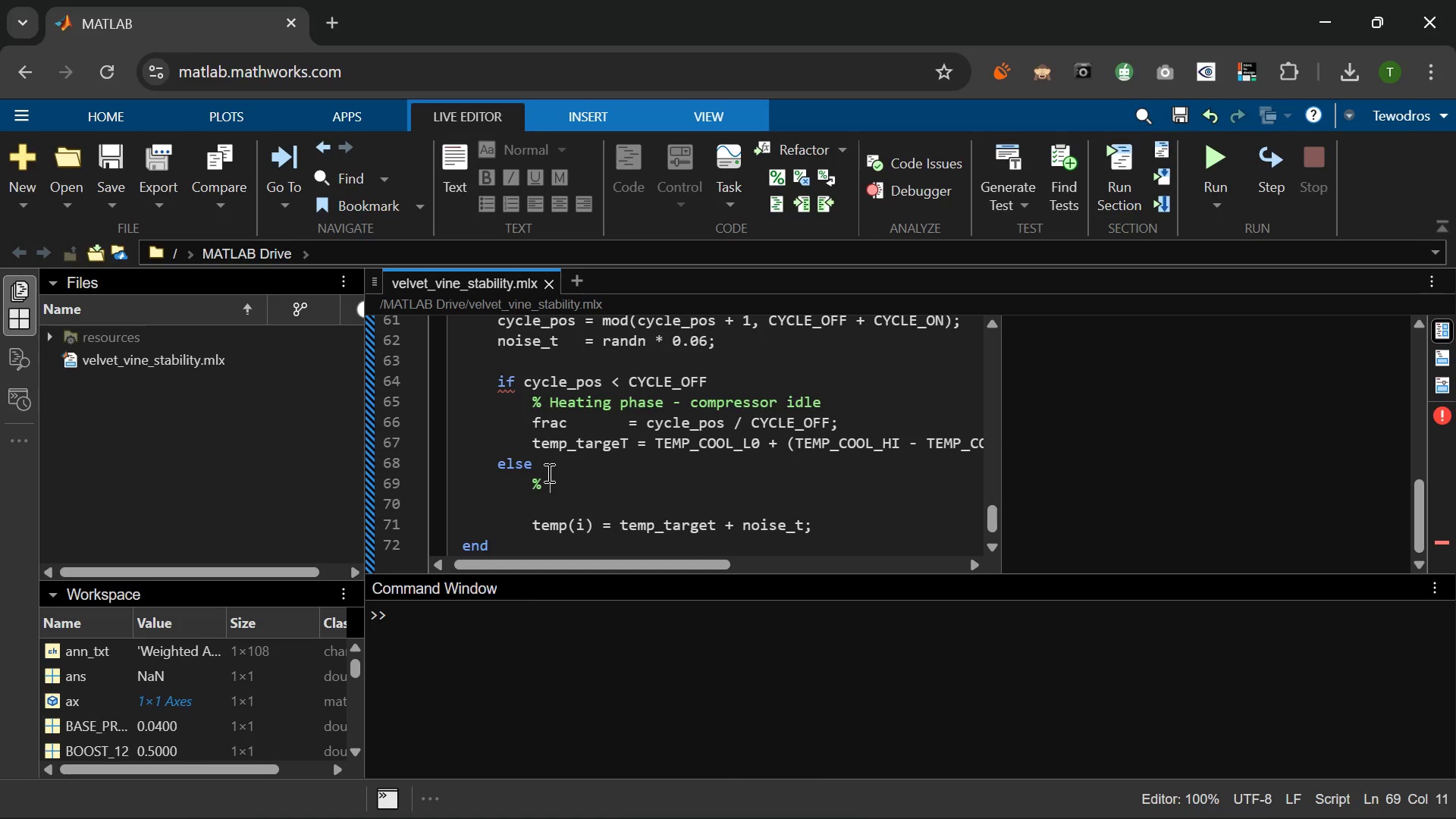 
wait(10.36)
 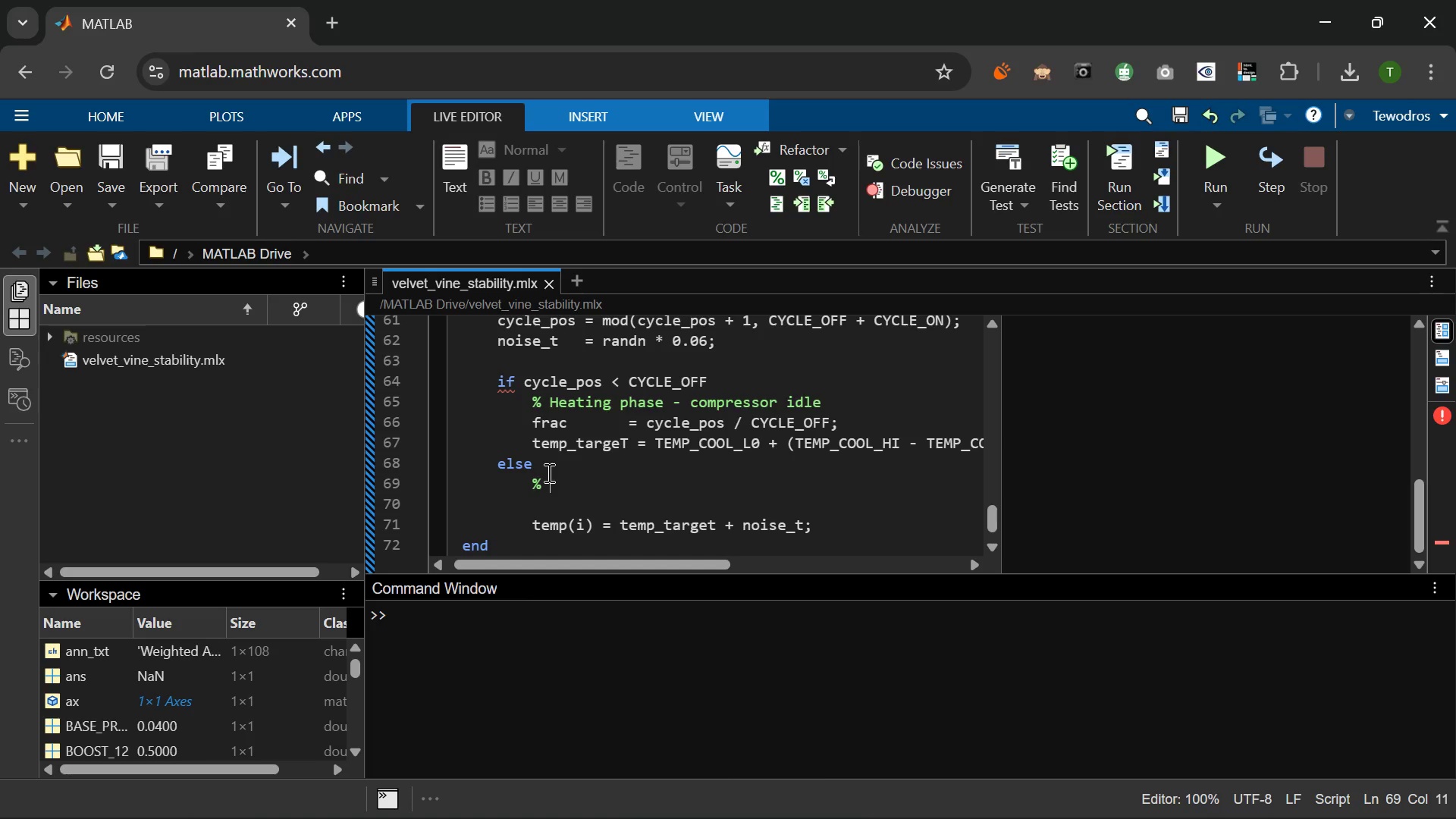 
key(Shift+Enter)
 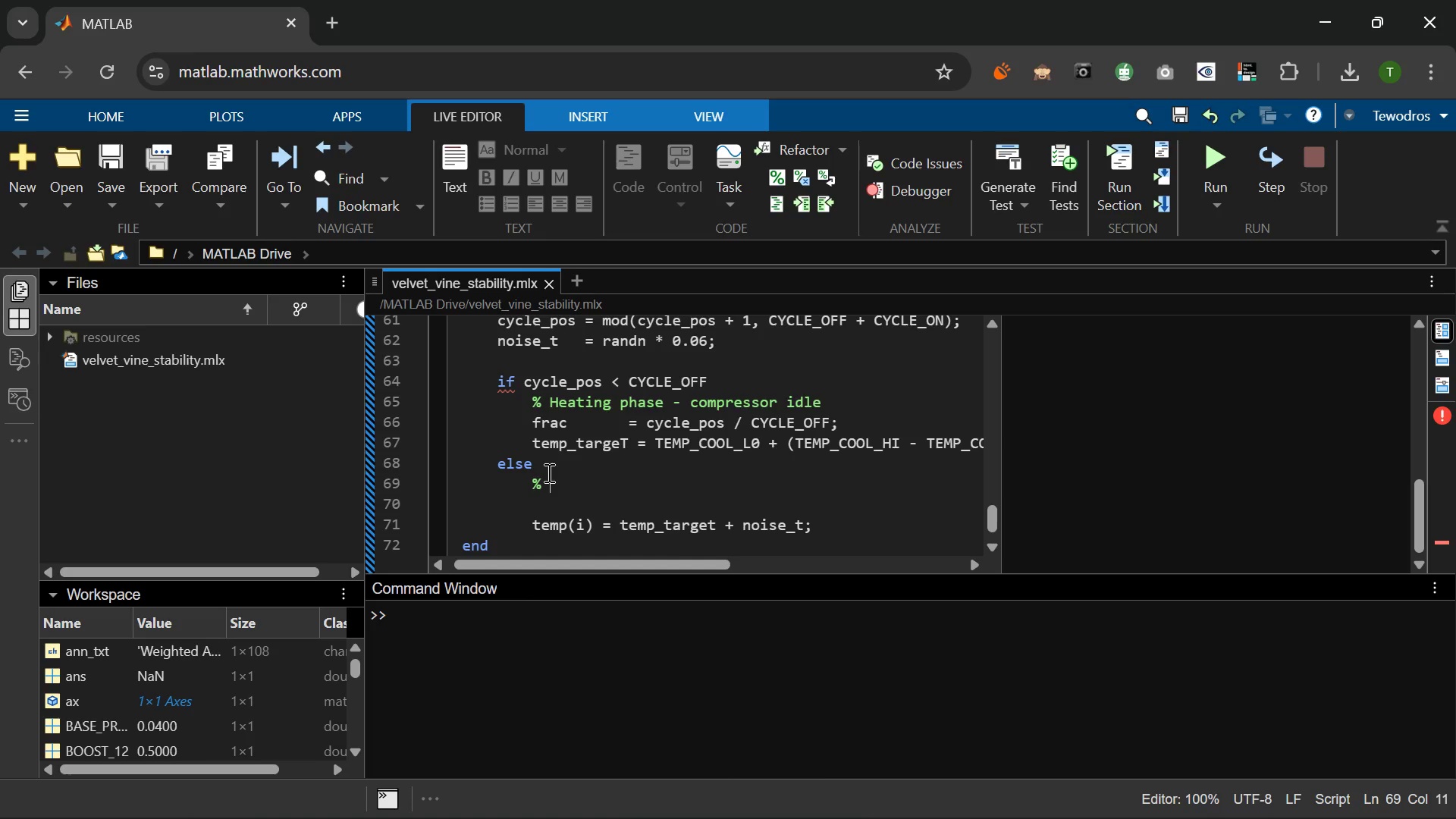 
type(C)
key(Backspace)
key(Backspace)
type(Cooling phase - compressor On)
key(Backspace)
type(N)
 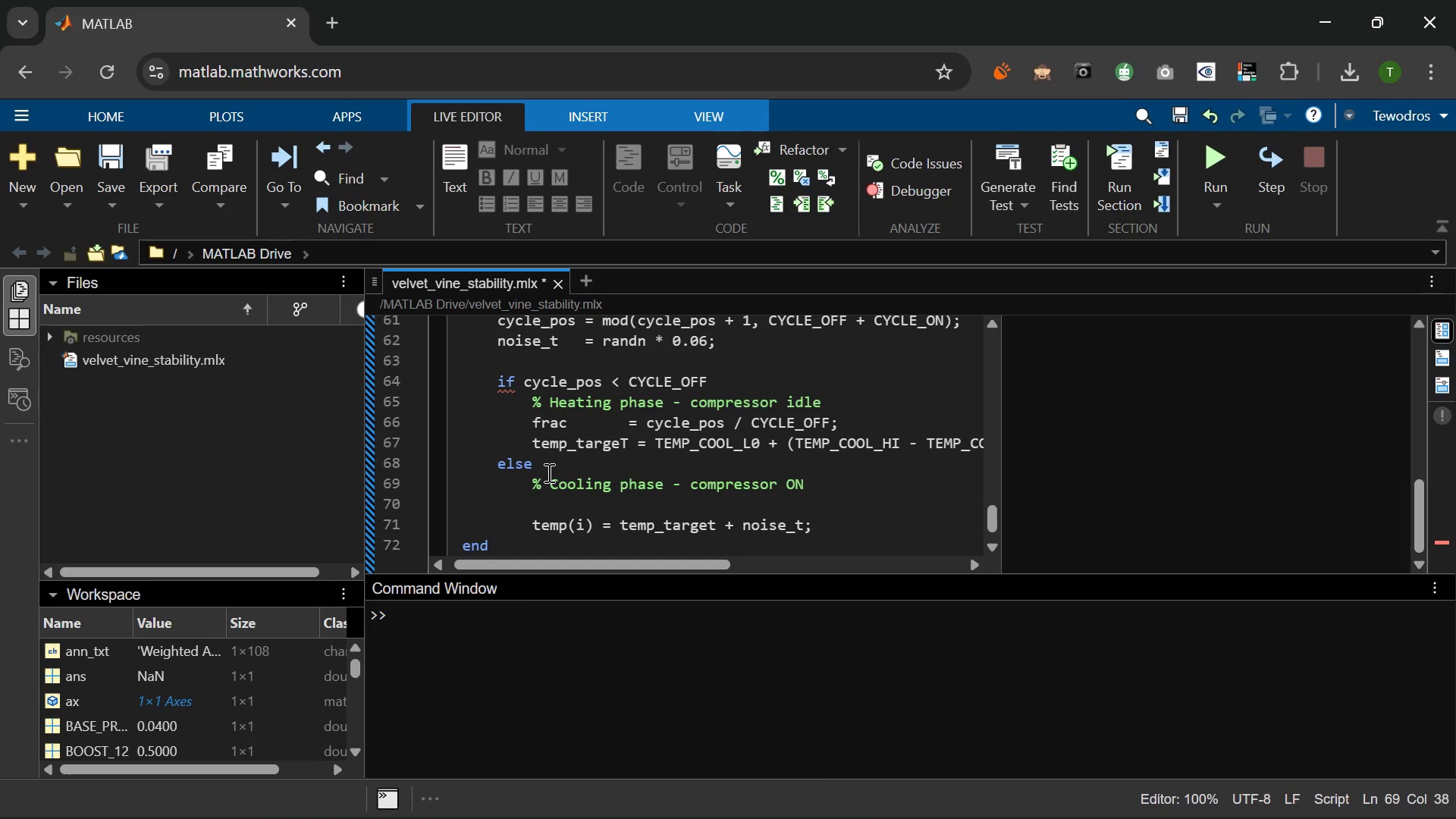 
key(Enter)
 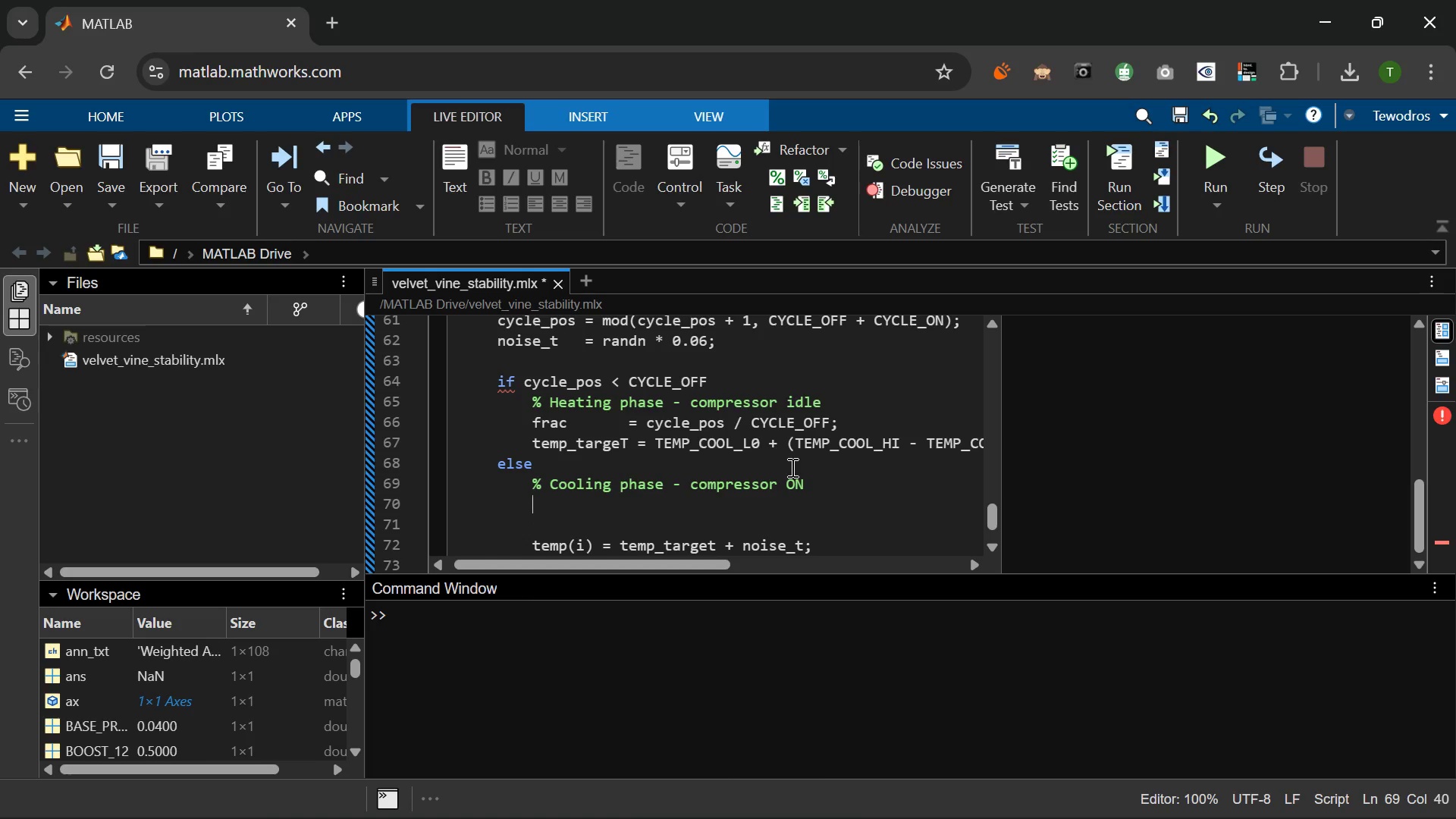 
type(frac = (cycle_ps - CYCCLE)
key(Backspace)
key(Backspace)
key(Backspace)
type(LE)
key(Tab)
 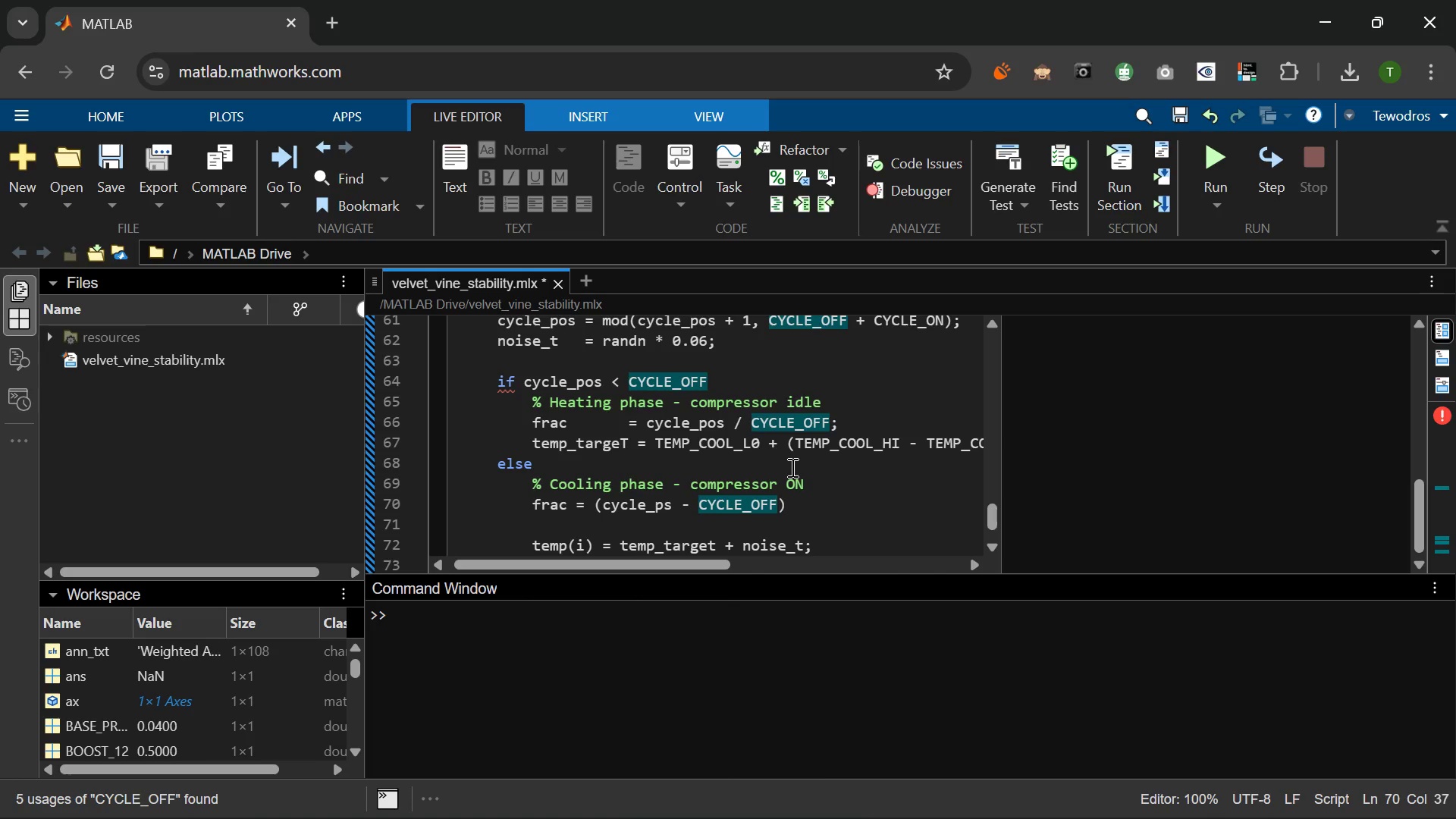 
key(ArrowRight)
 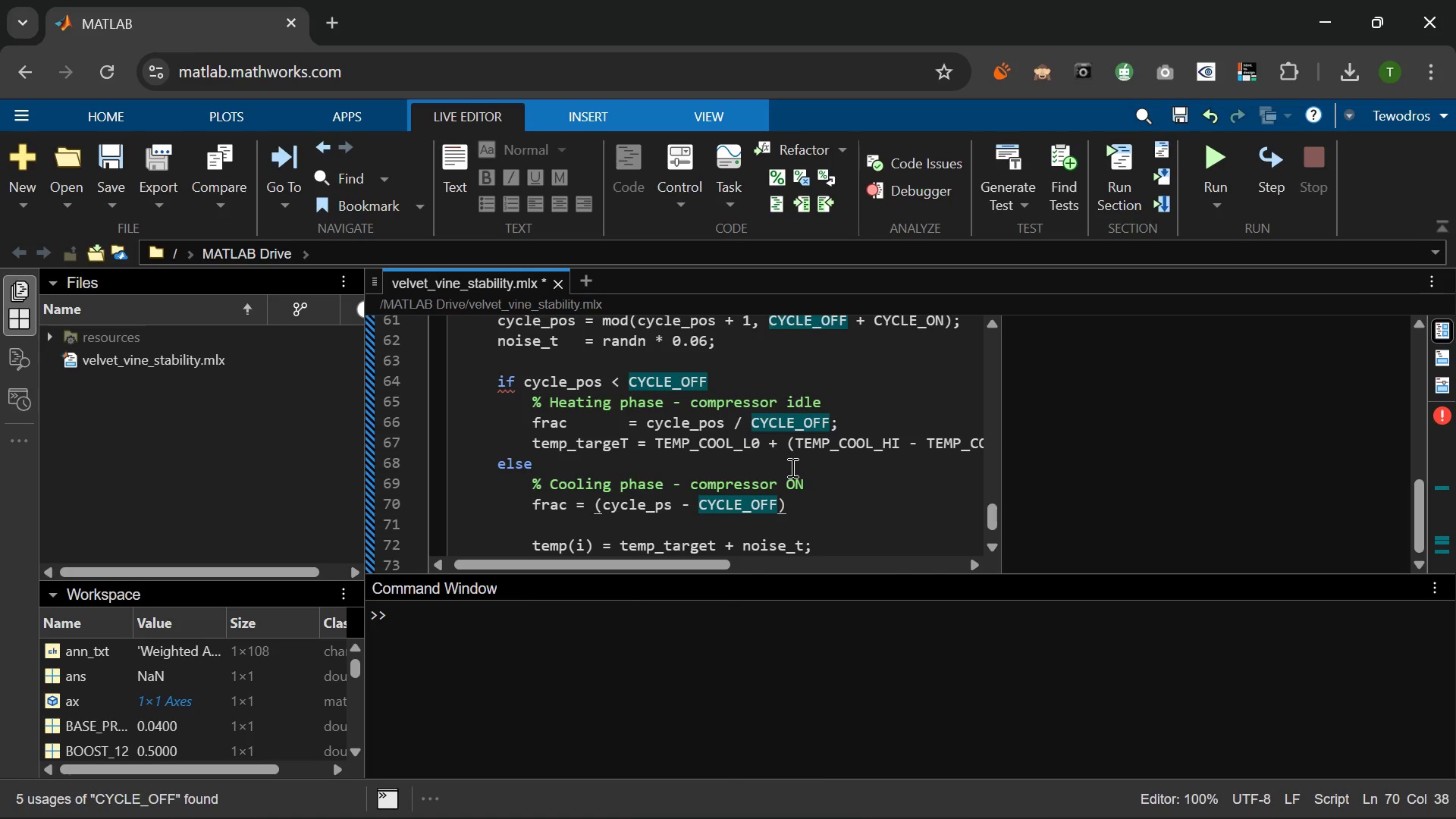 
type( / CYCLE_ON;)
 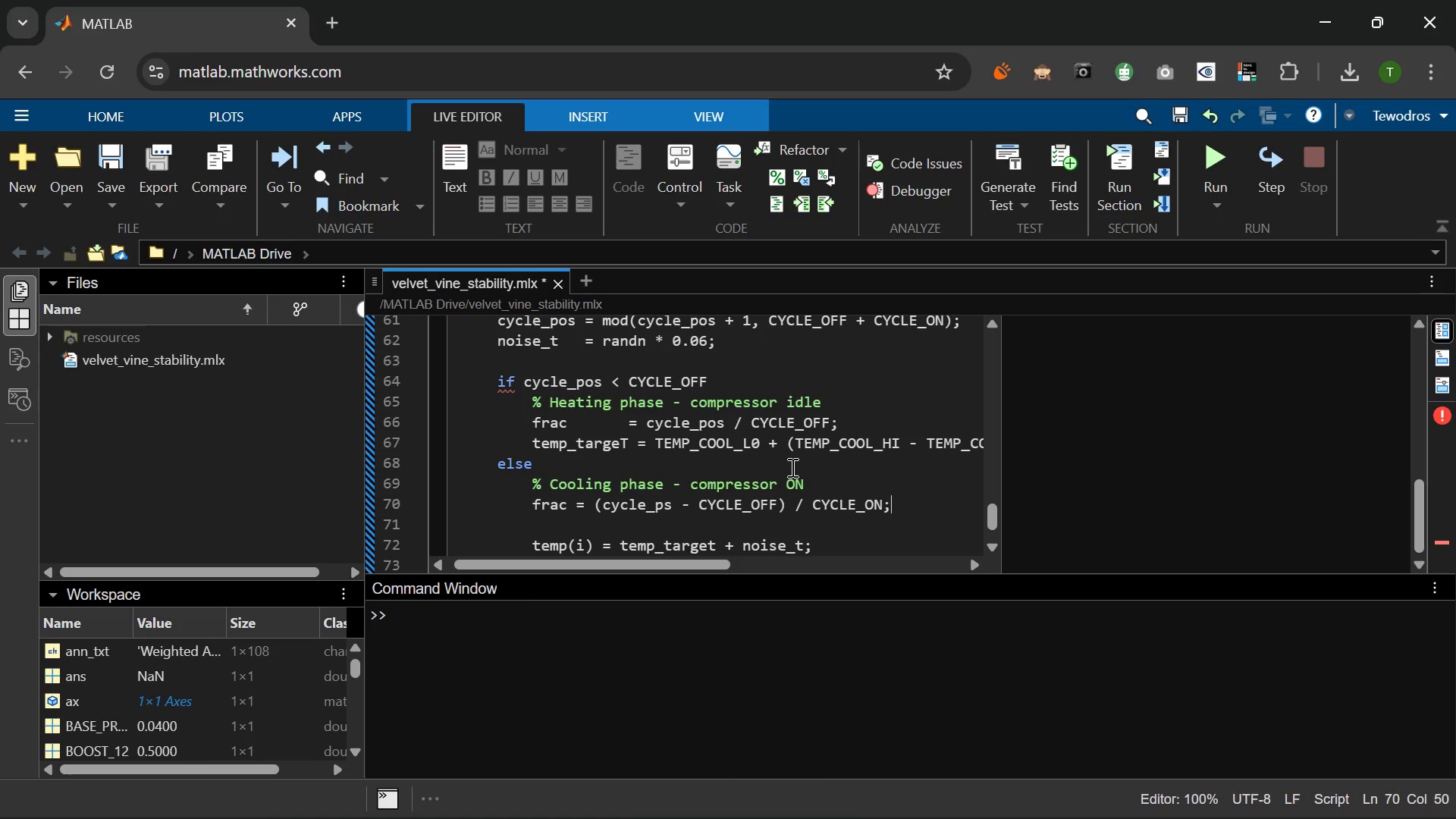 
key(Enter)
 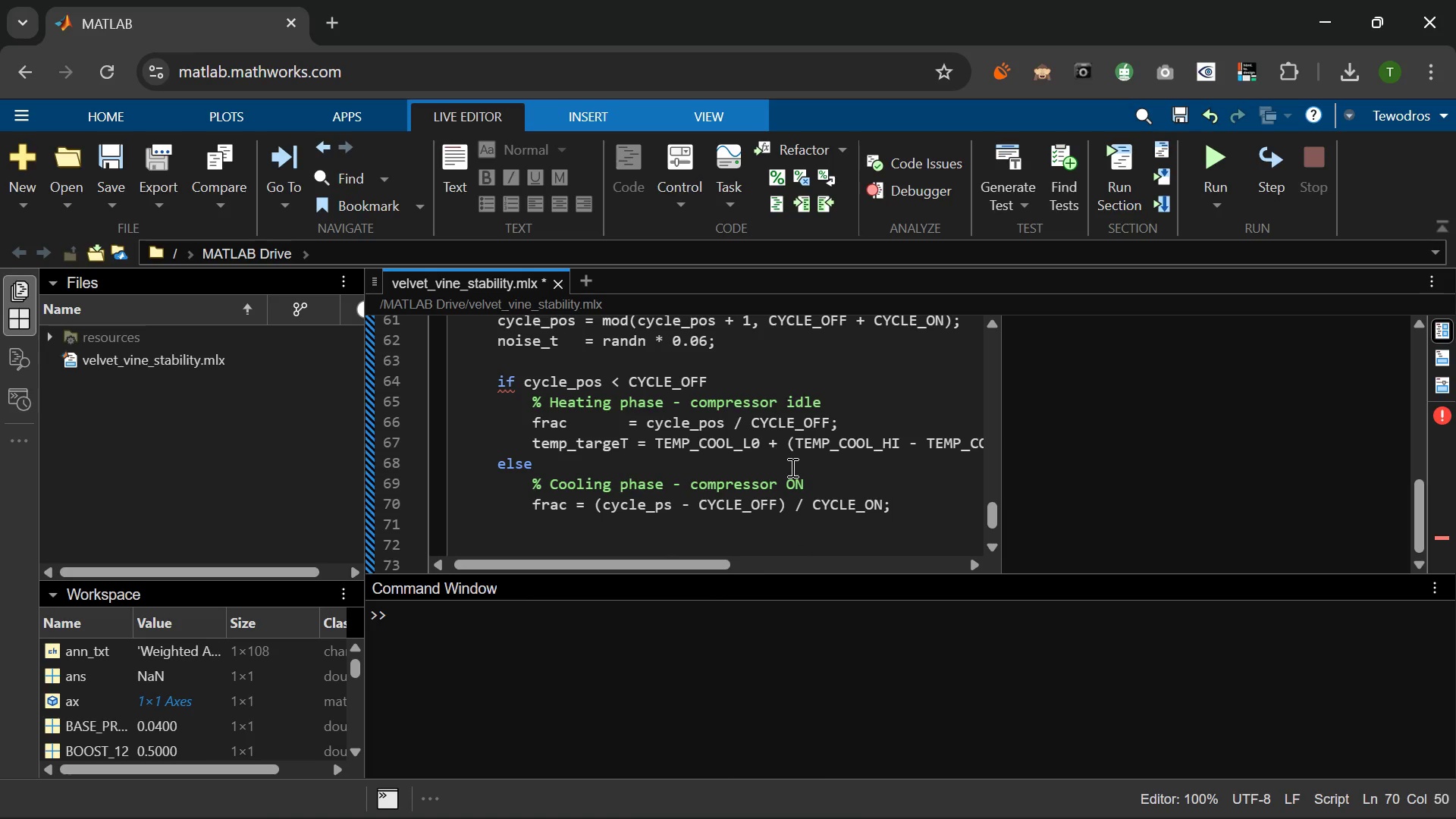 
type(temp_target = TEMP_C)
 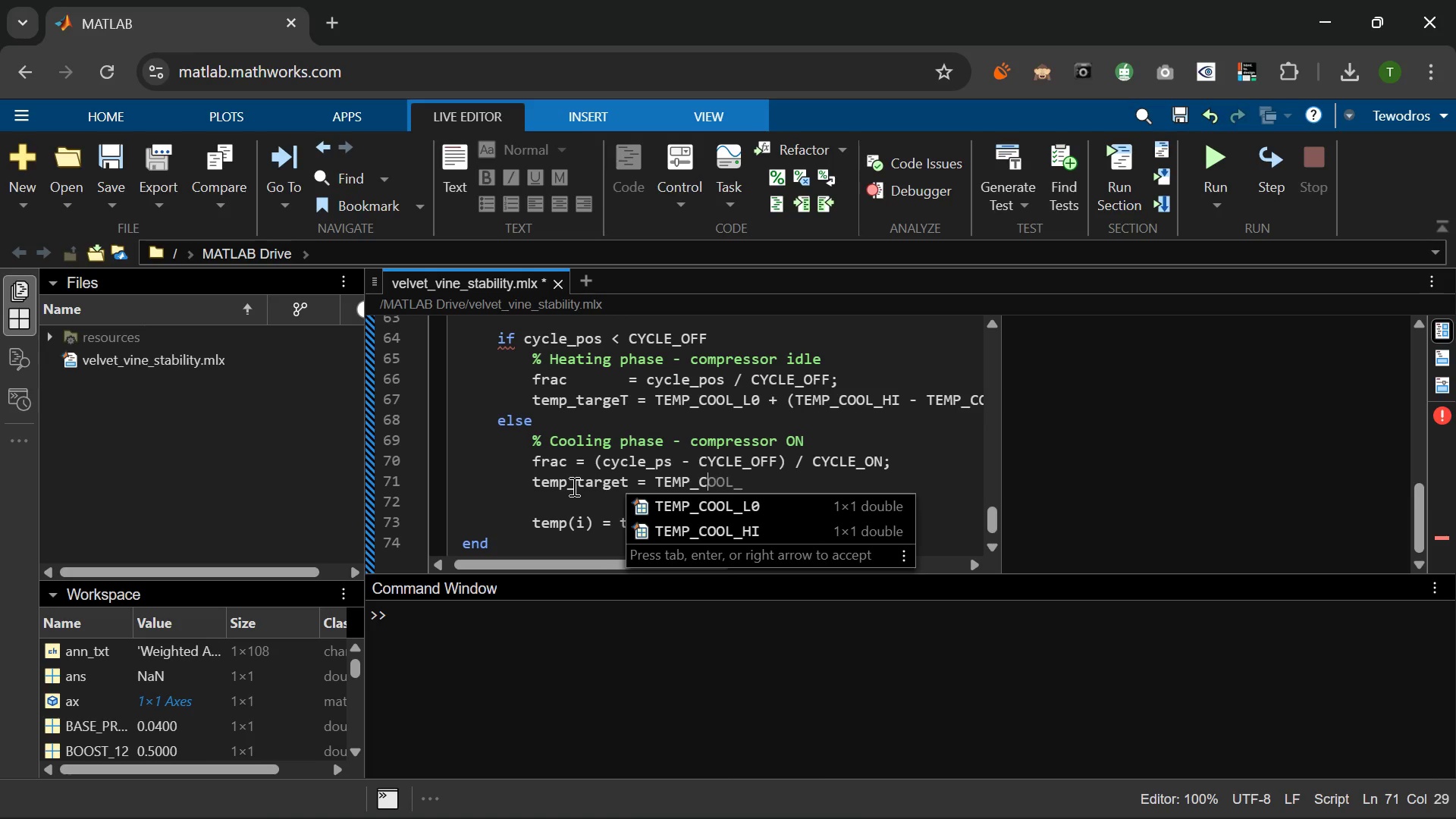 
key(Tab)
type(HI - (TEMP_COOL_HI - TEMP_COOL_L0)
 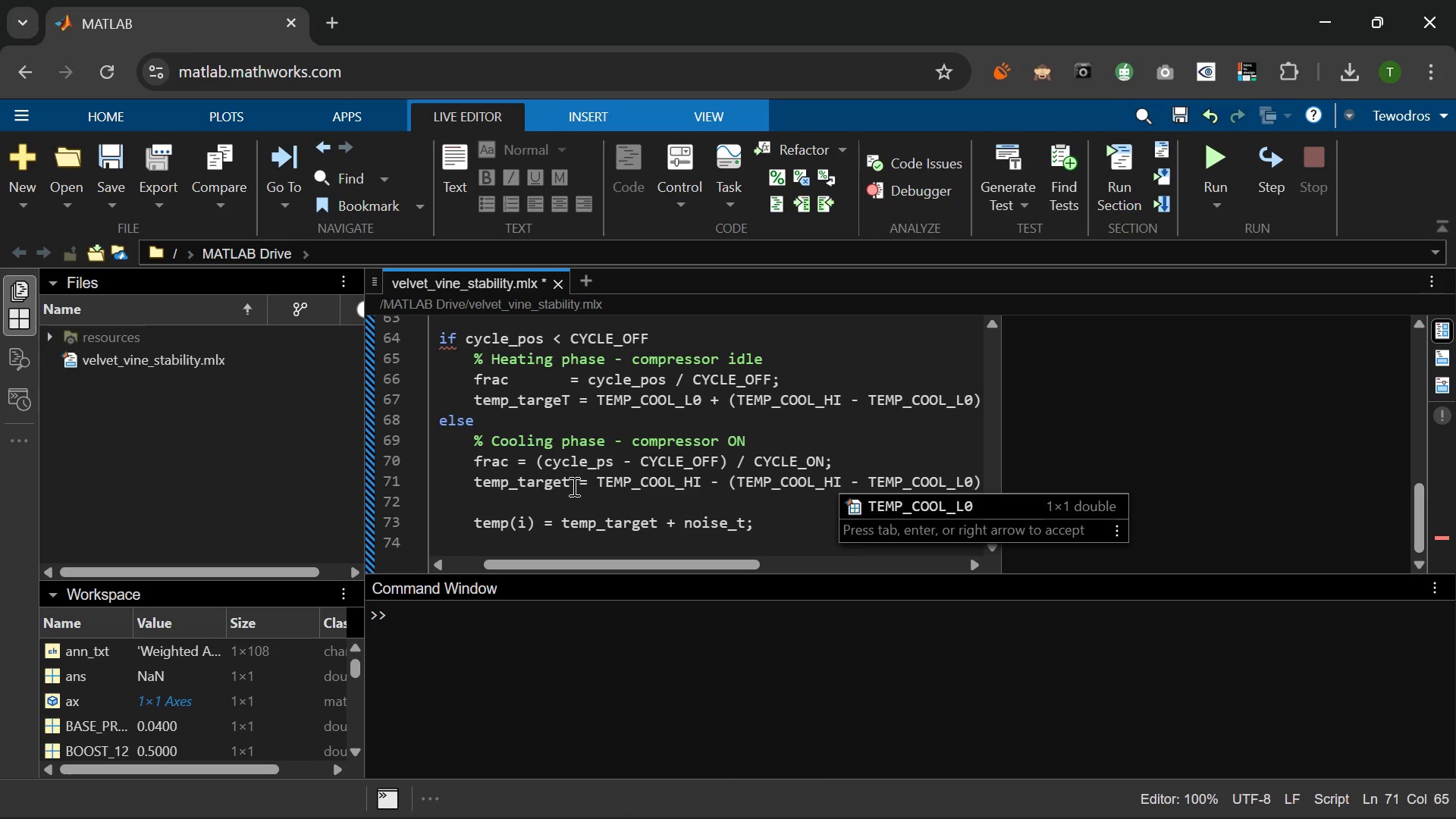 
key(ArrowRight)
 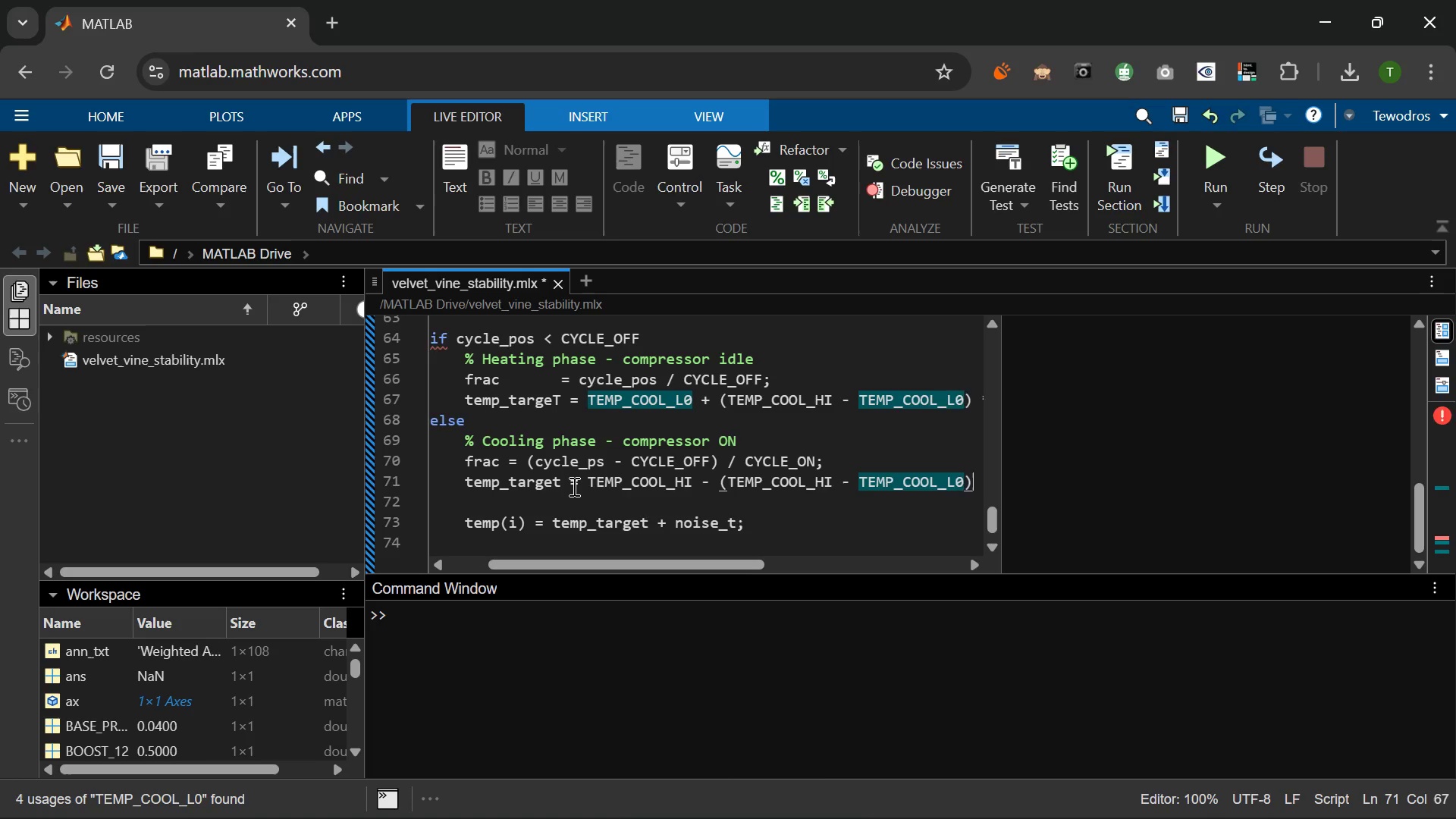 
type( * frac;)
 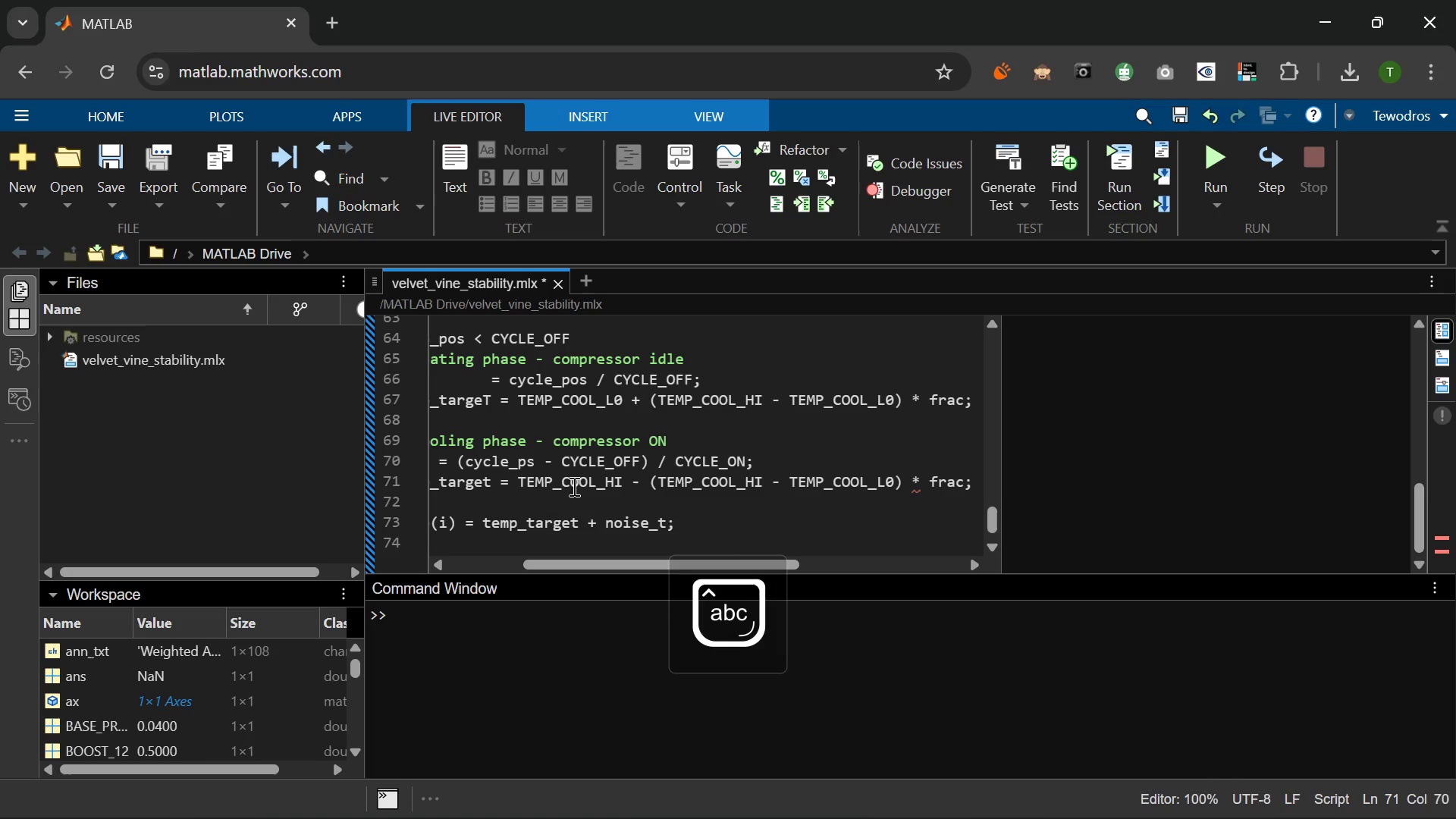 
wait(12.78)
 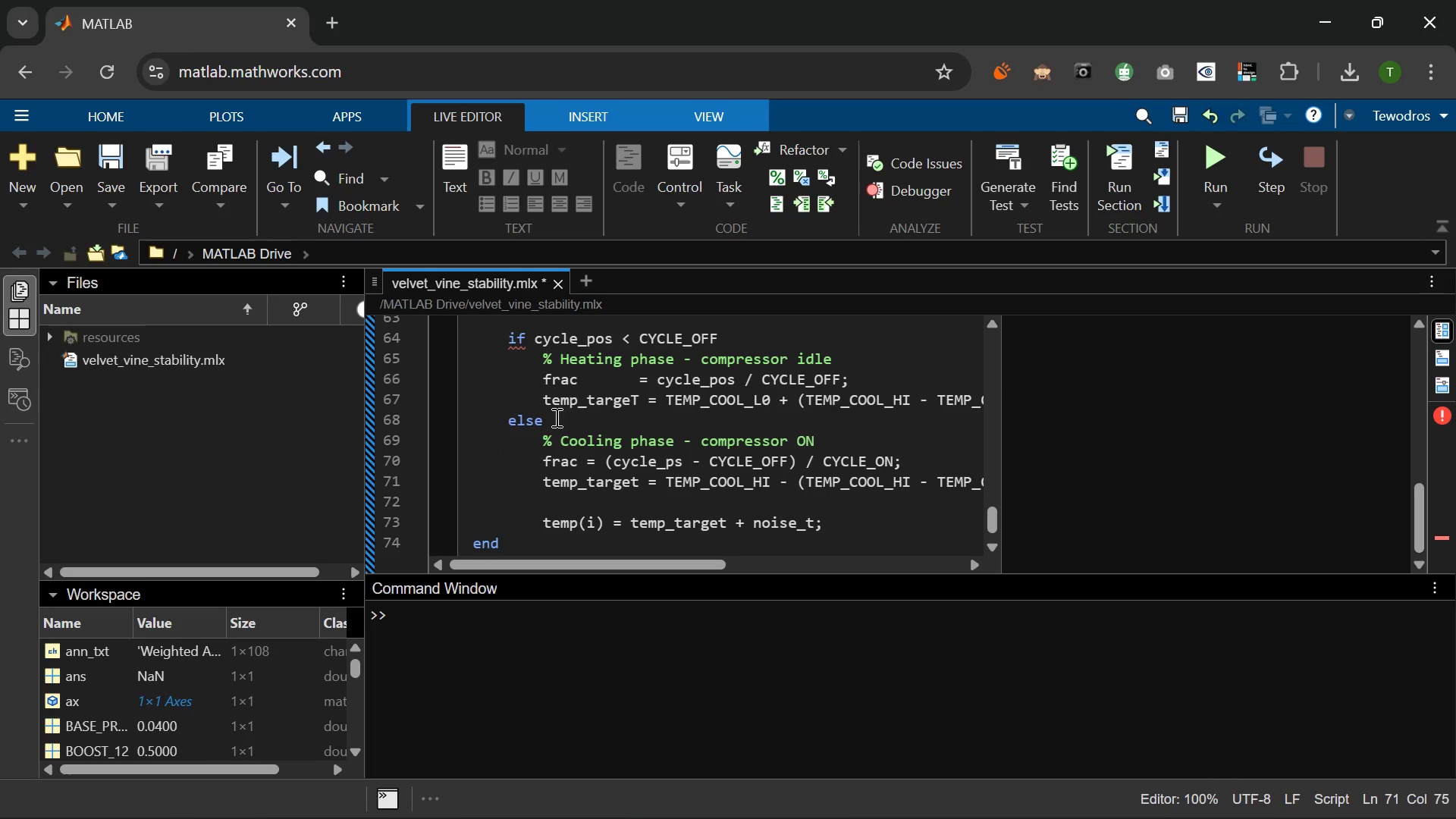 
key(Enter)
 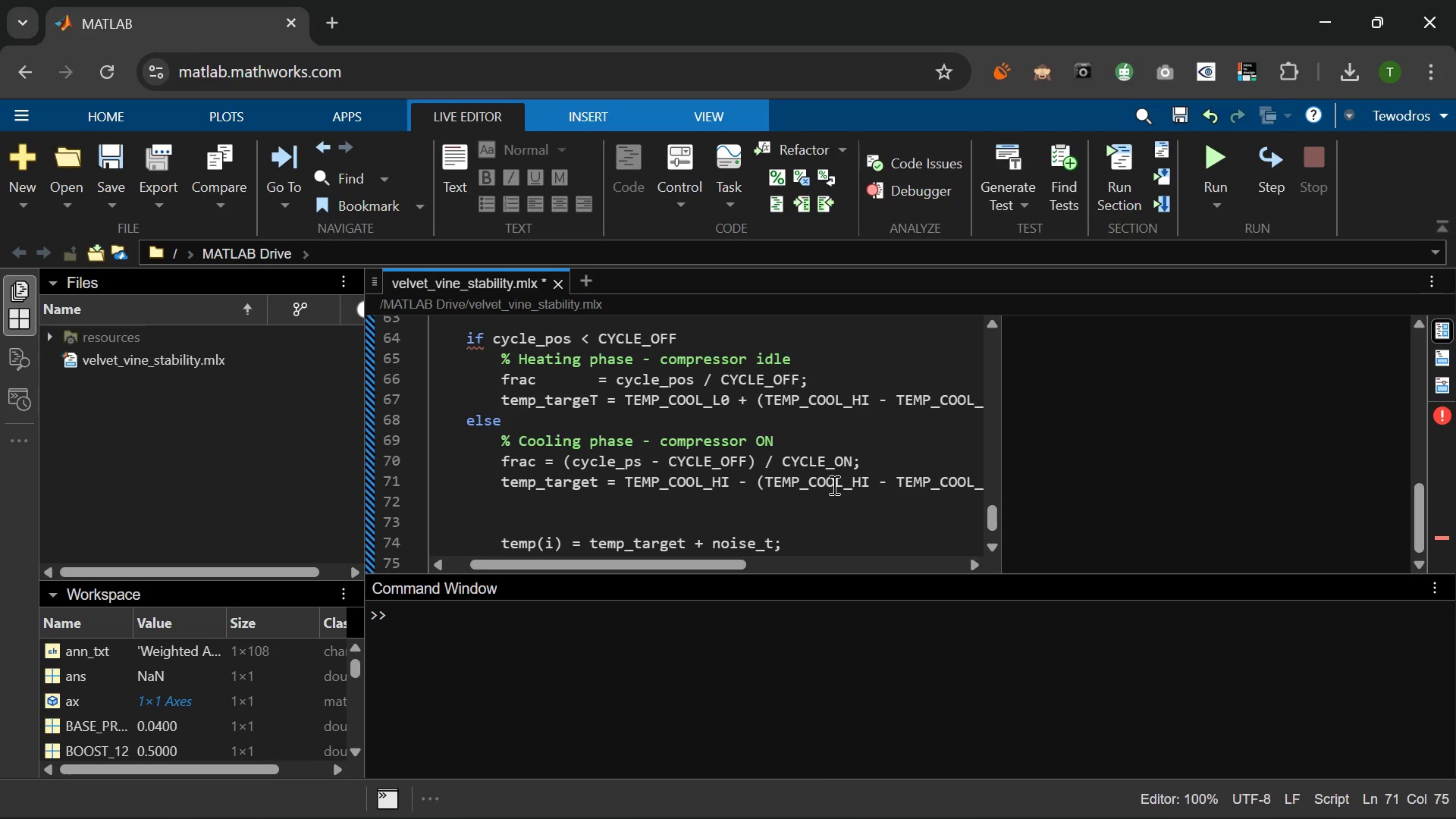 
type(end)
 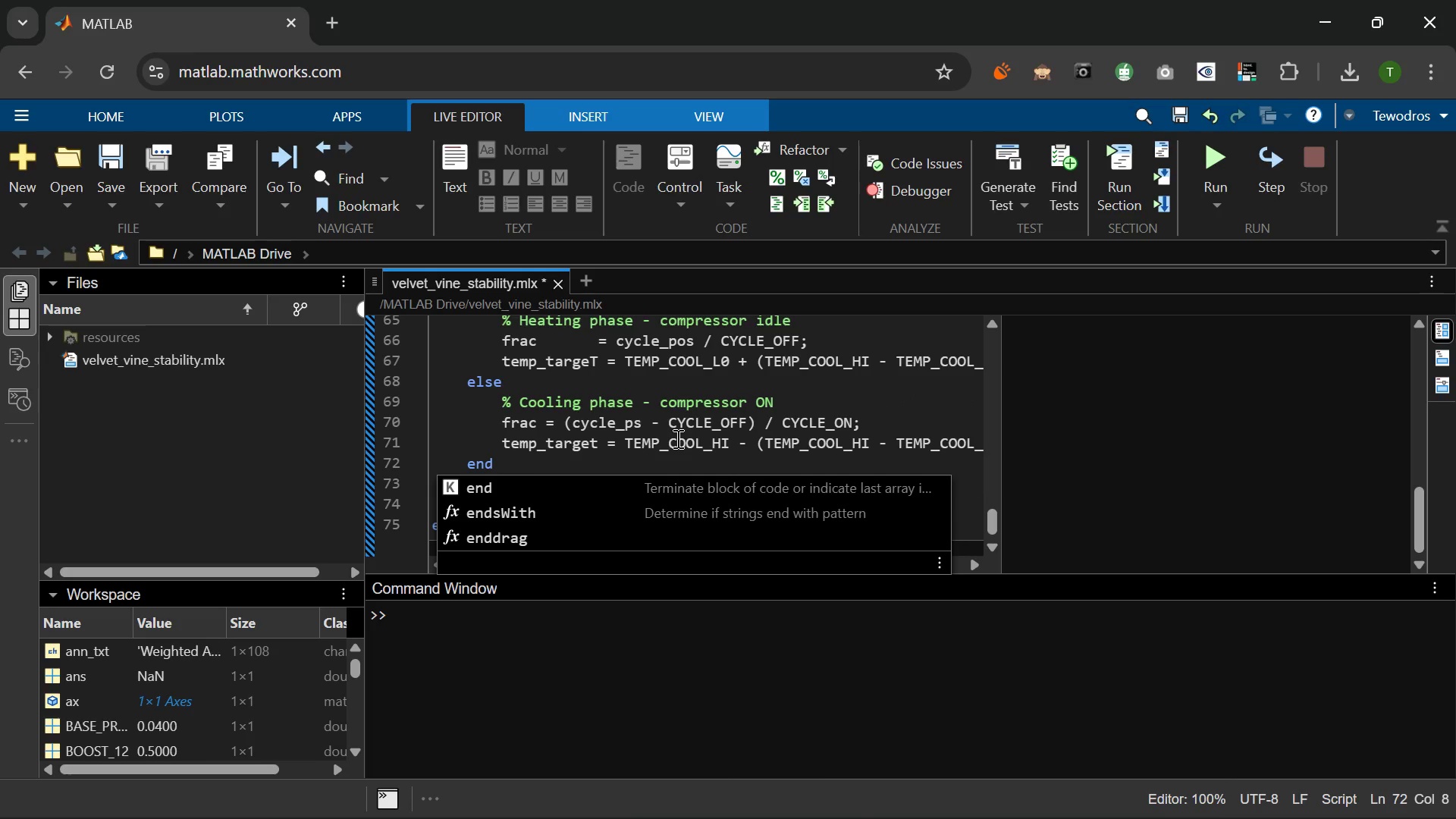 
wait(5.7)
 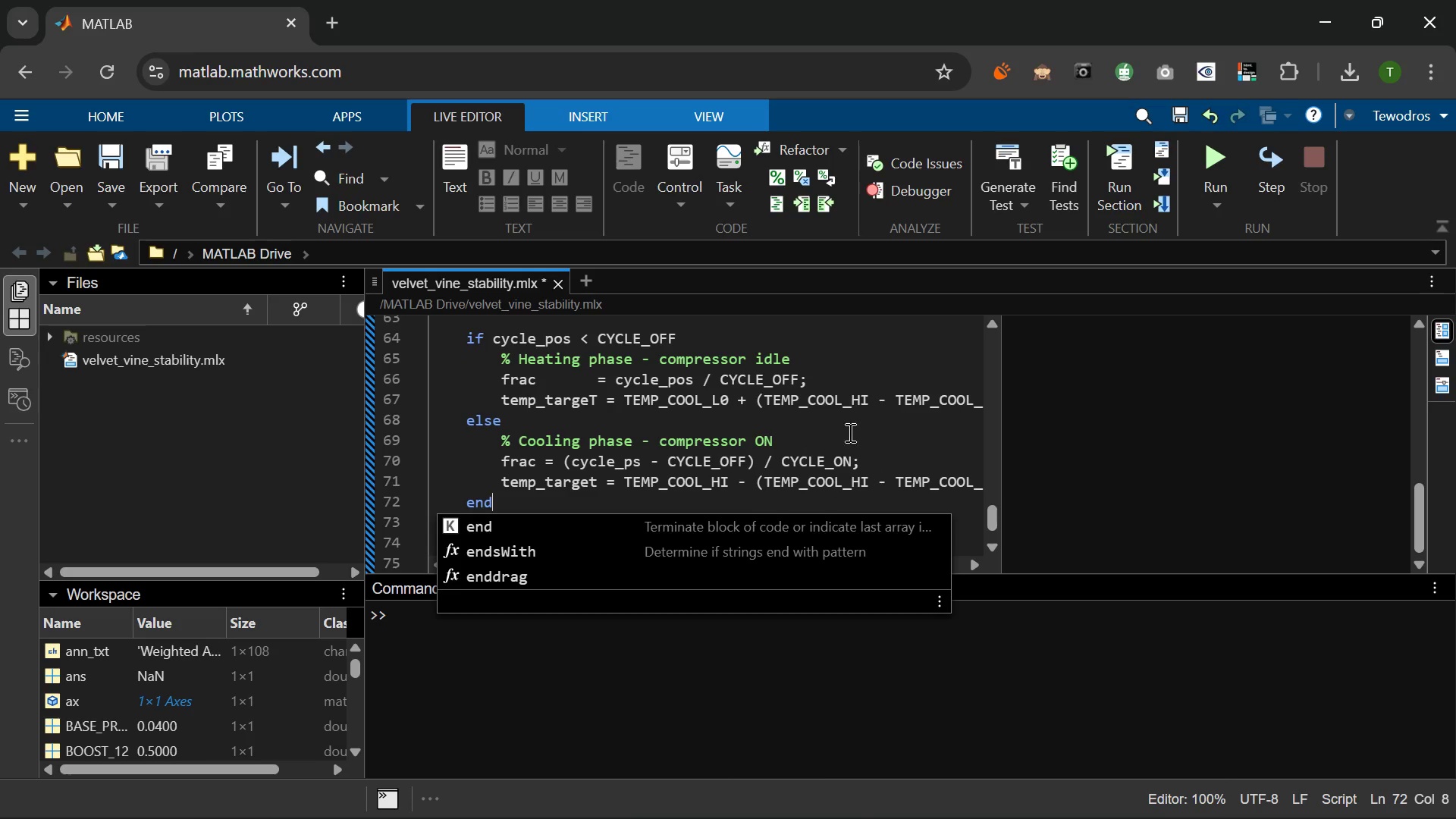 
left_click([588, 413])
 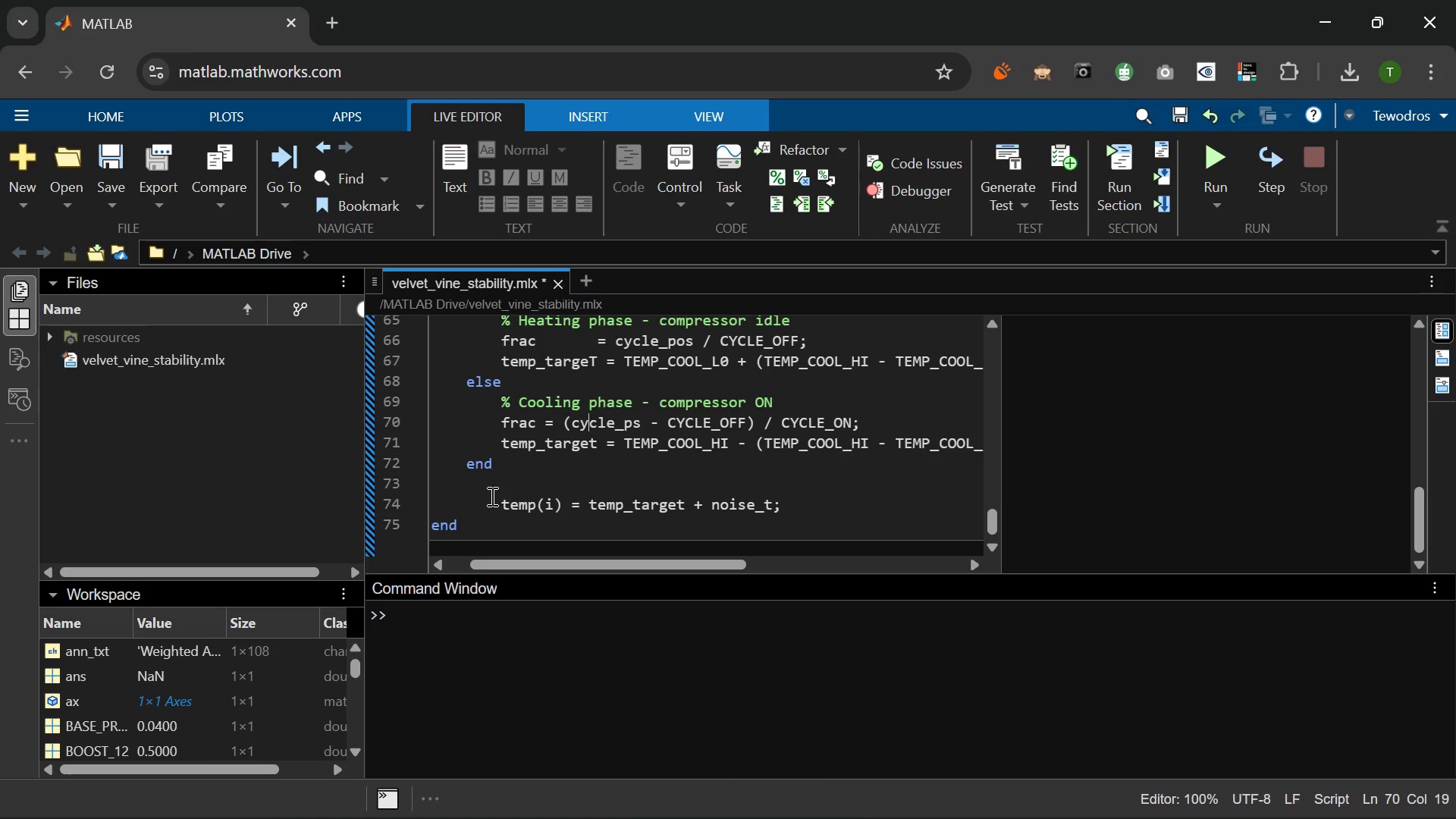 
left_click([507, 485])
 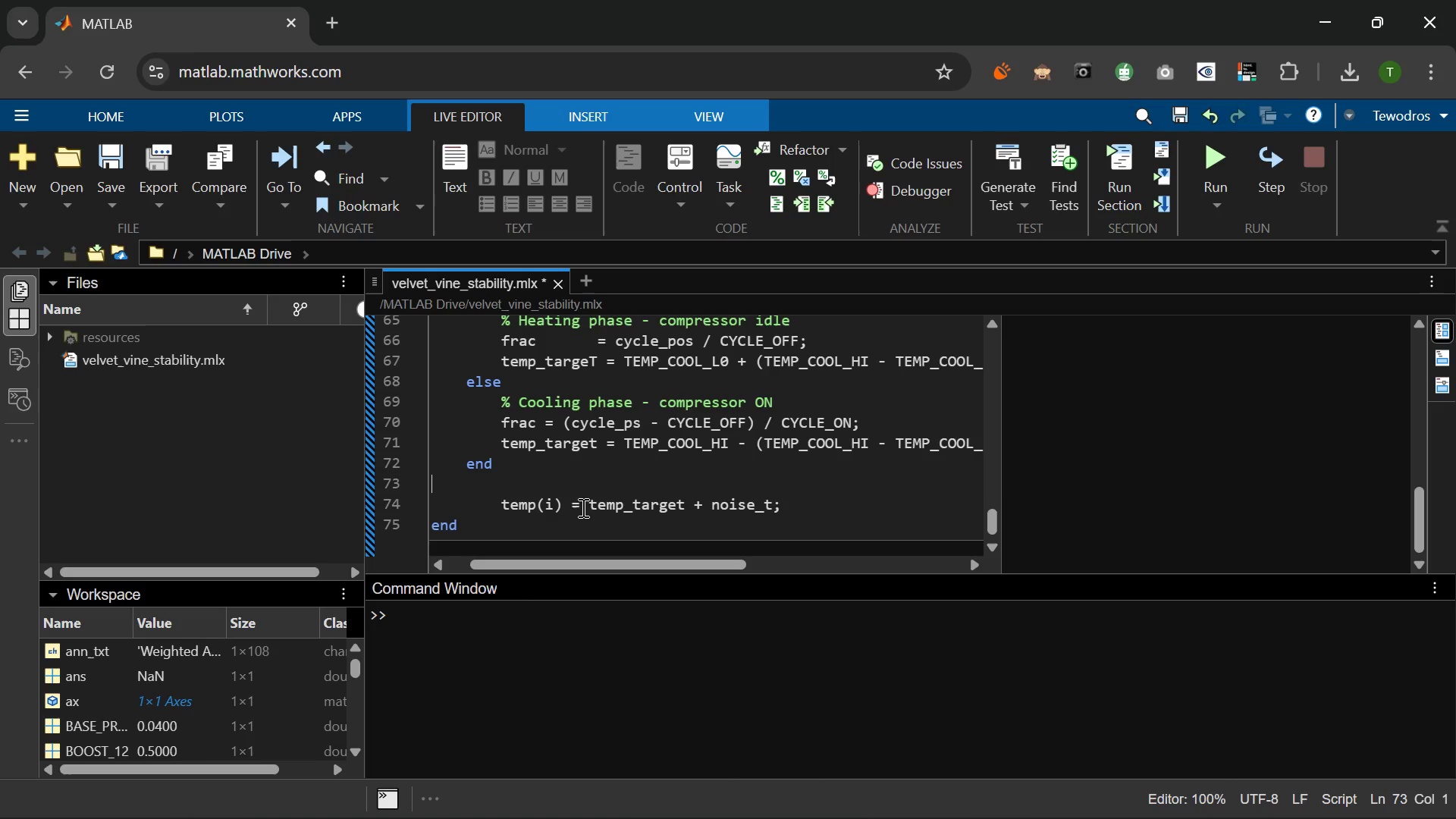 
left_click([510, 534])
 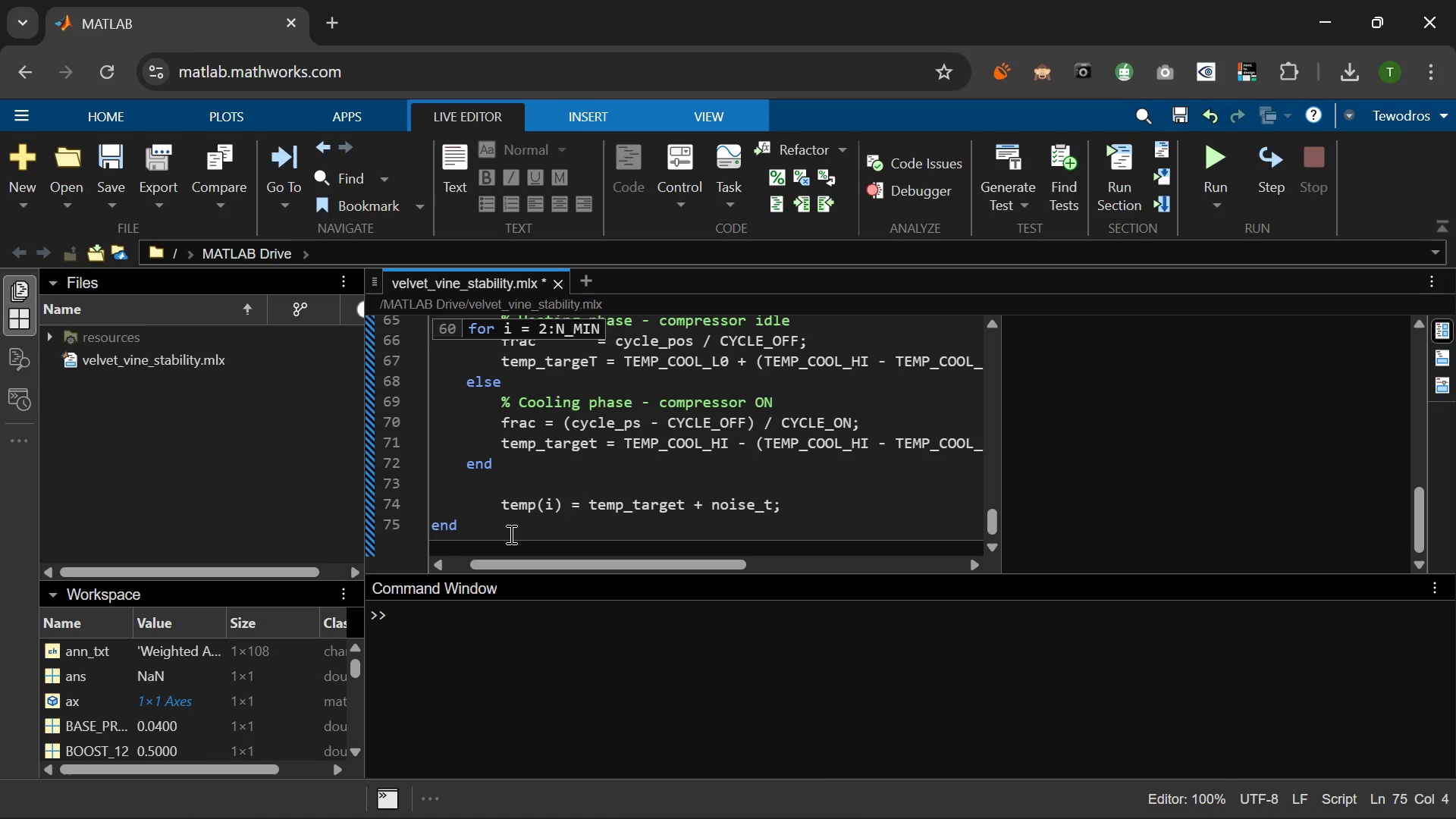 
key(Enter)
 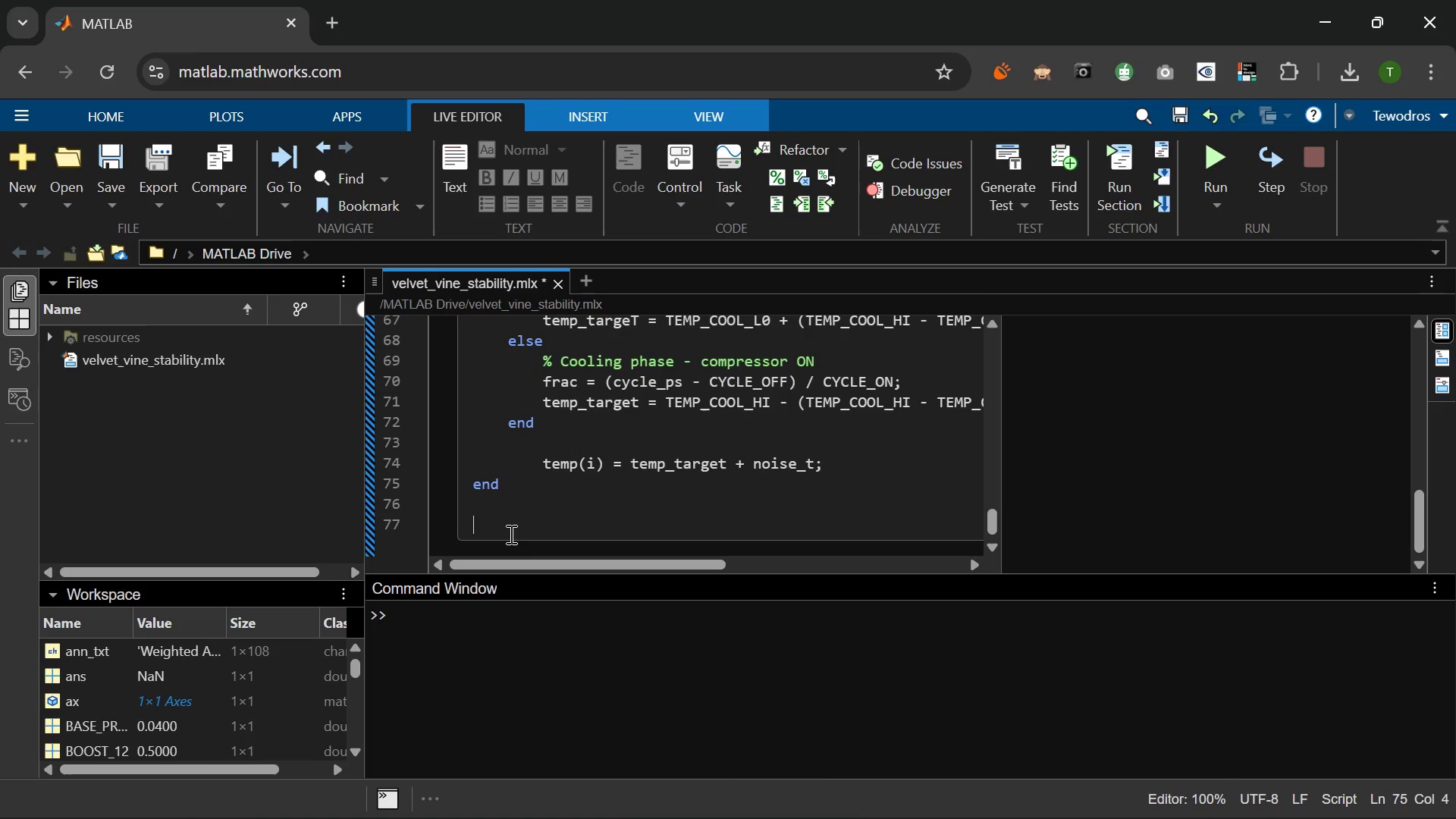 
key(Enter)
 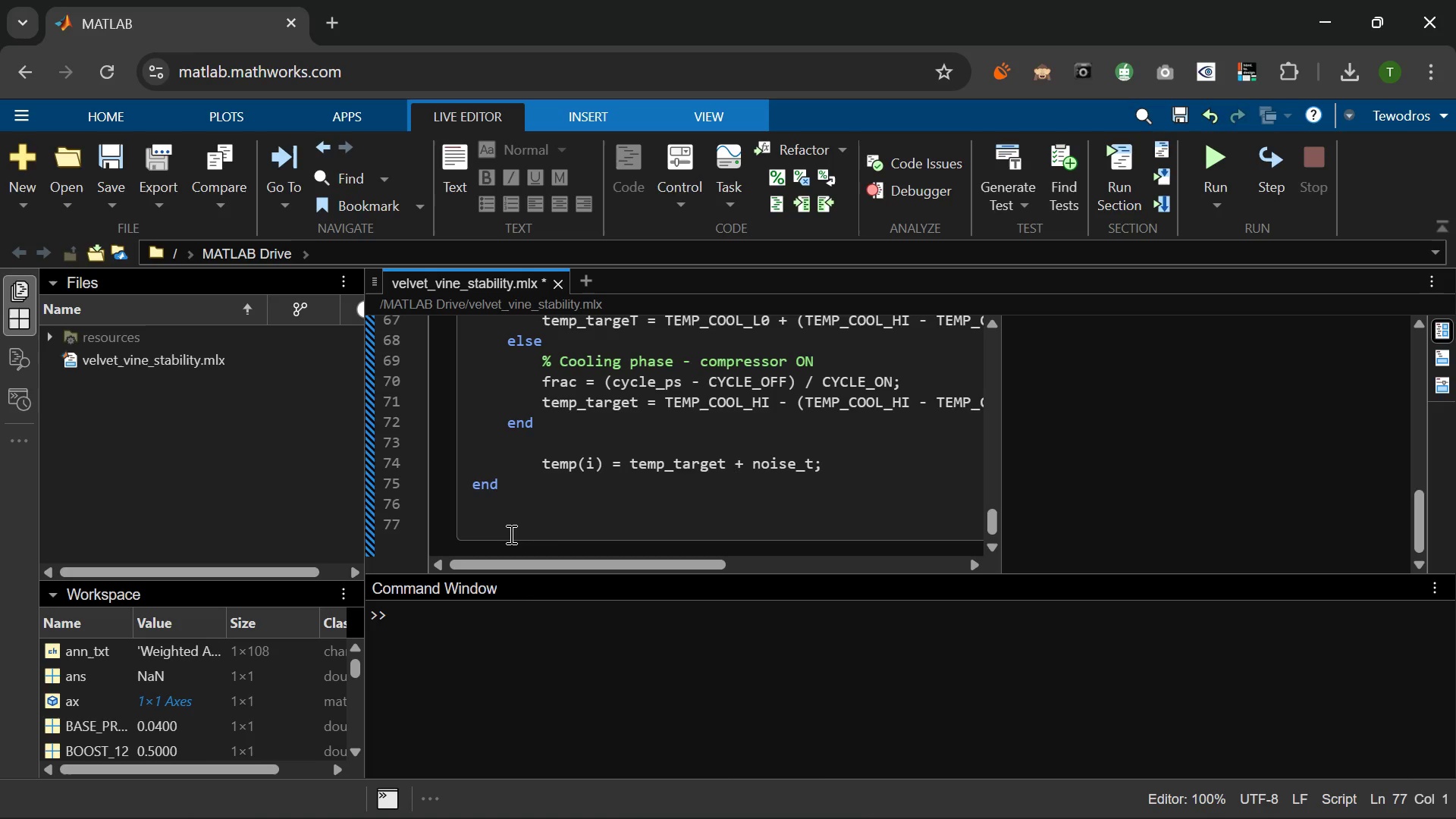 
type(% Ing)
key(Backspace)
type(ject 3 door_opening events (brief temperature spikes))
 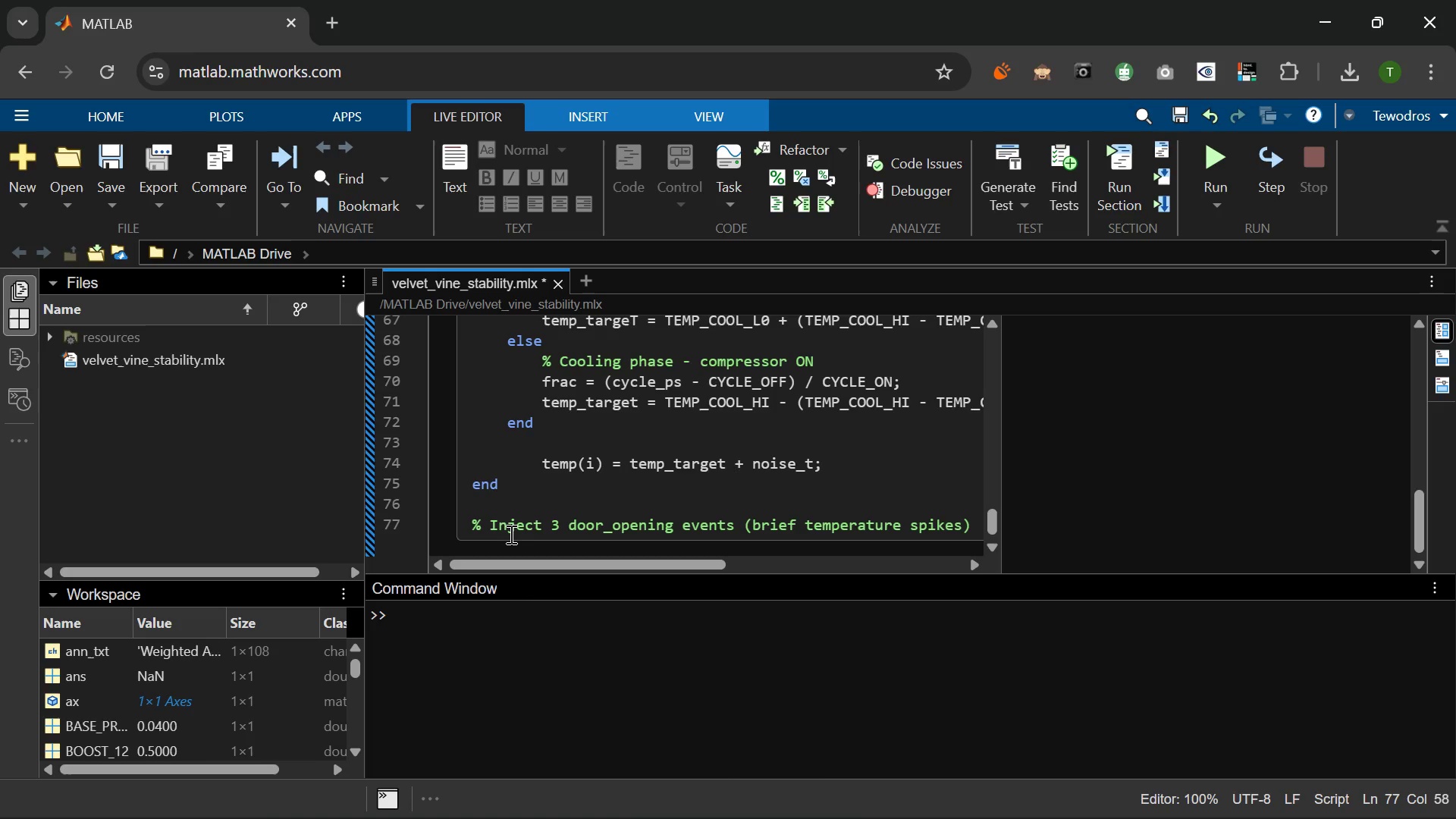 
key(Enter)
 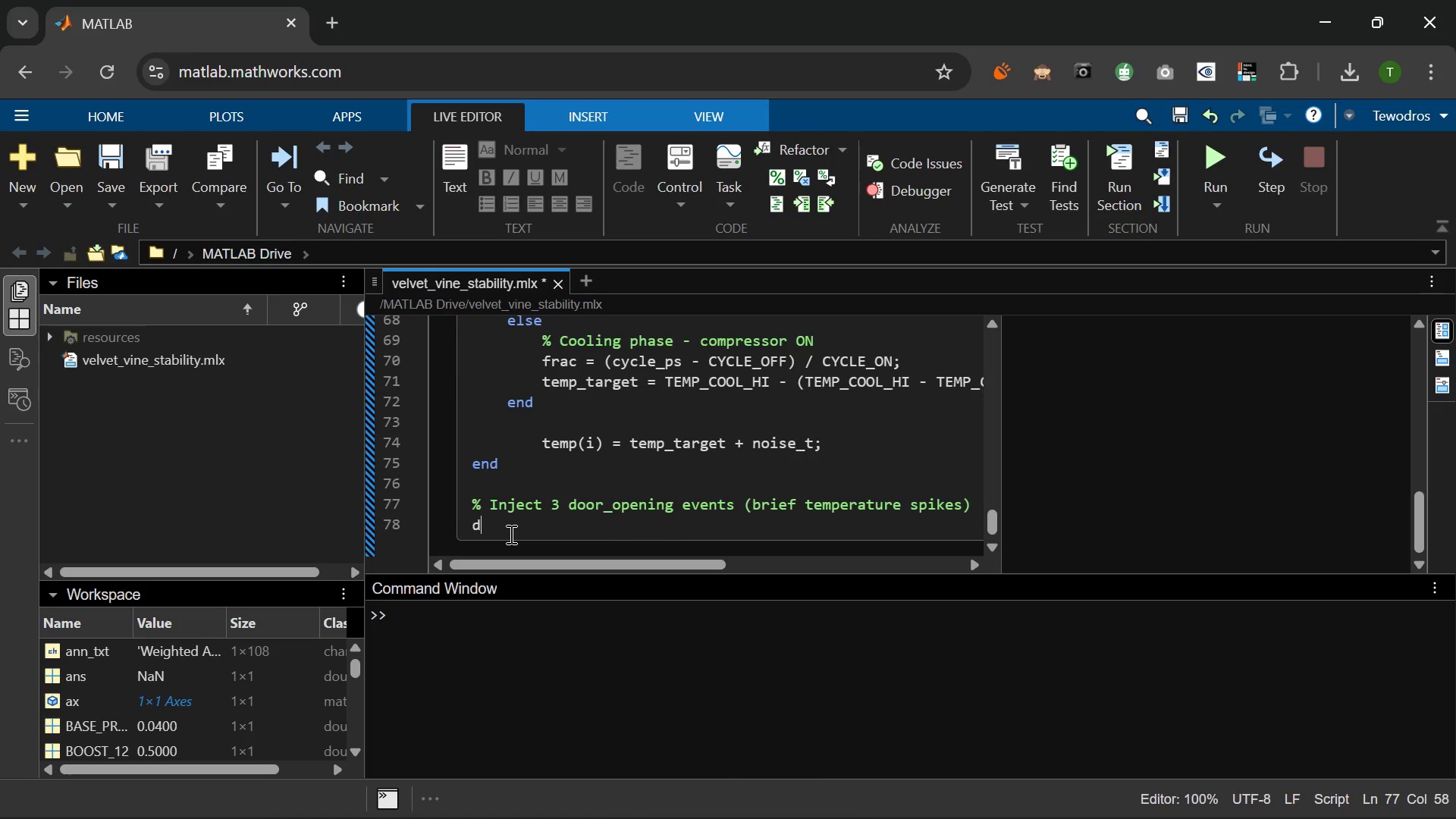 
type(door_events = [480, 1440, 2160)
 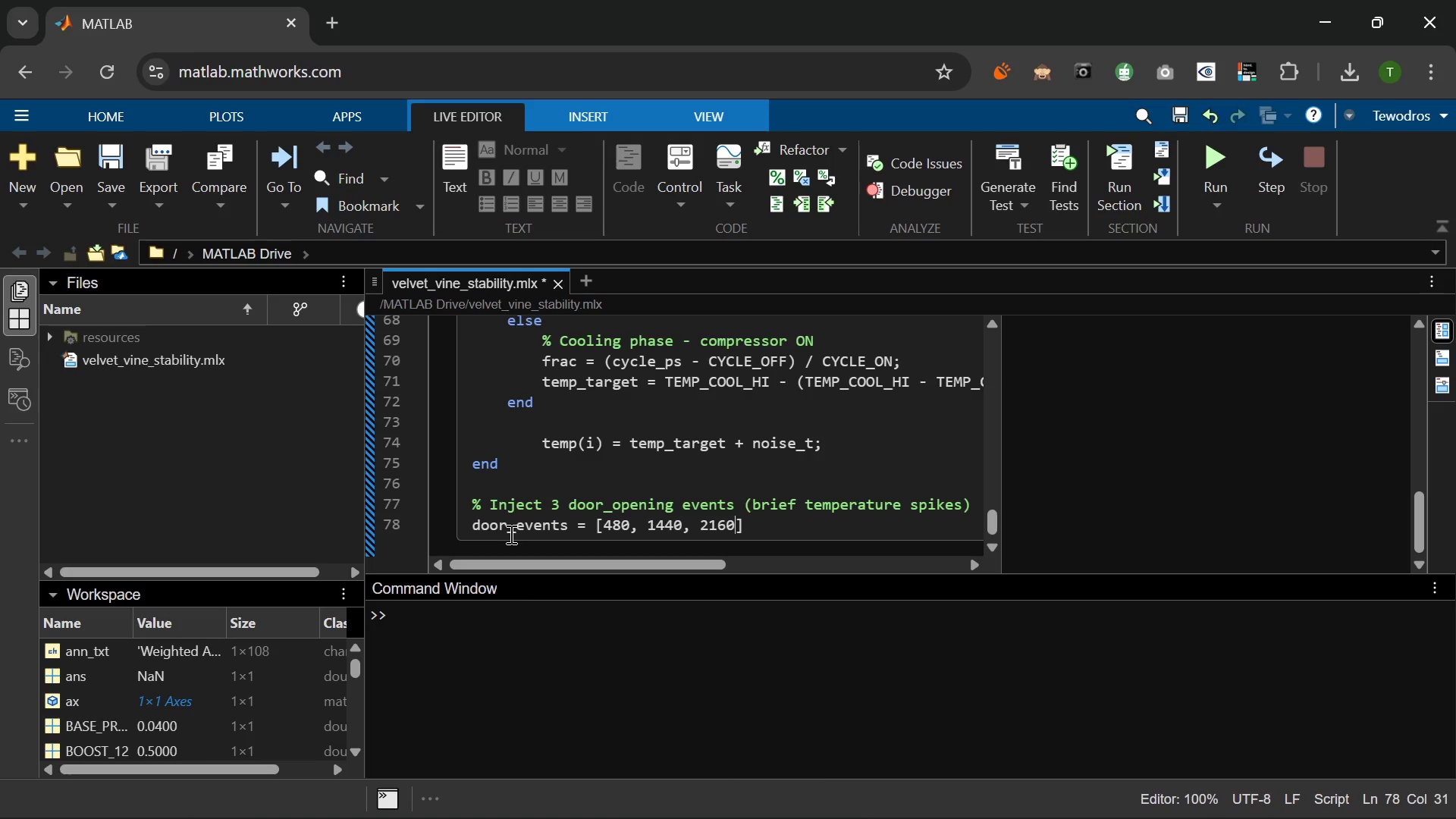 
key(ArrowRight)
 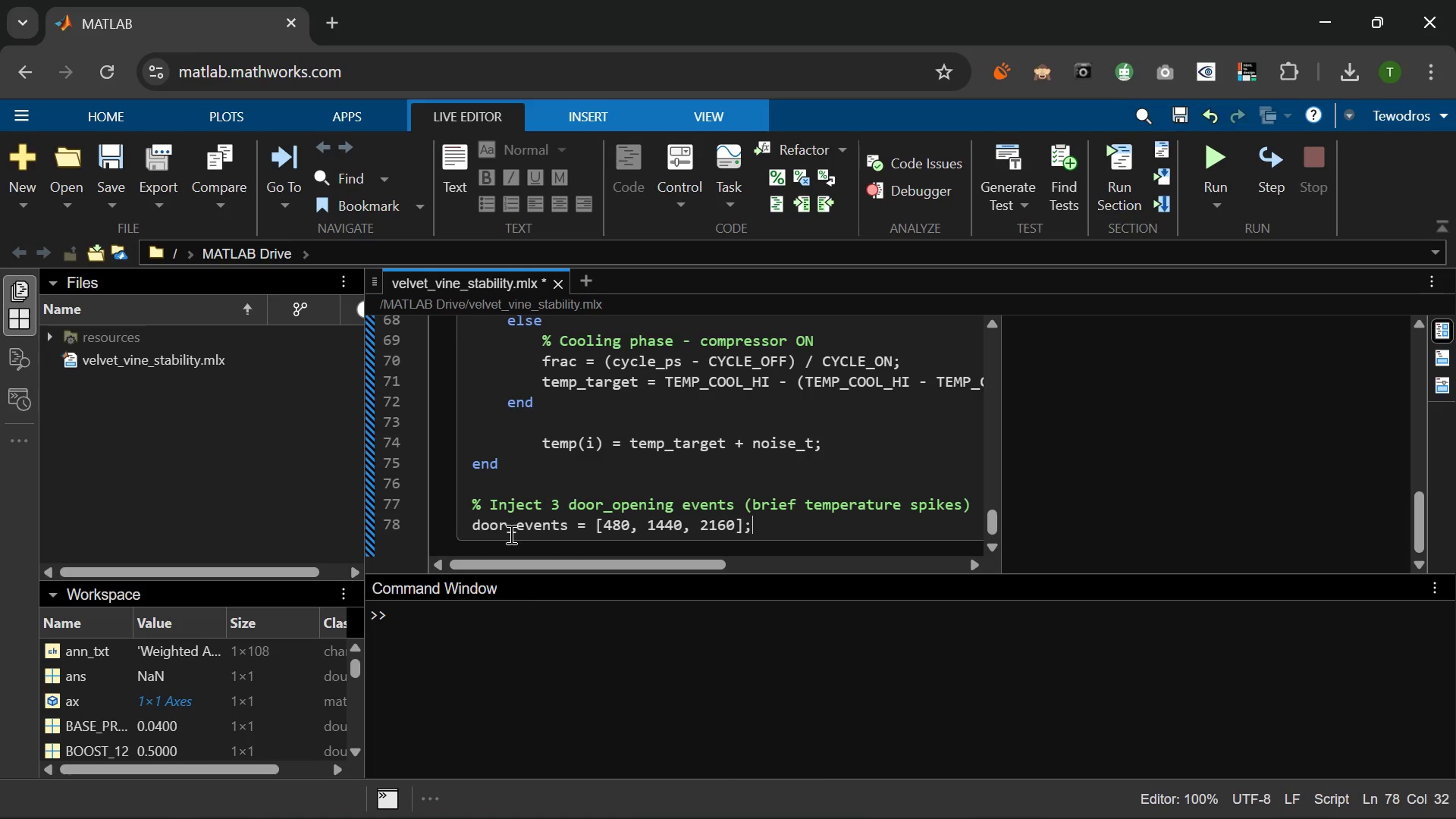 
type(;  % minutes into the run)
 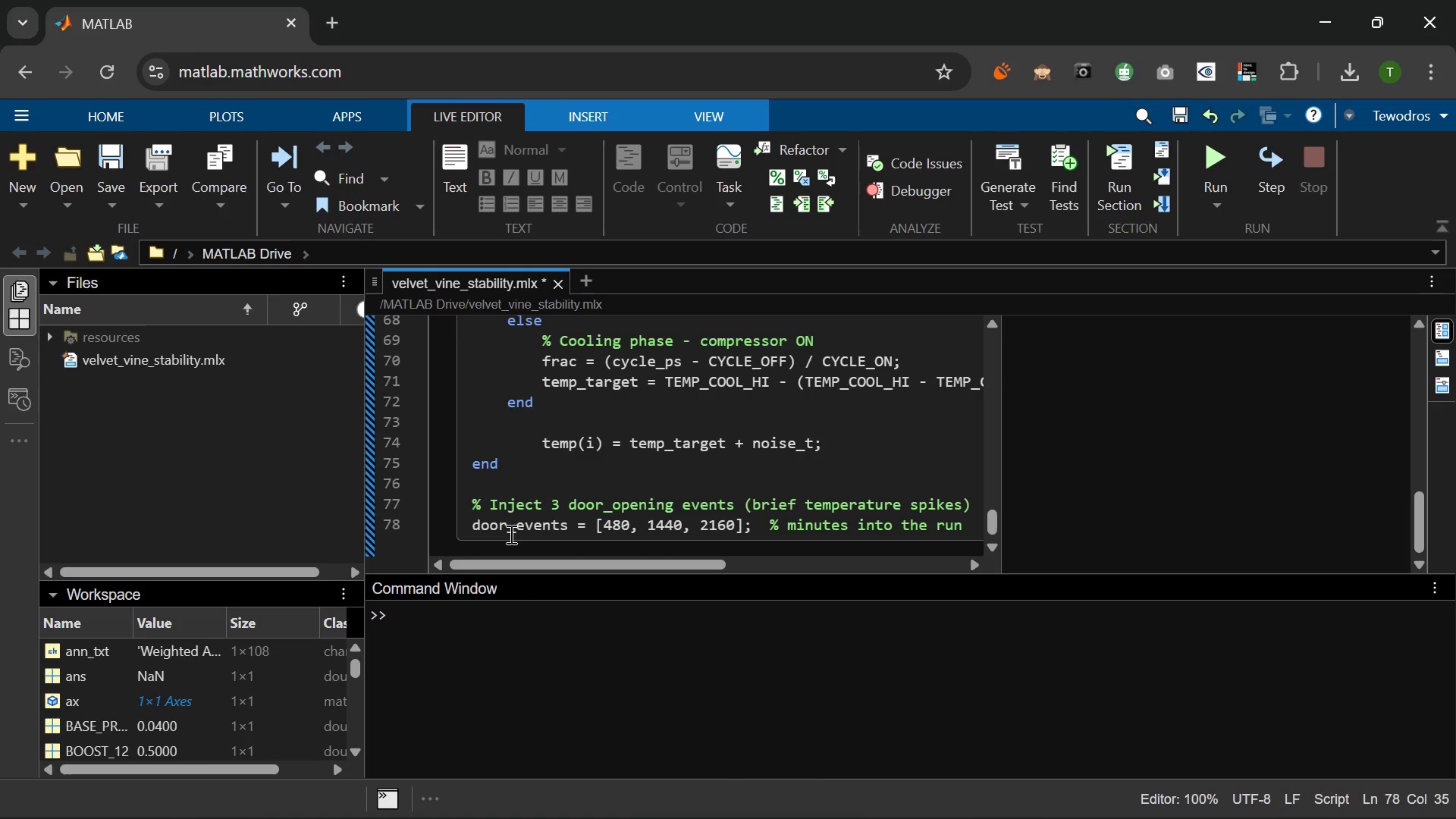 
key(Enter)
 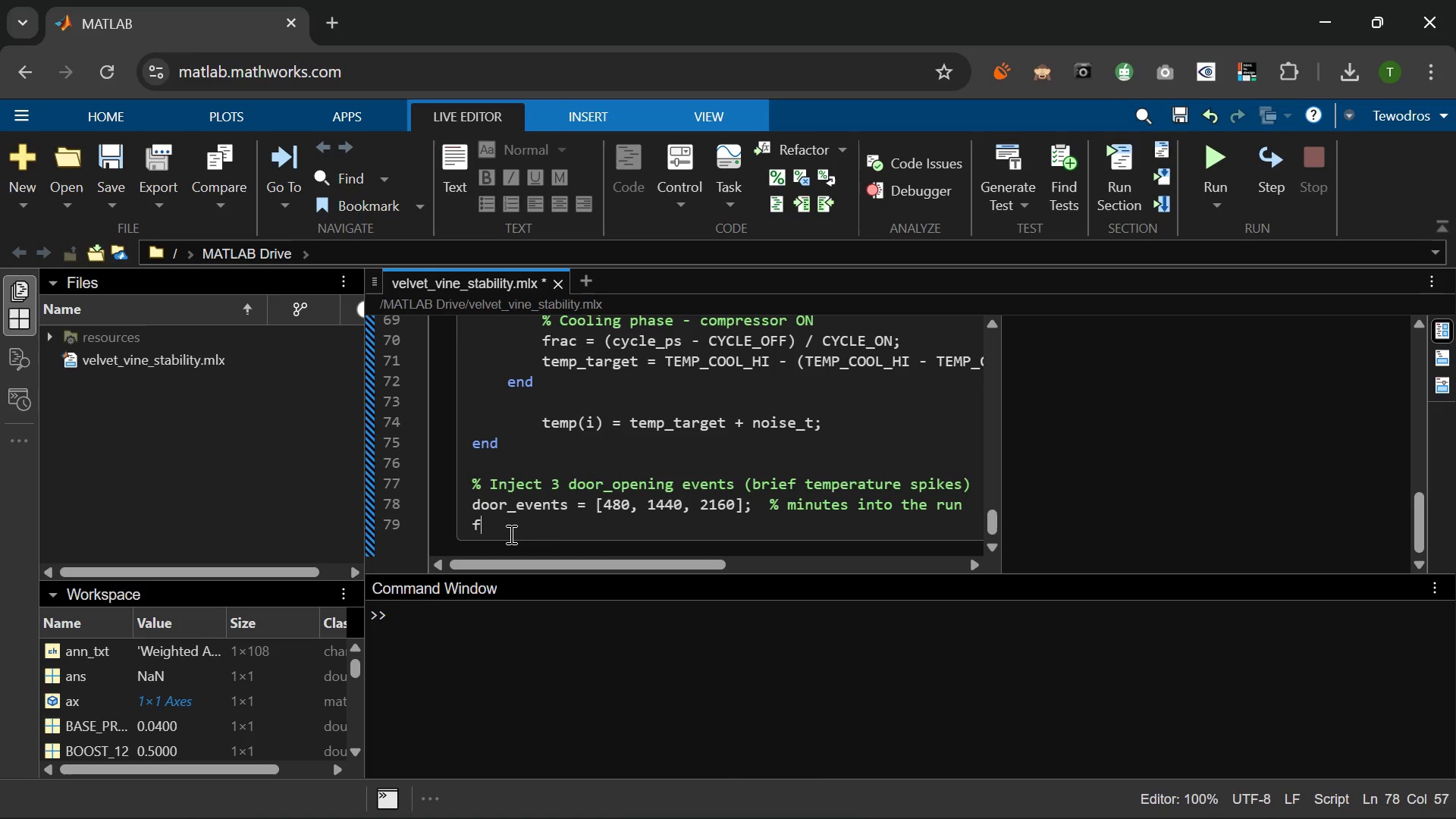 
type(for k = 1: )
key(Backspace)
type(numerl)
key(Backspace)
key(Backspace)
type(l(door_events)
 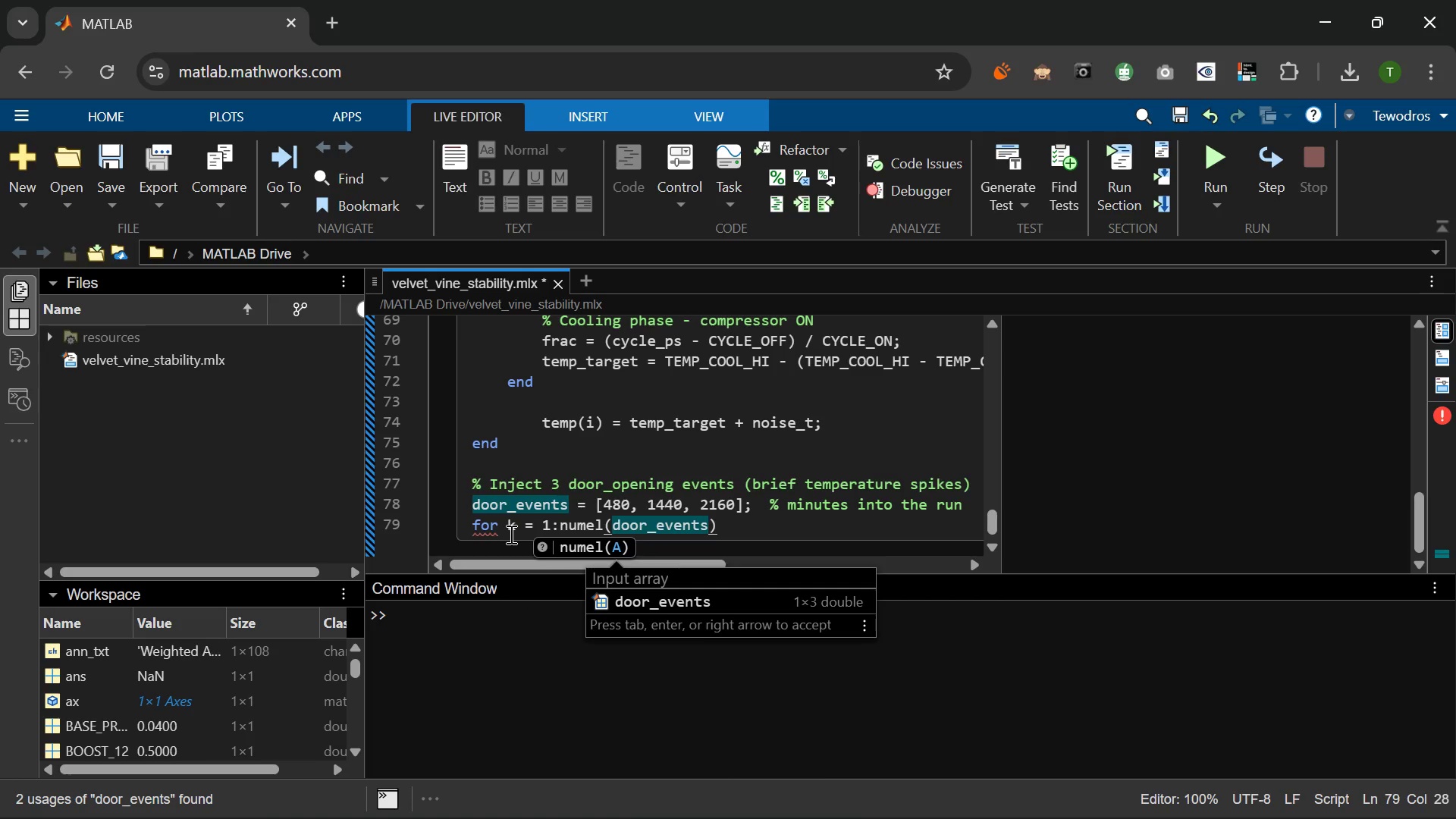 
key(ArrowRight)
 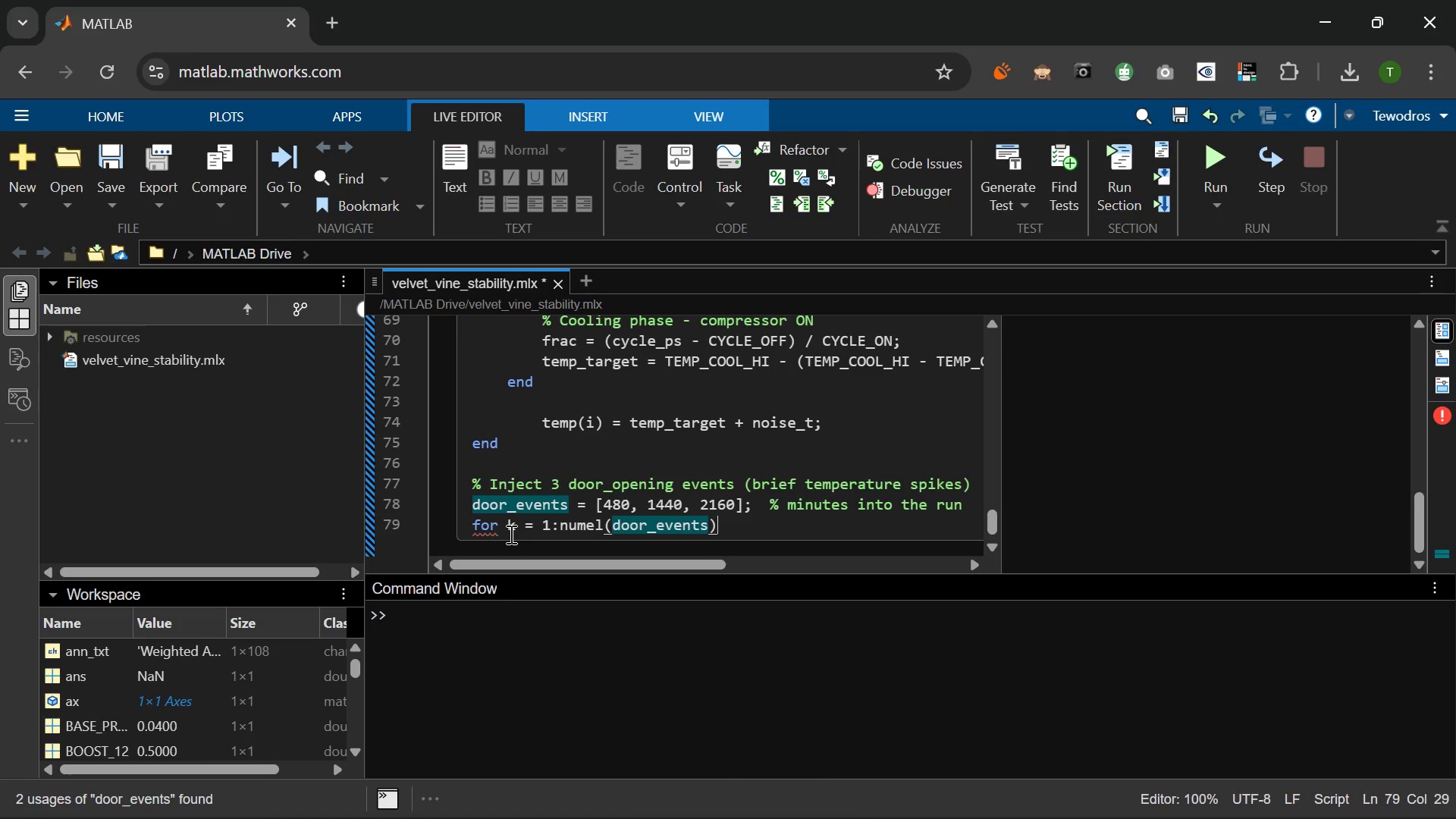 
key(Semicolon)
 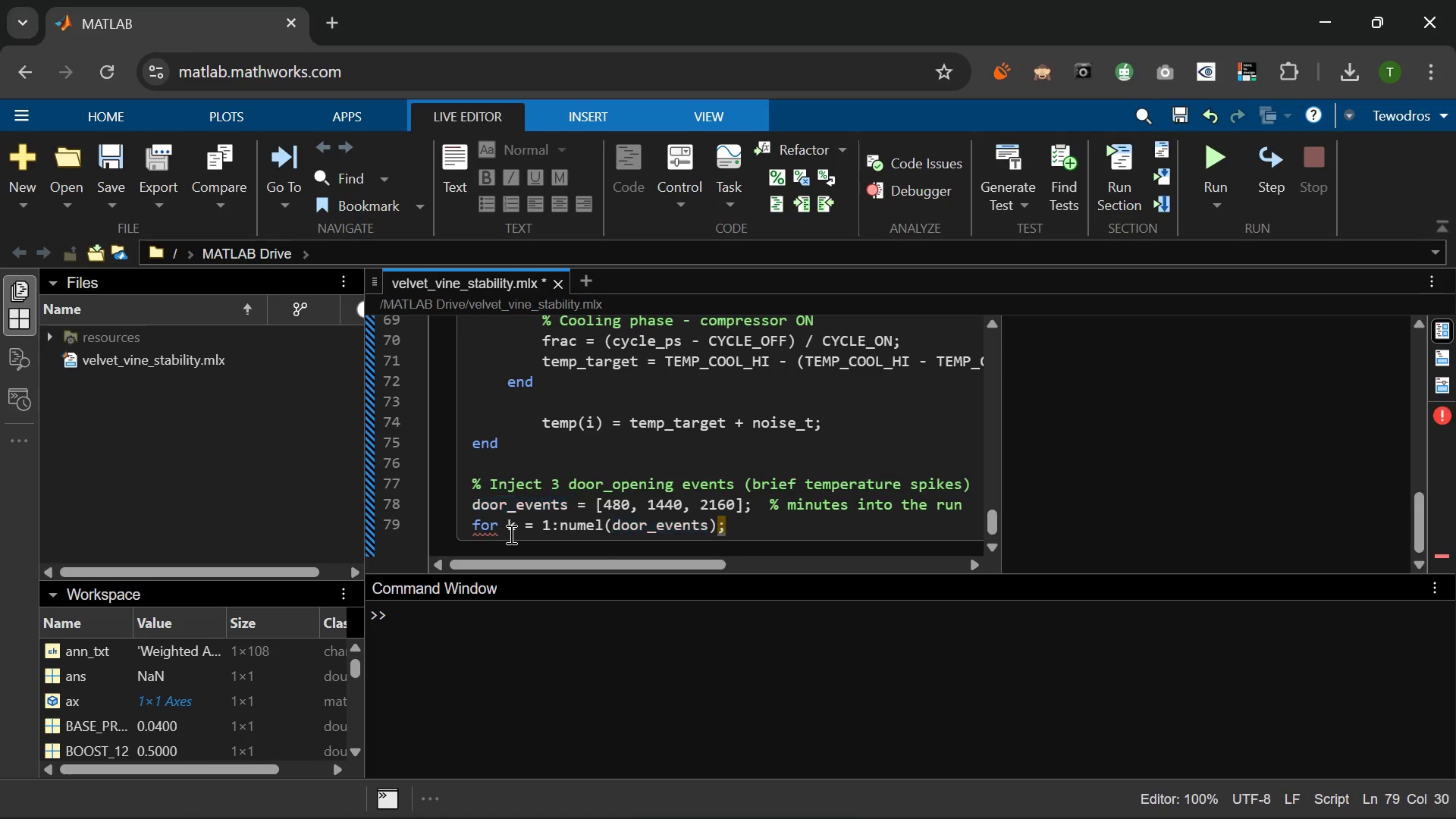 
key(Backspace)
 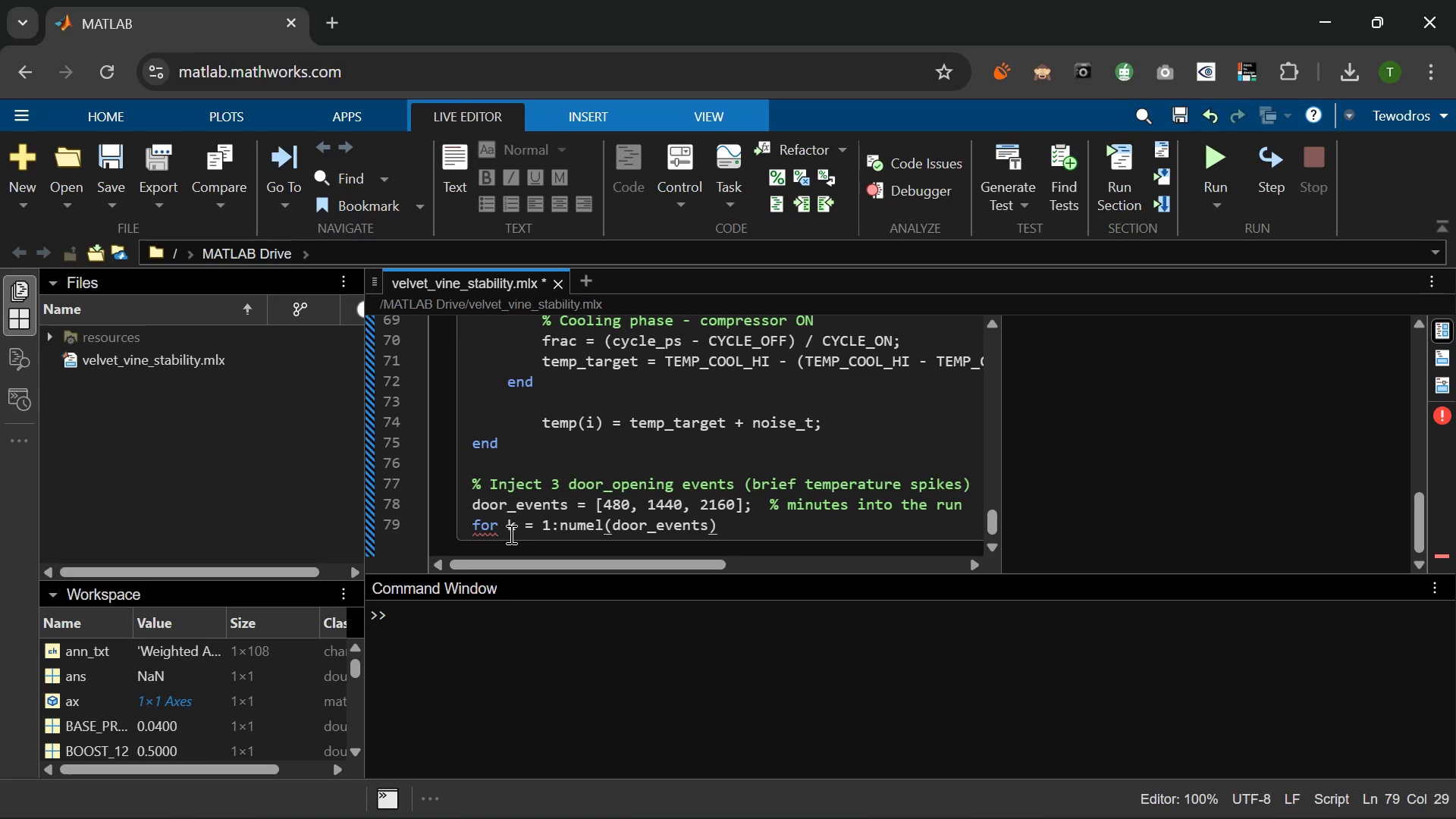 
key(Enter)
 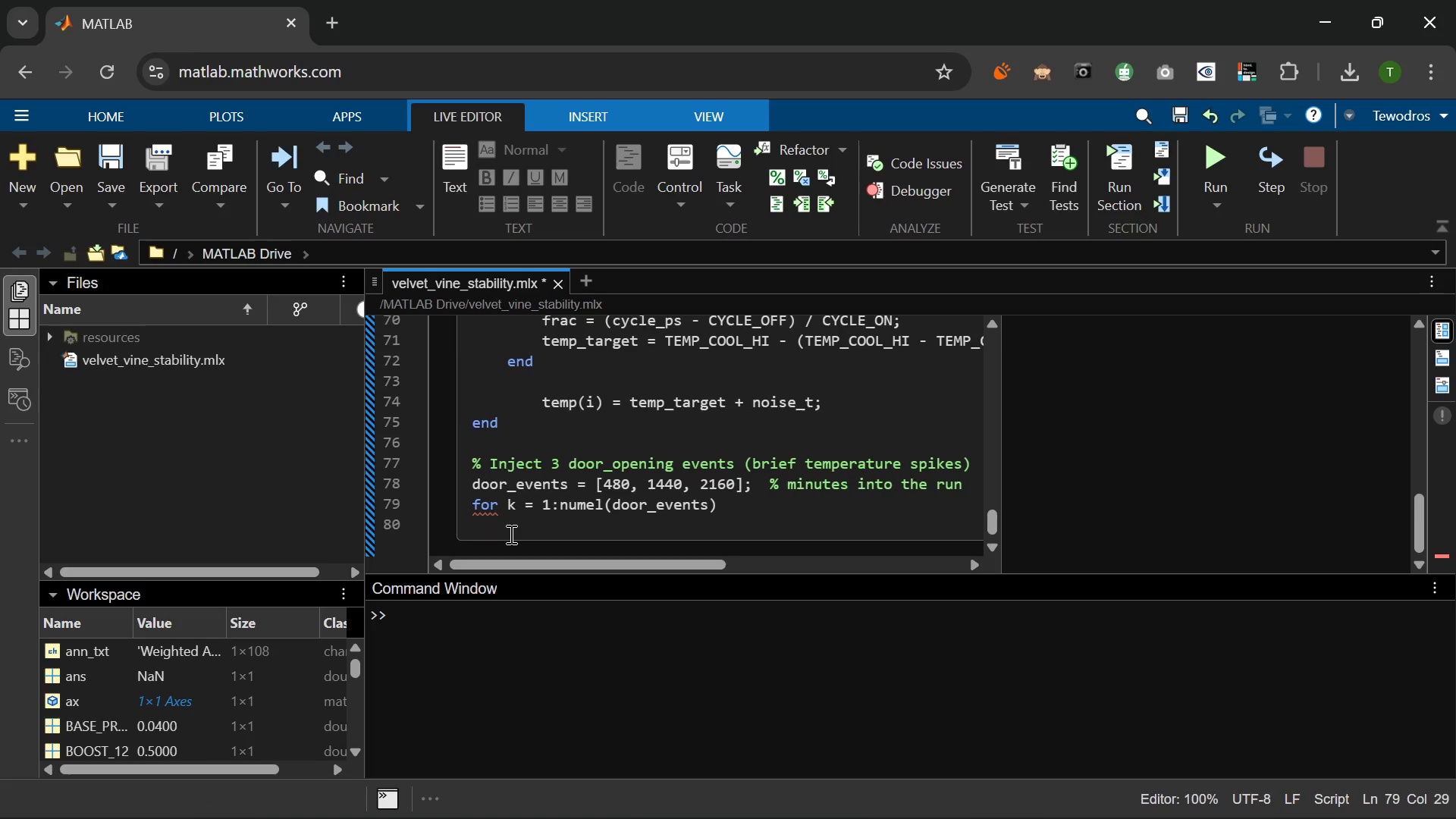 
type(t0 = door_events(k)
 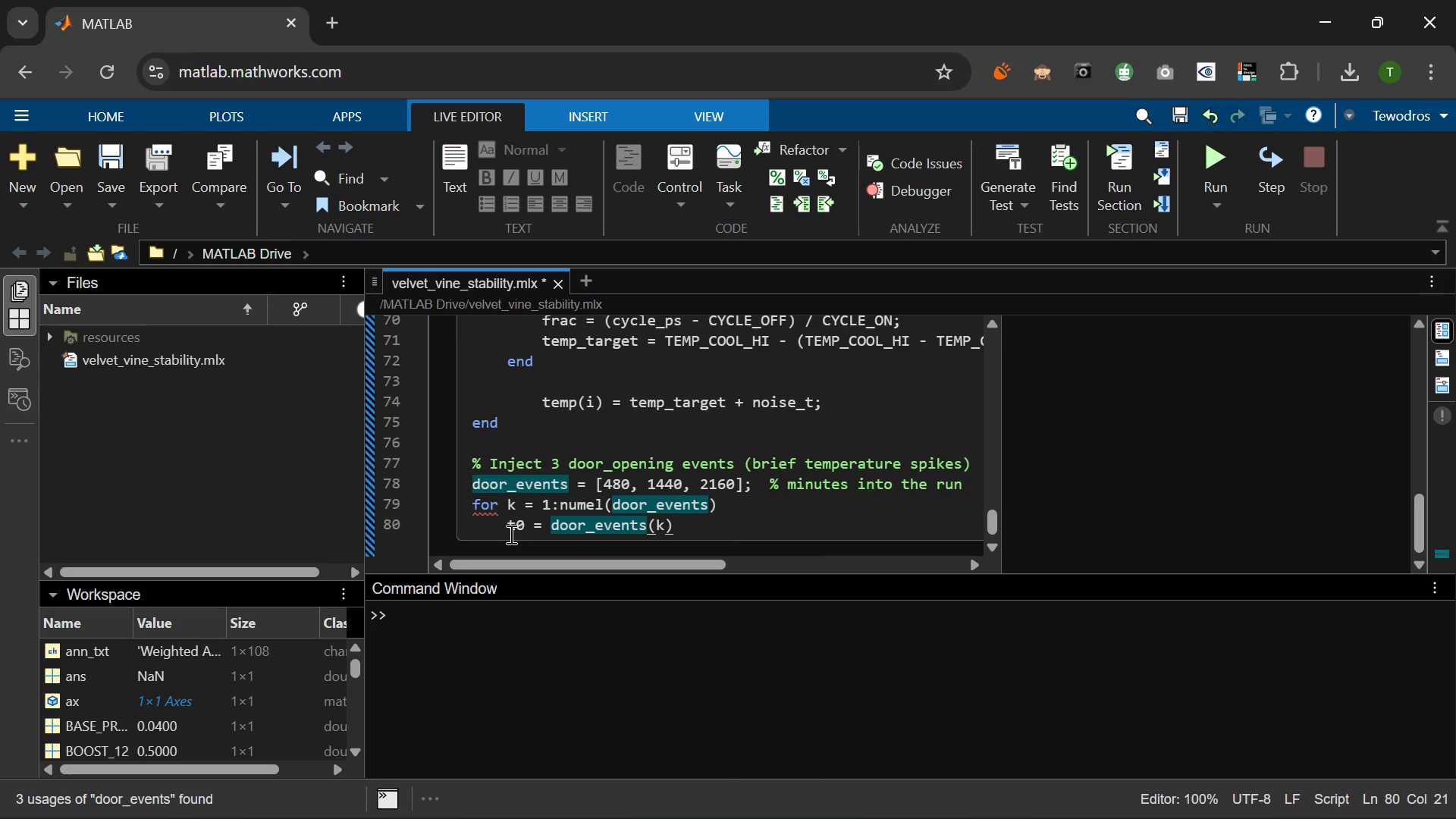 
key(ArrowRight)
 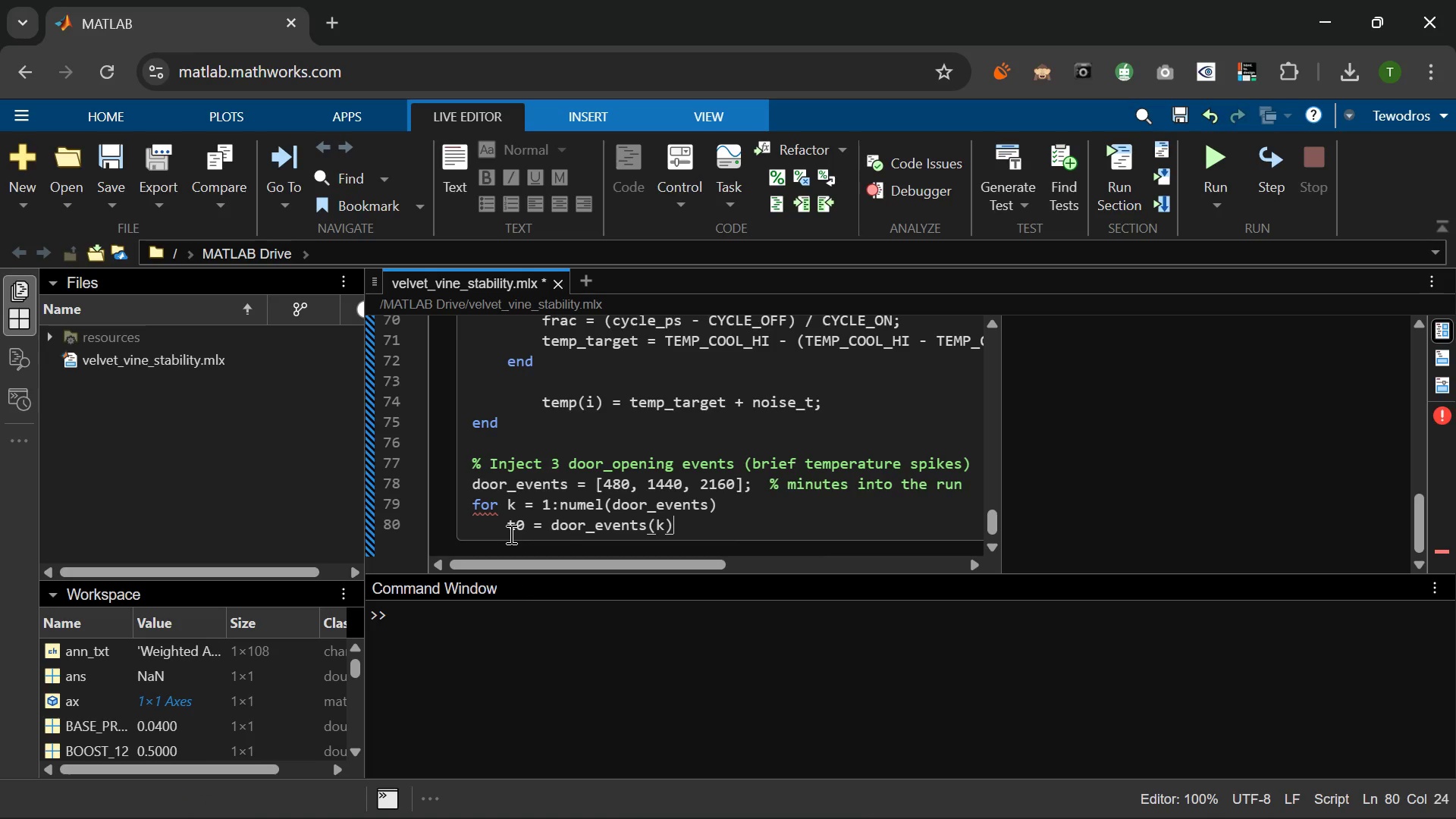 
key(Semicolon)
 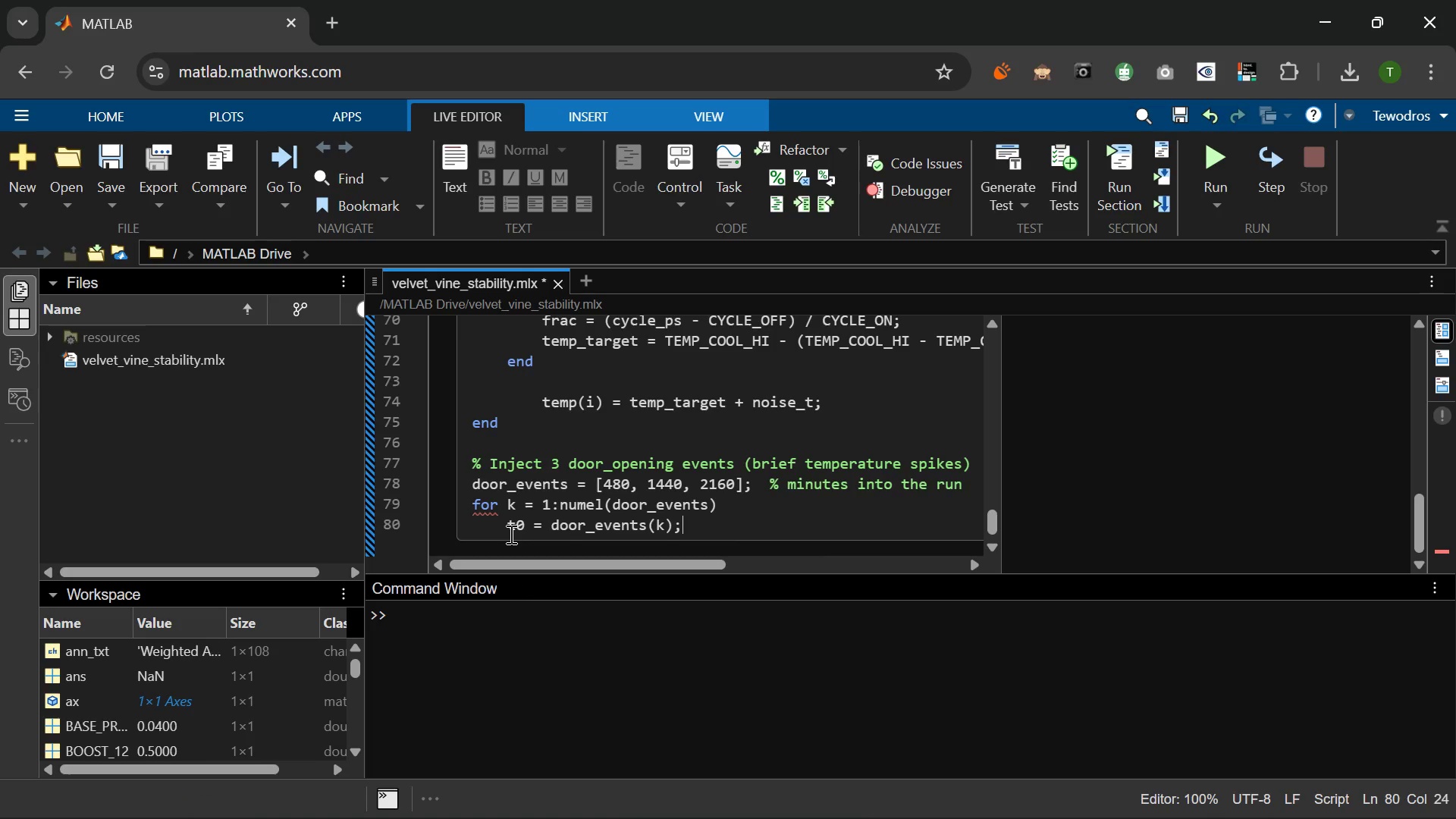 
key(Enter)
 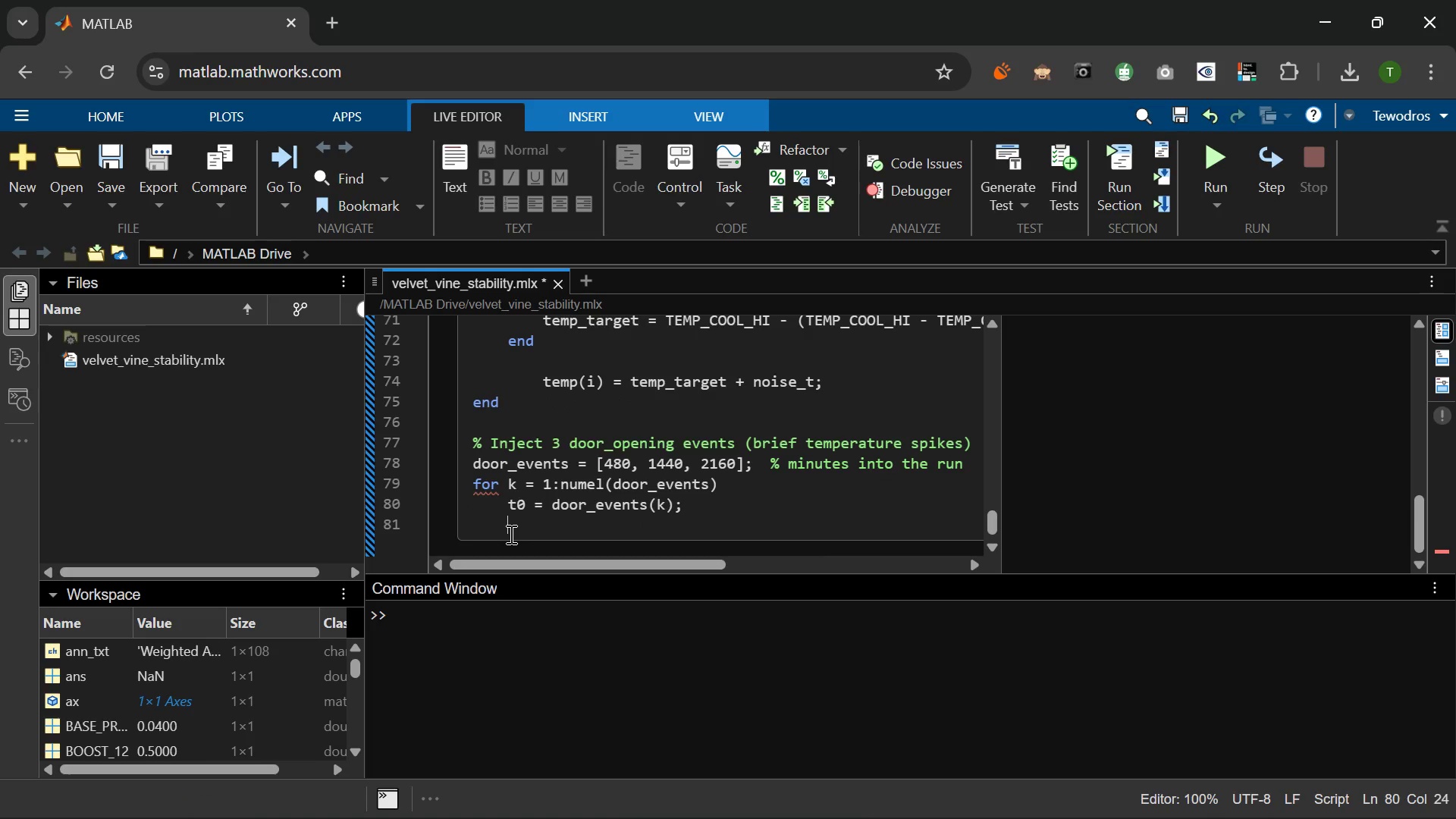 
type(for j +)
key(Backspace)
type(= 0:1j)
key(Backspace)
type(7)
 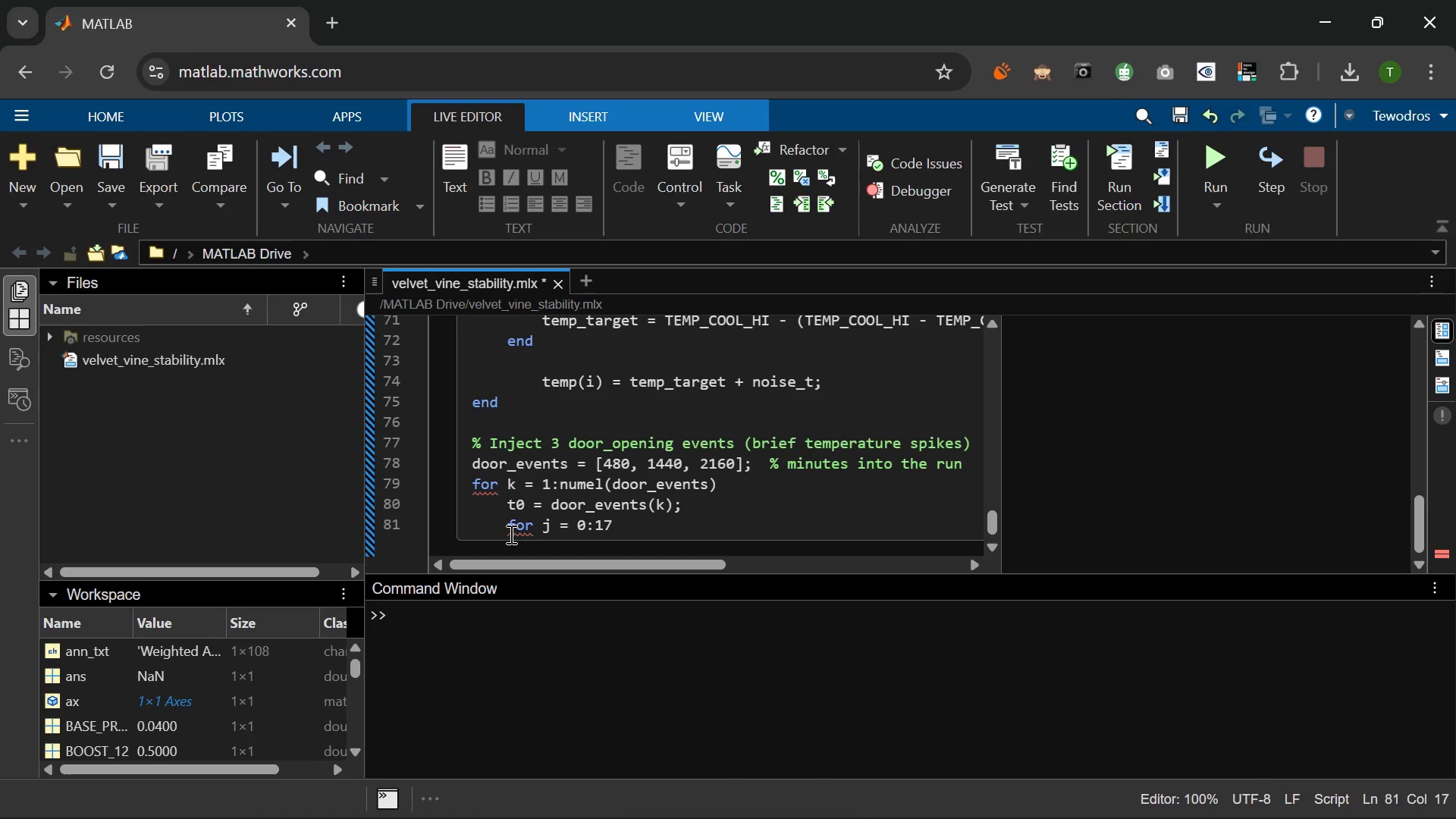 
key(Enter)
 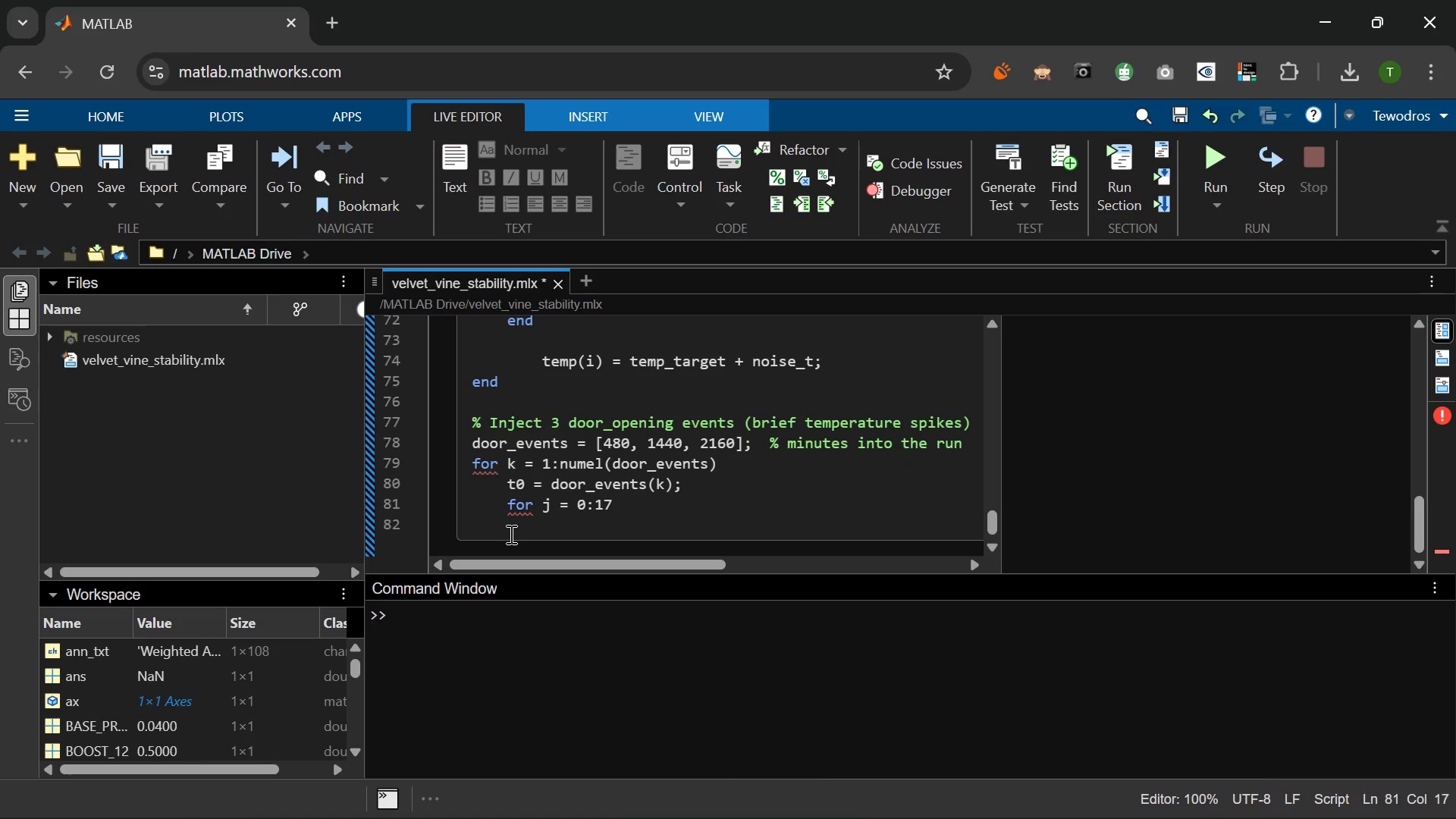 
type(temp(t0 + j)
 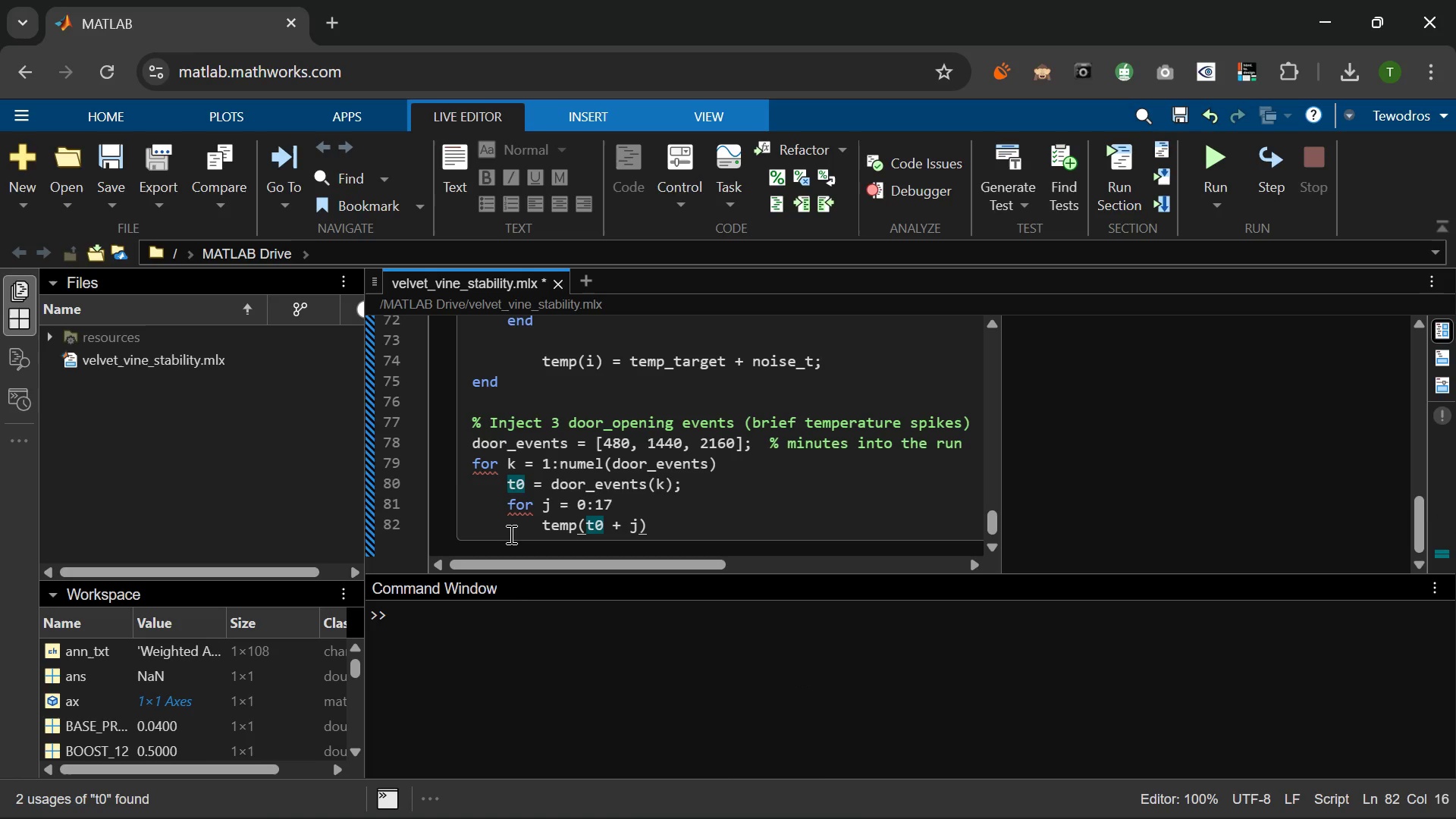 
key(ArrowRight)
 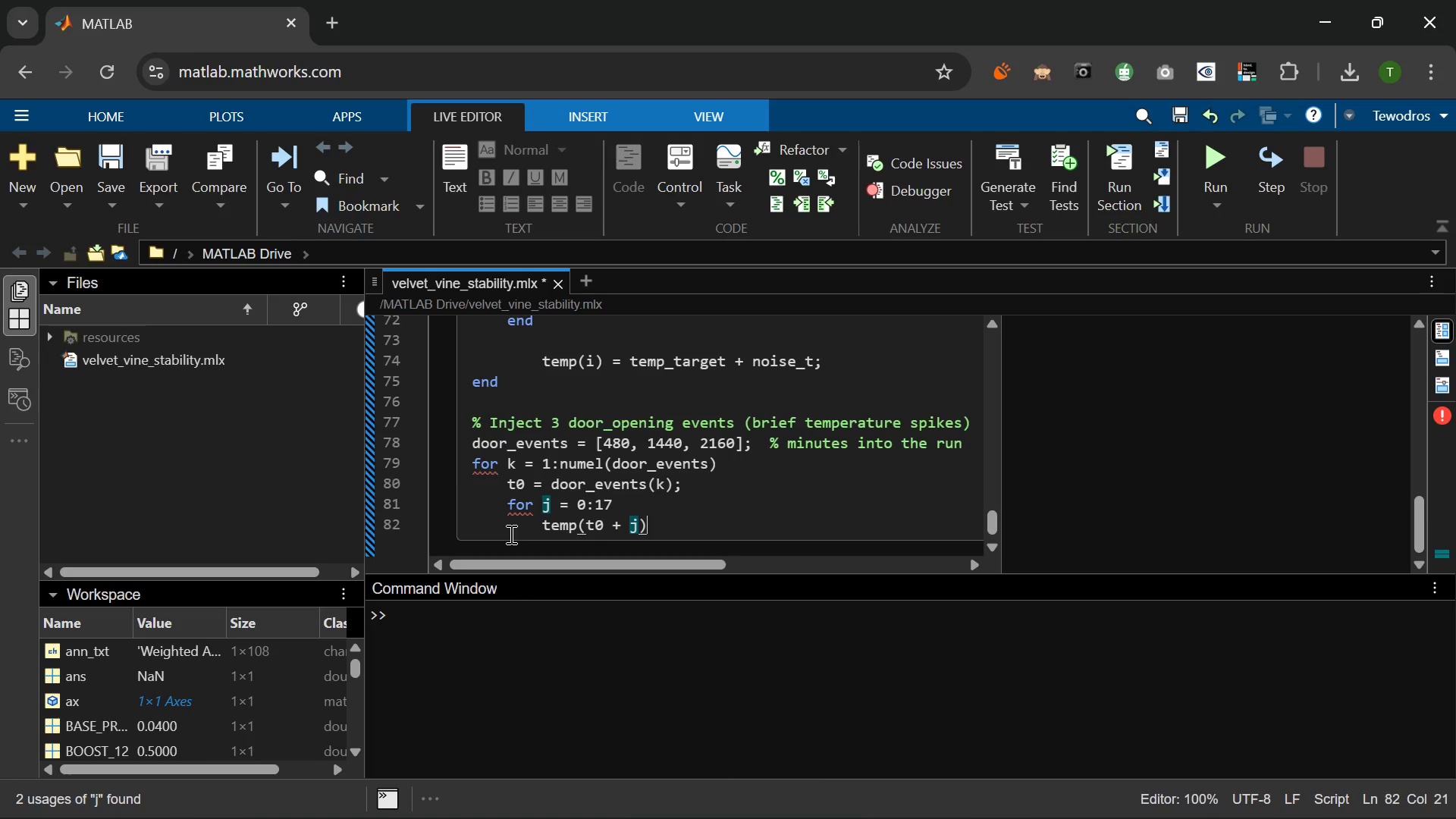 
type( = temp(t0 + j)
 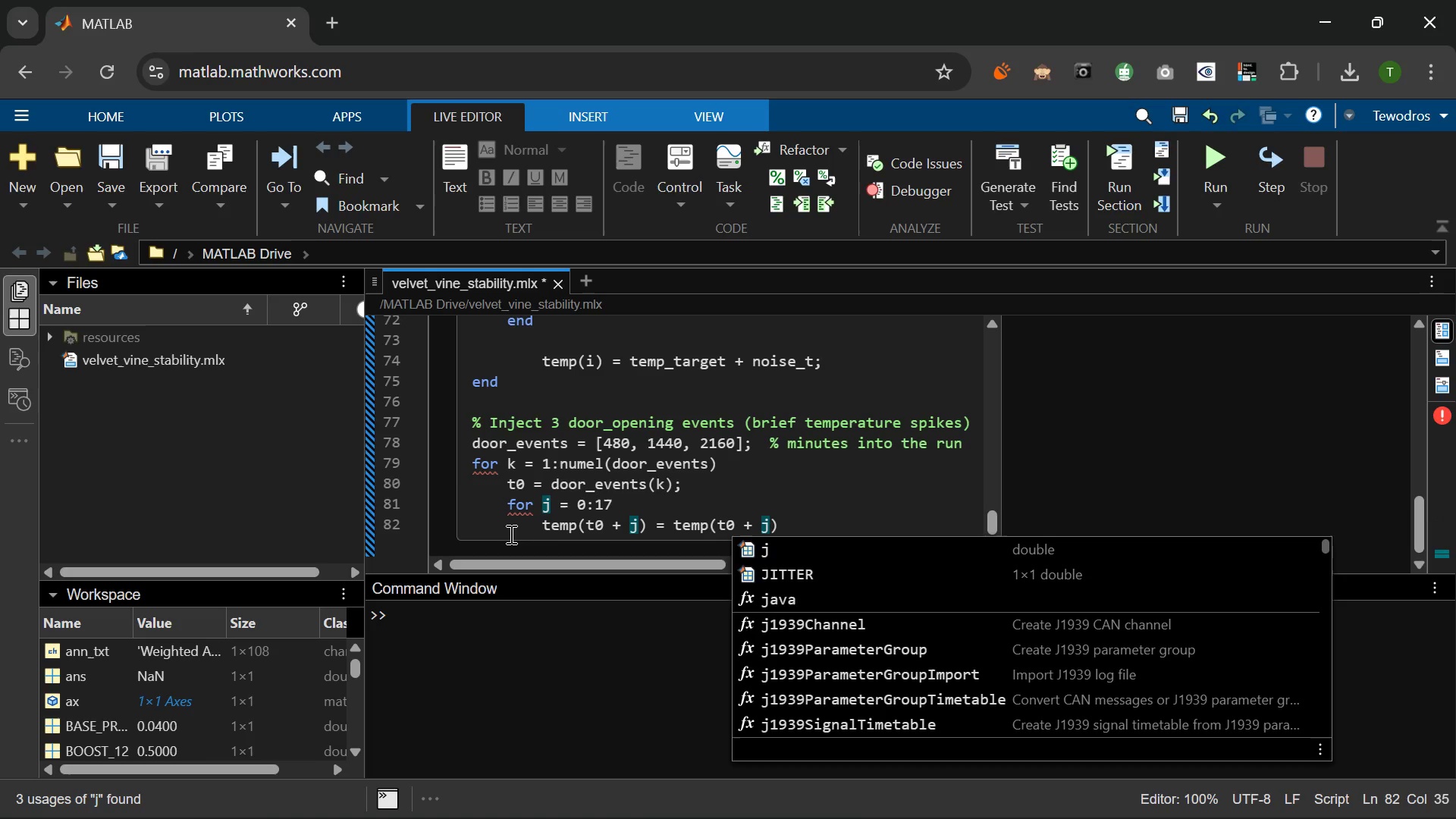 
key(ArrowRight)
 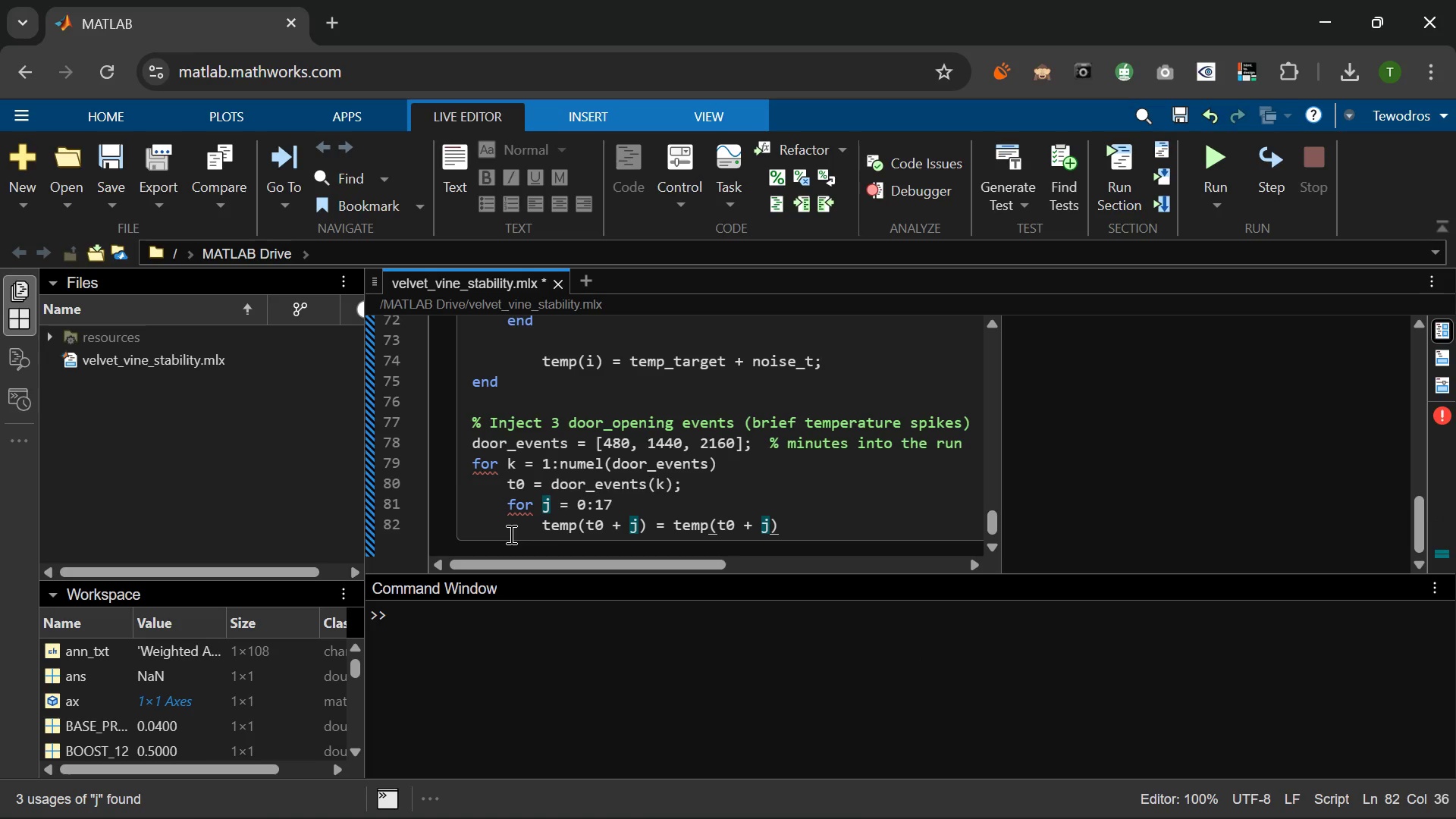 
type( + 1.6 * exp(-j / 6)
 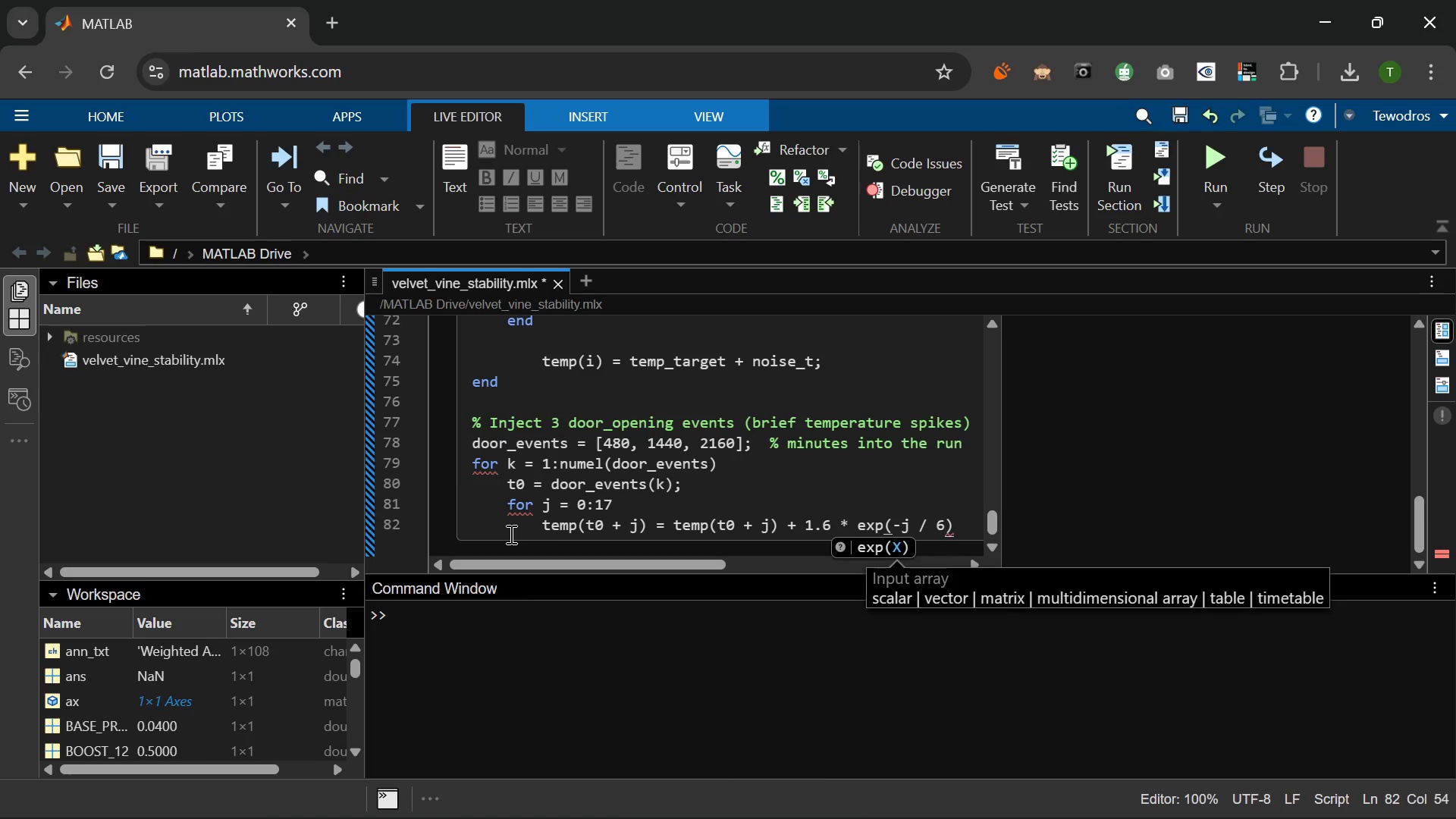 
key(ArrowRight)
 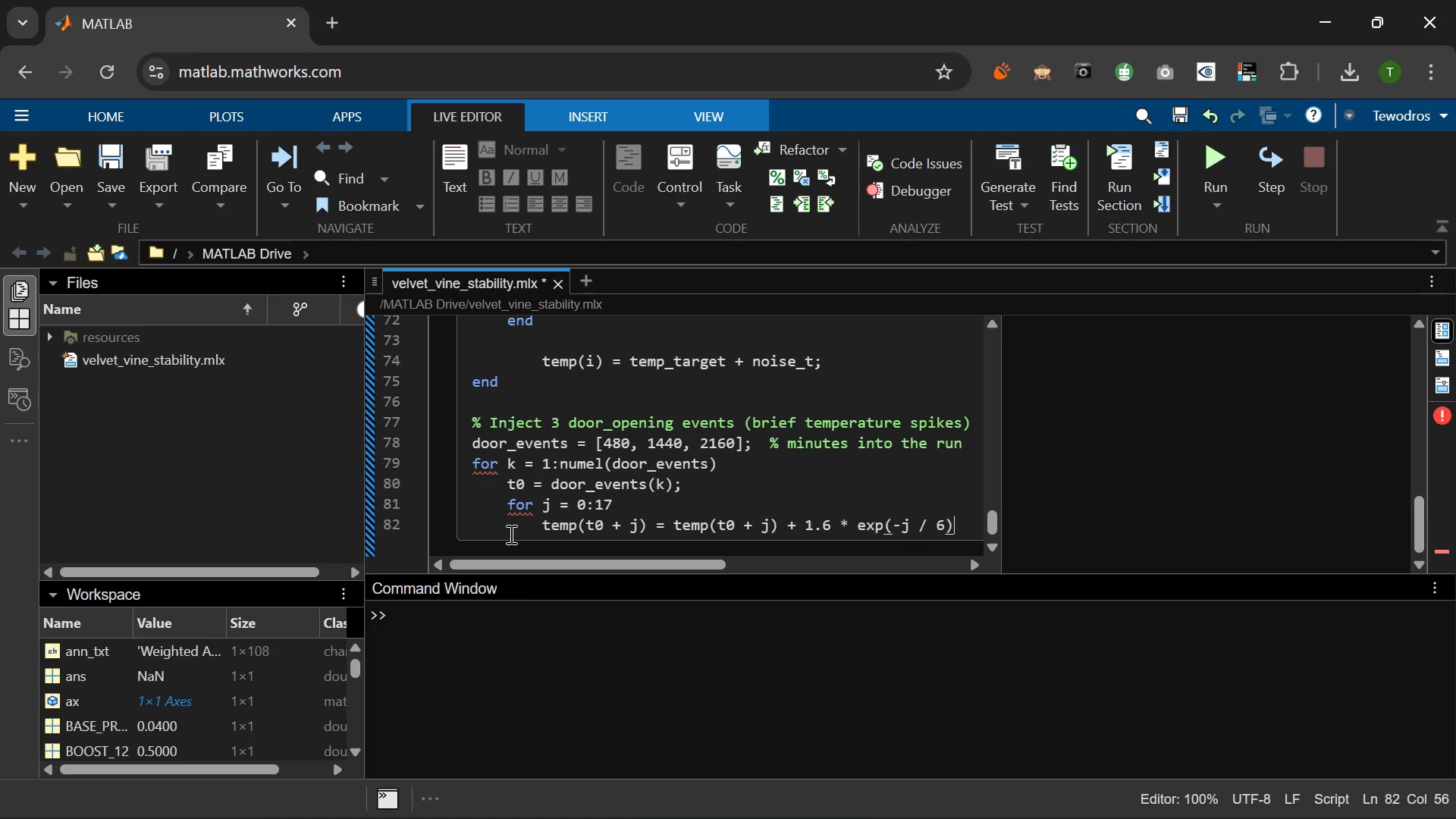 
key(Semicolon)
 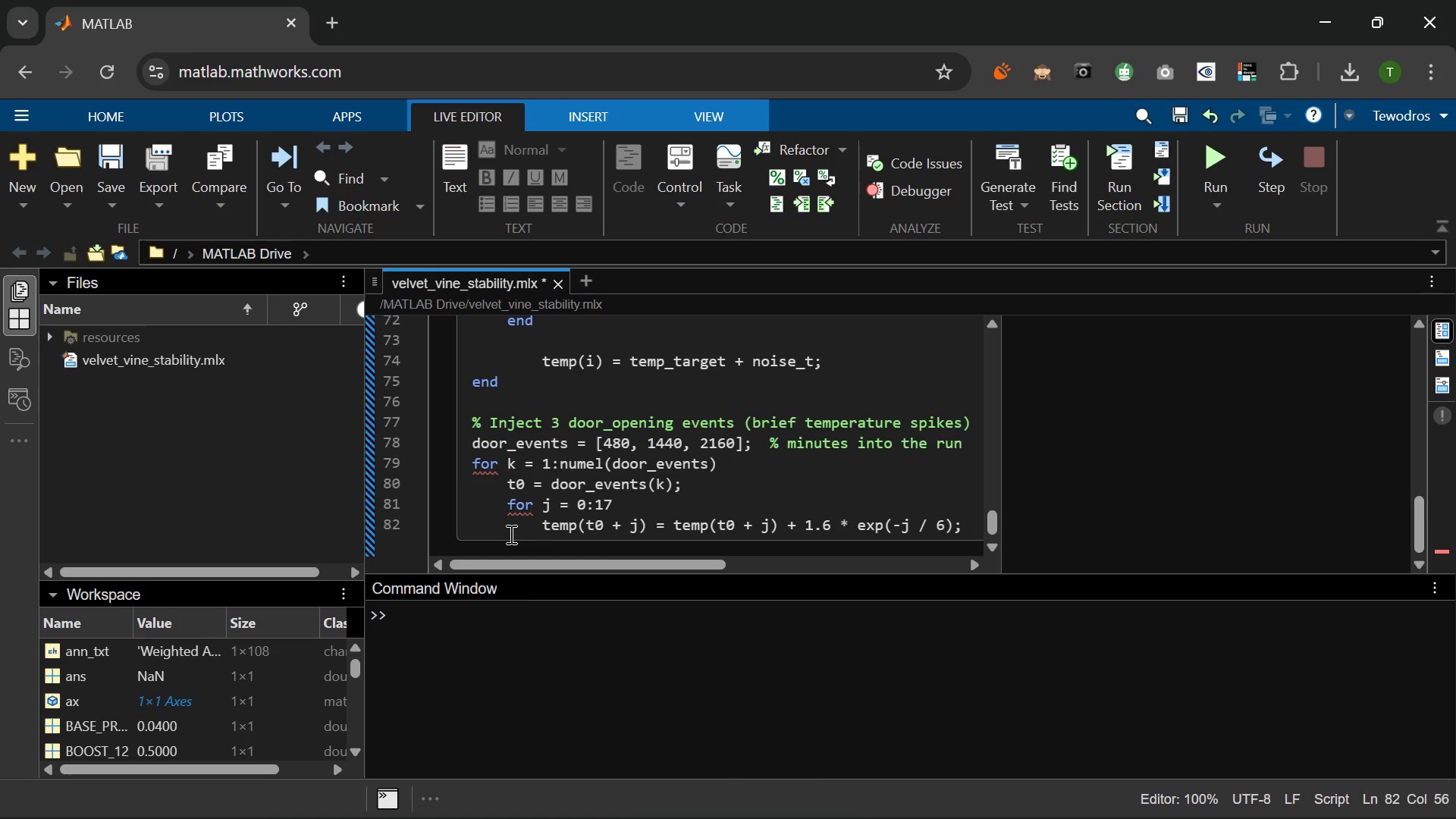 
key(Enter)
 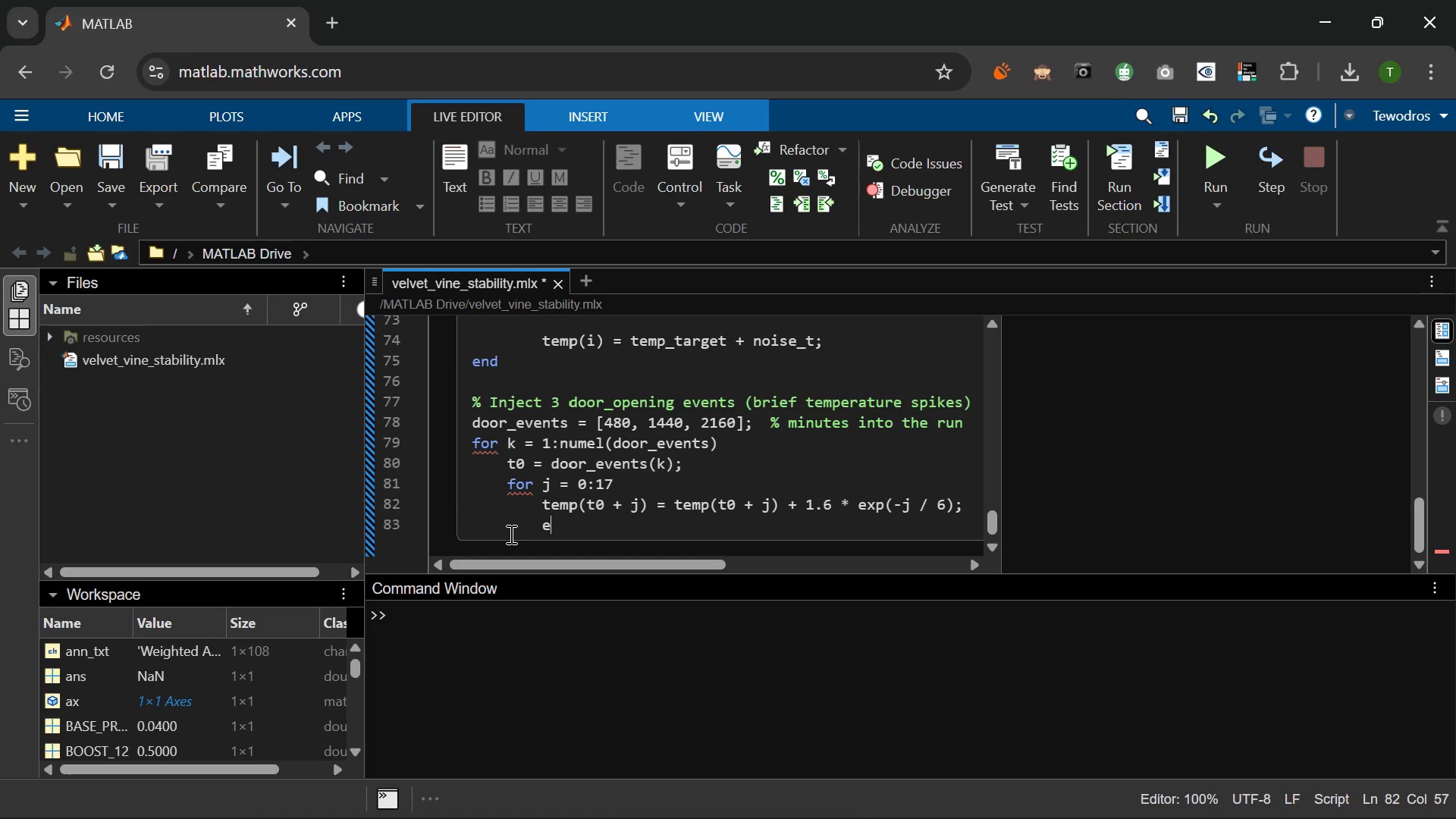 
type(end)
 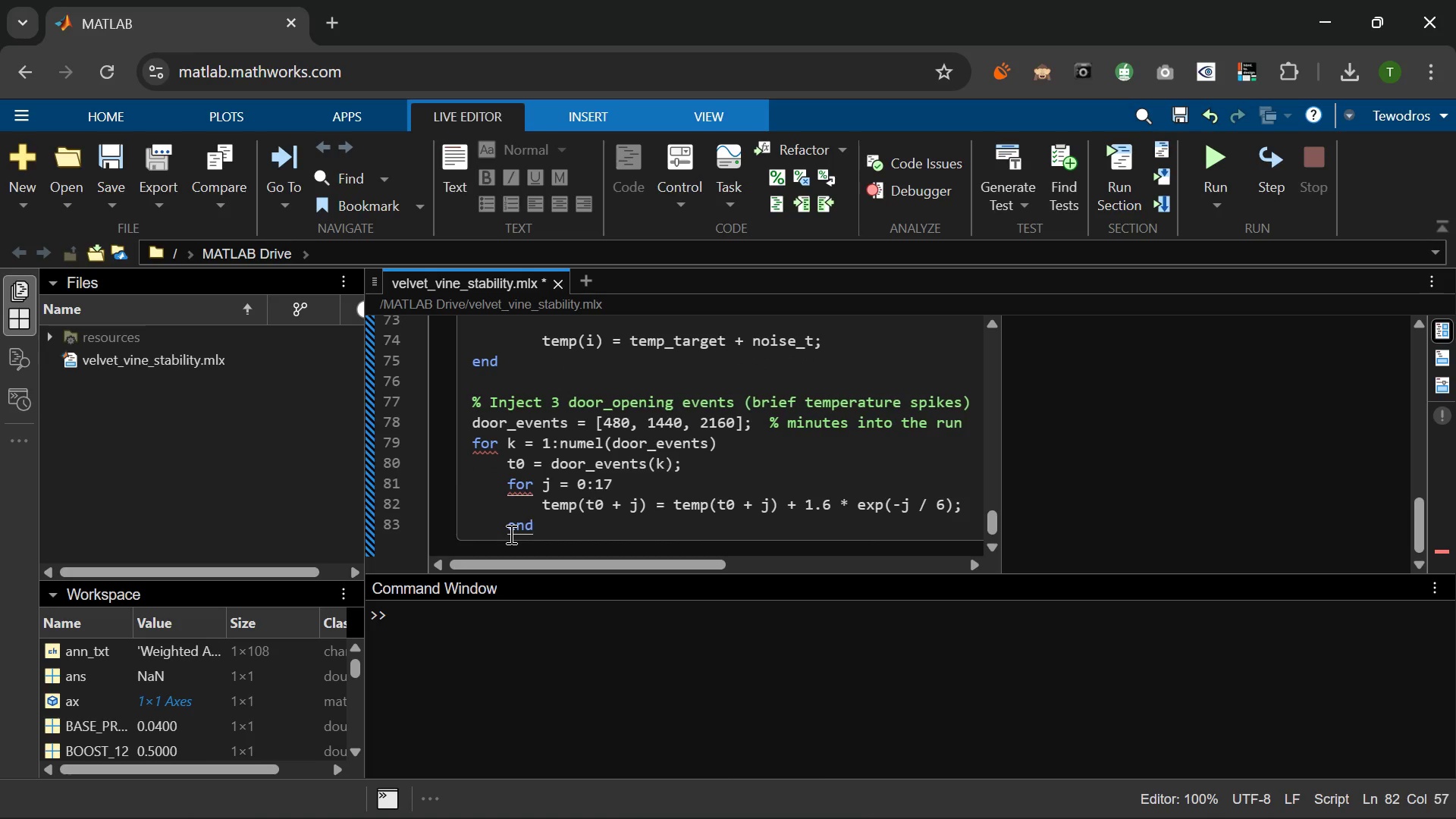 
key(Enter)
 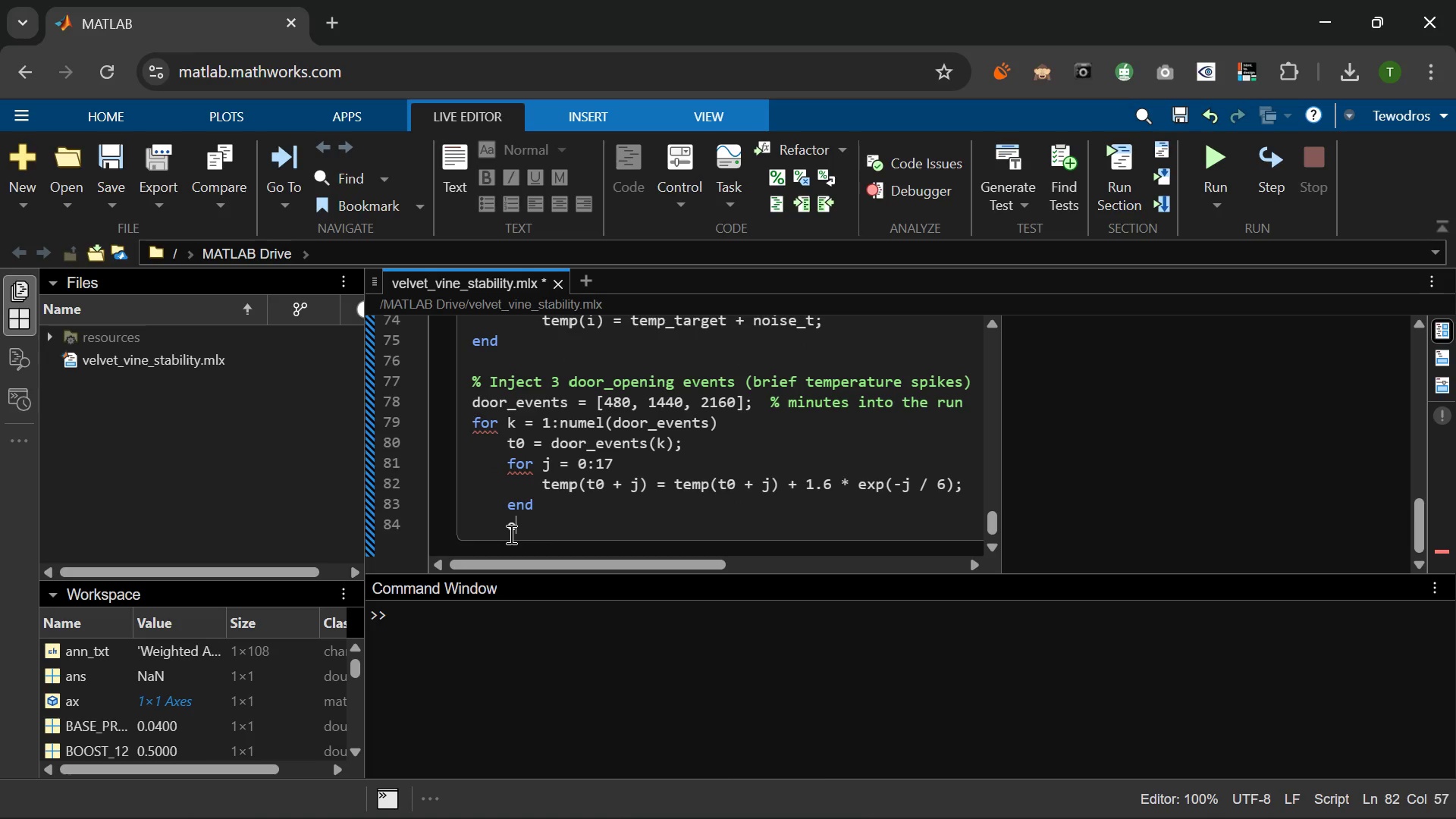 
type(end)
 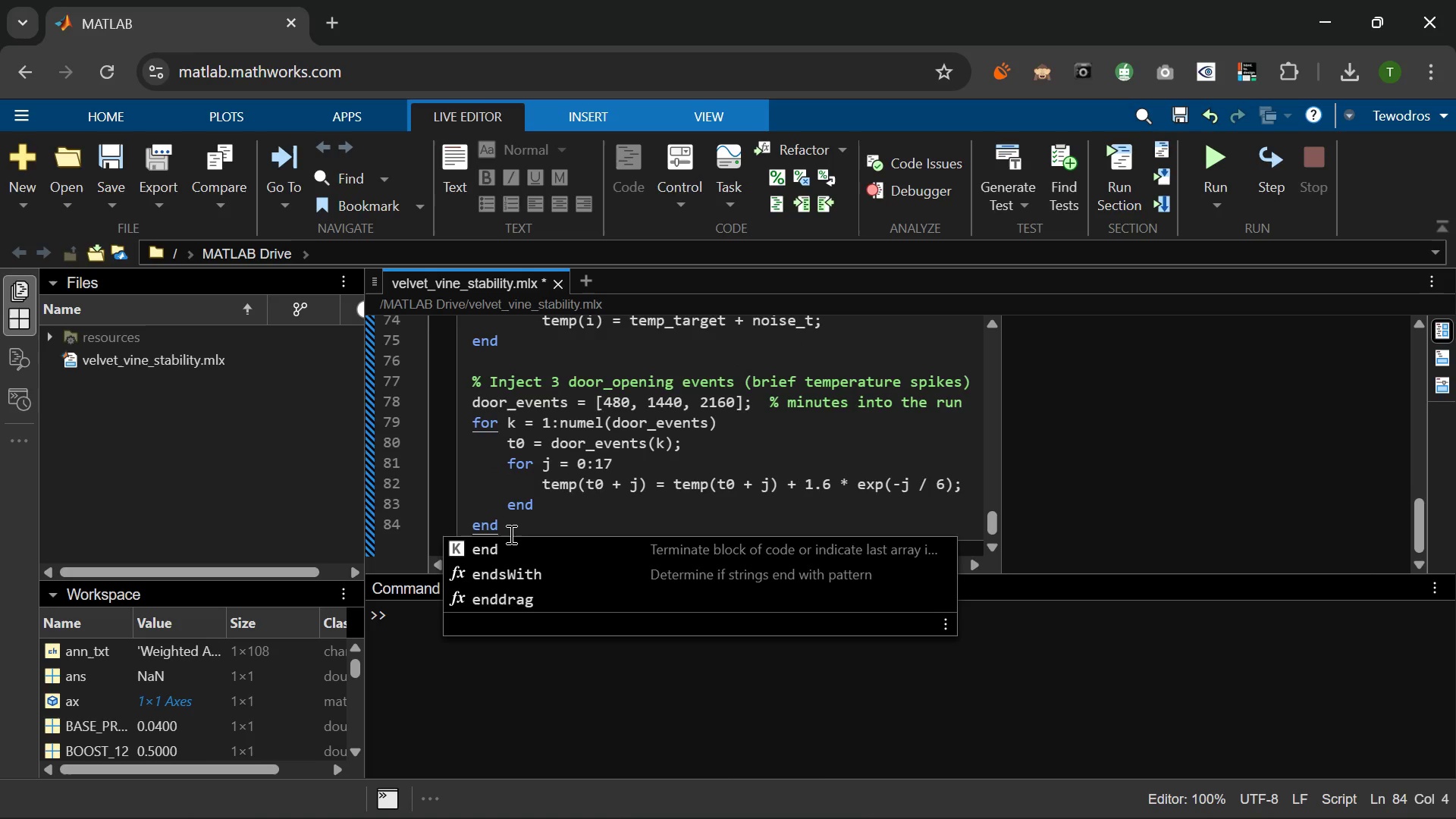 
key(Enter)
 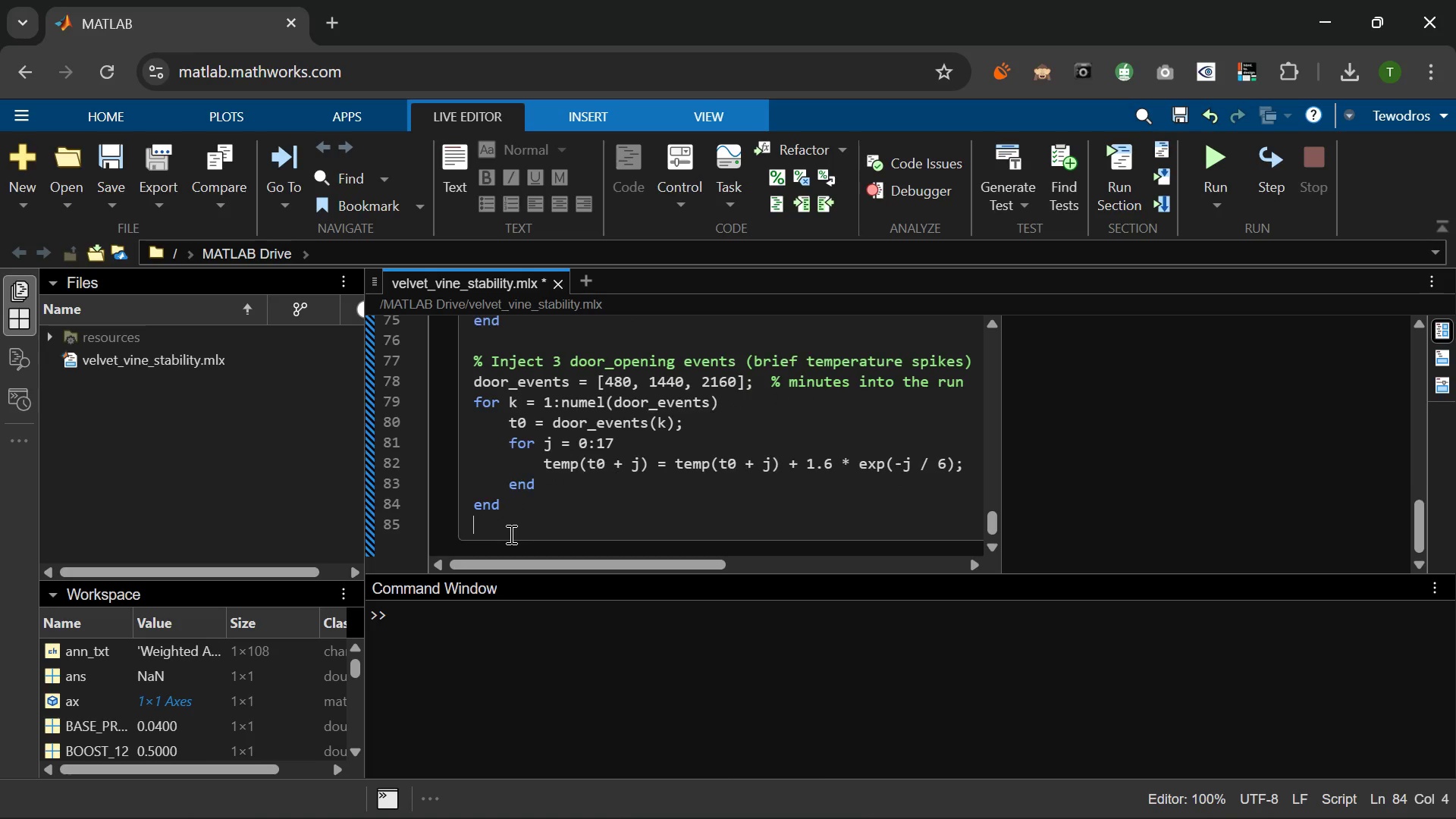 
key(Enter)
 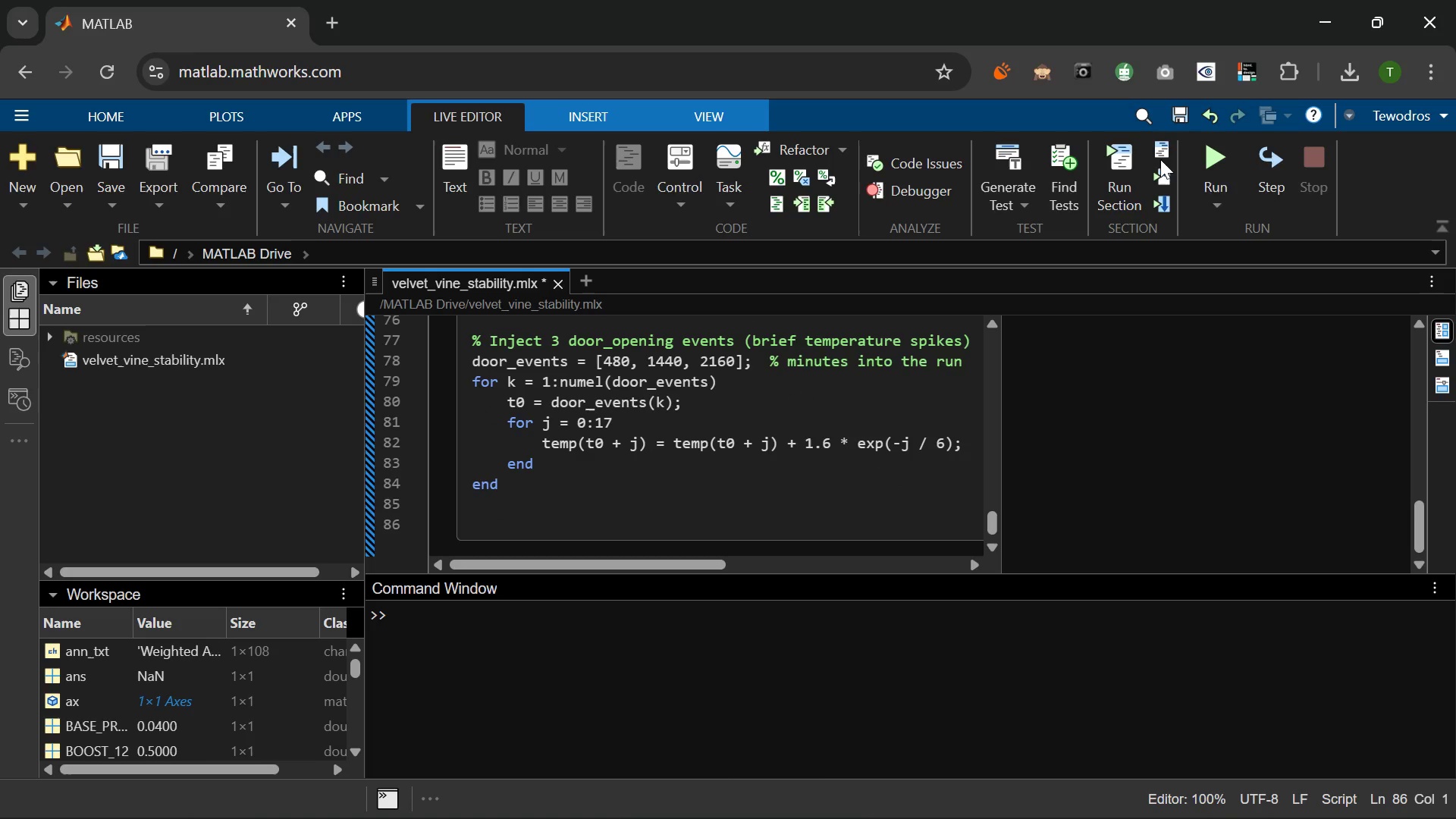 
left_click([1204, 154])
 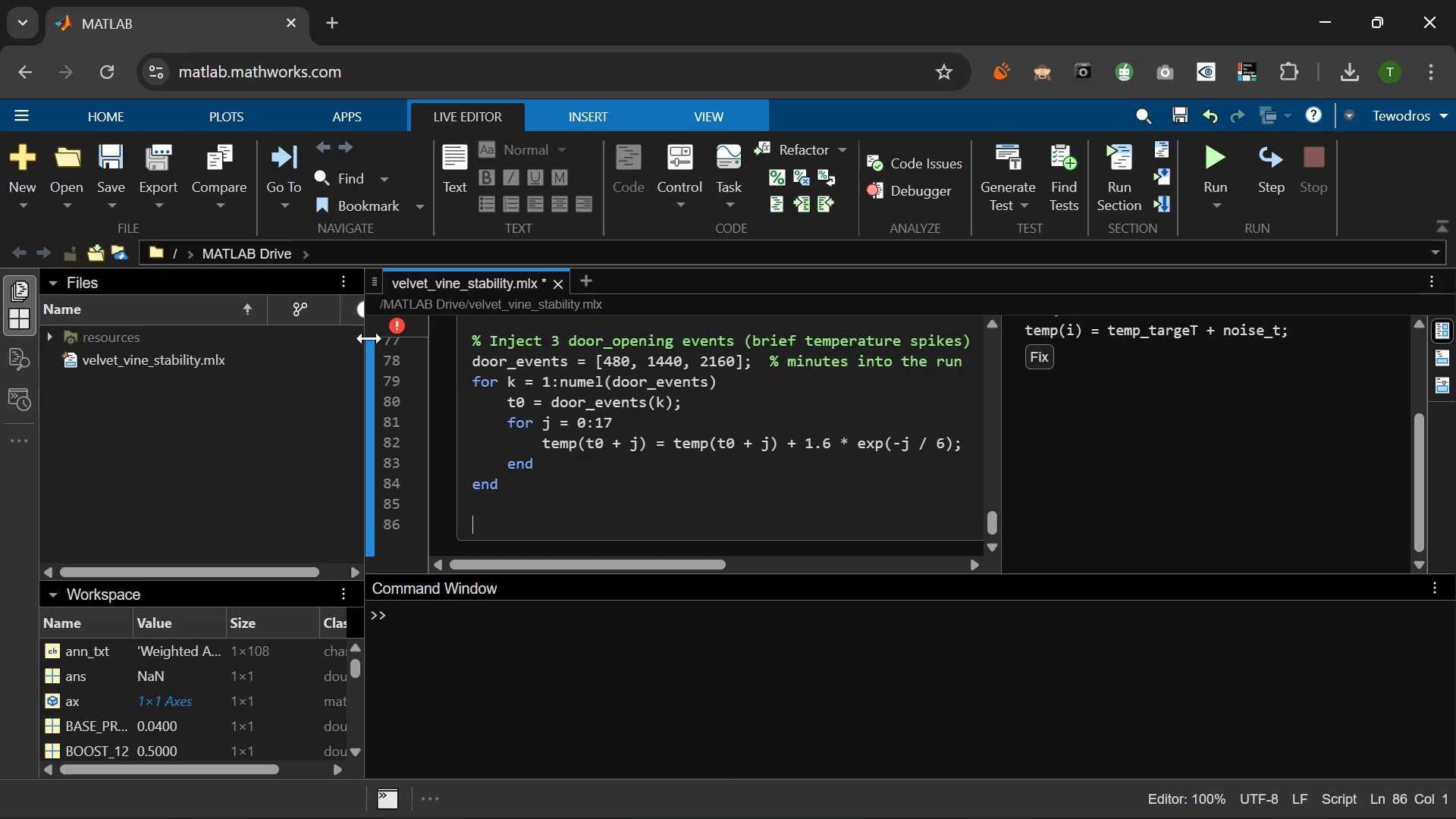 
left_click([391, 327])
 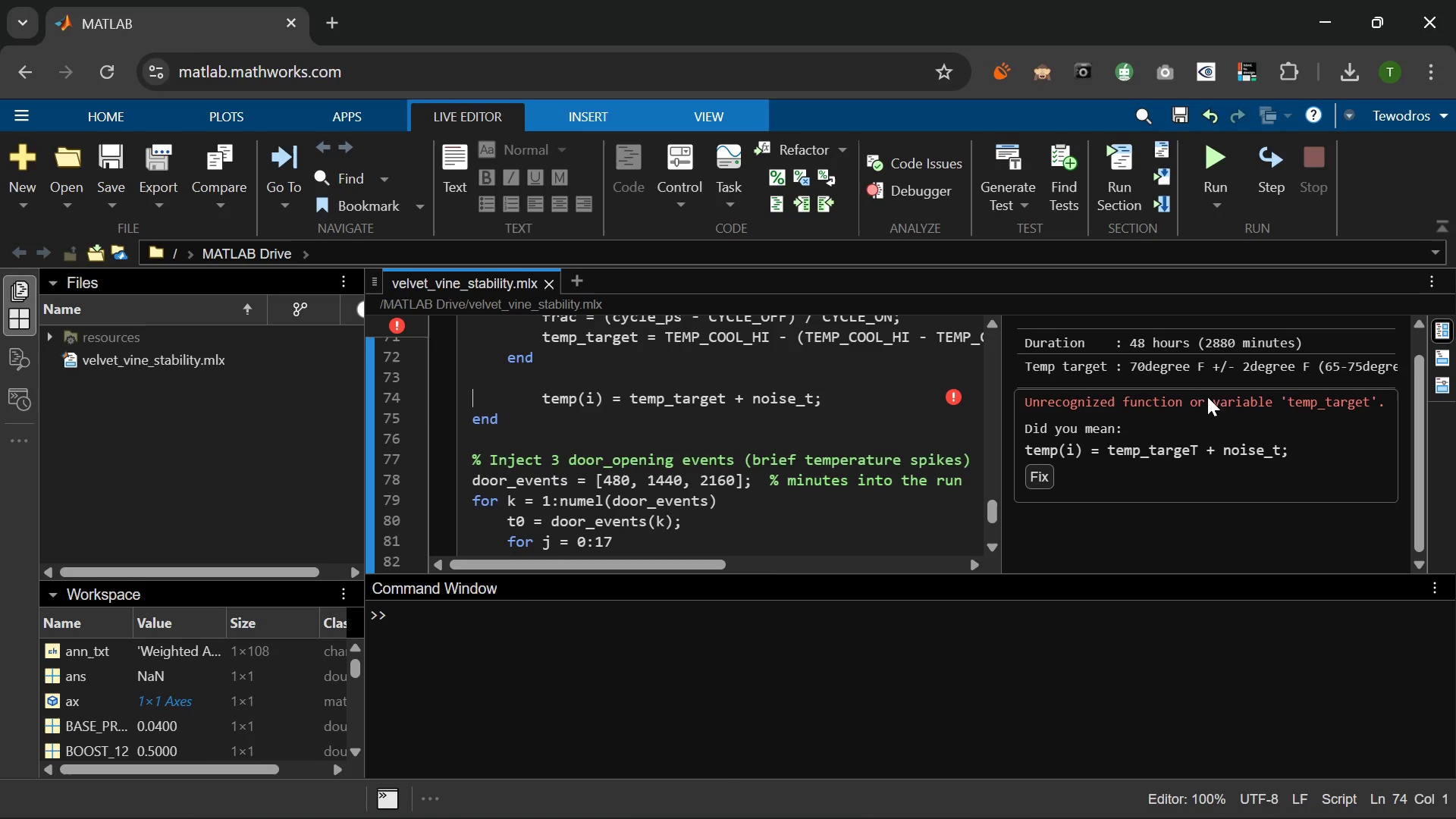 
wait(20.12)
 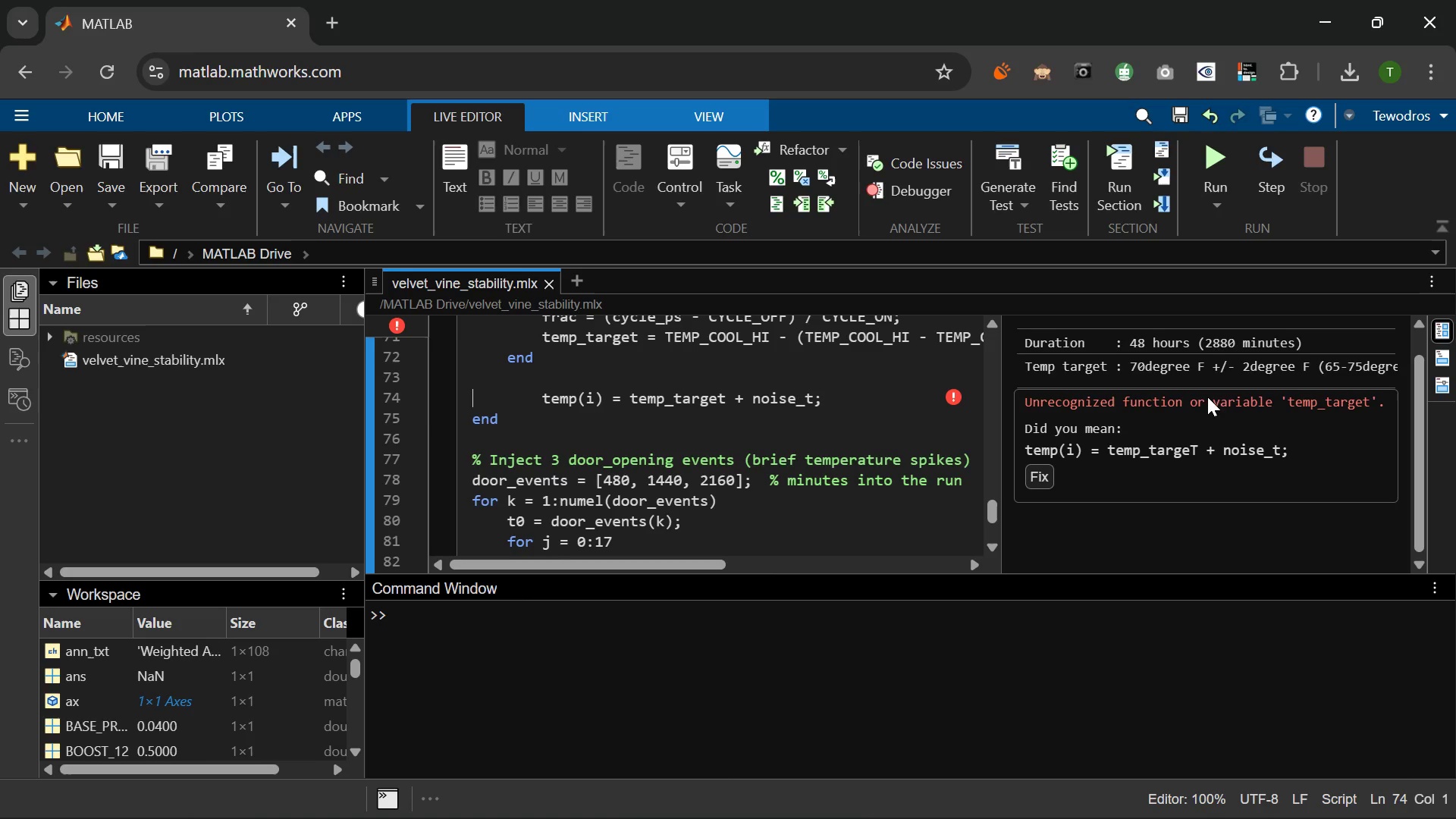 
left_click([545, 398])
 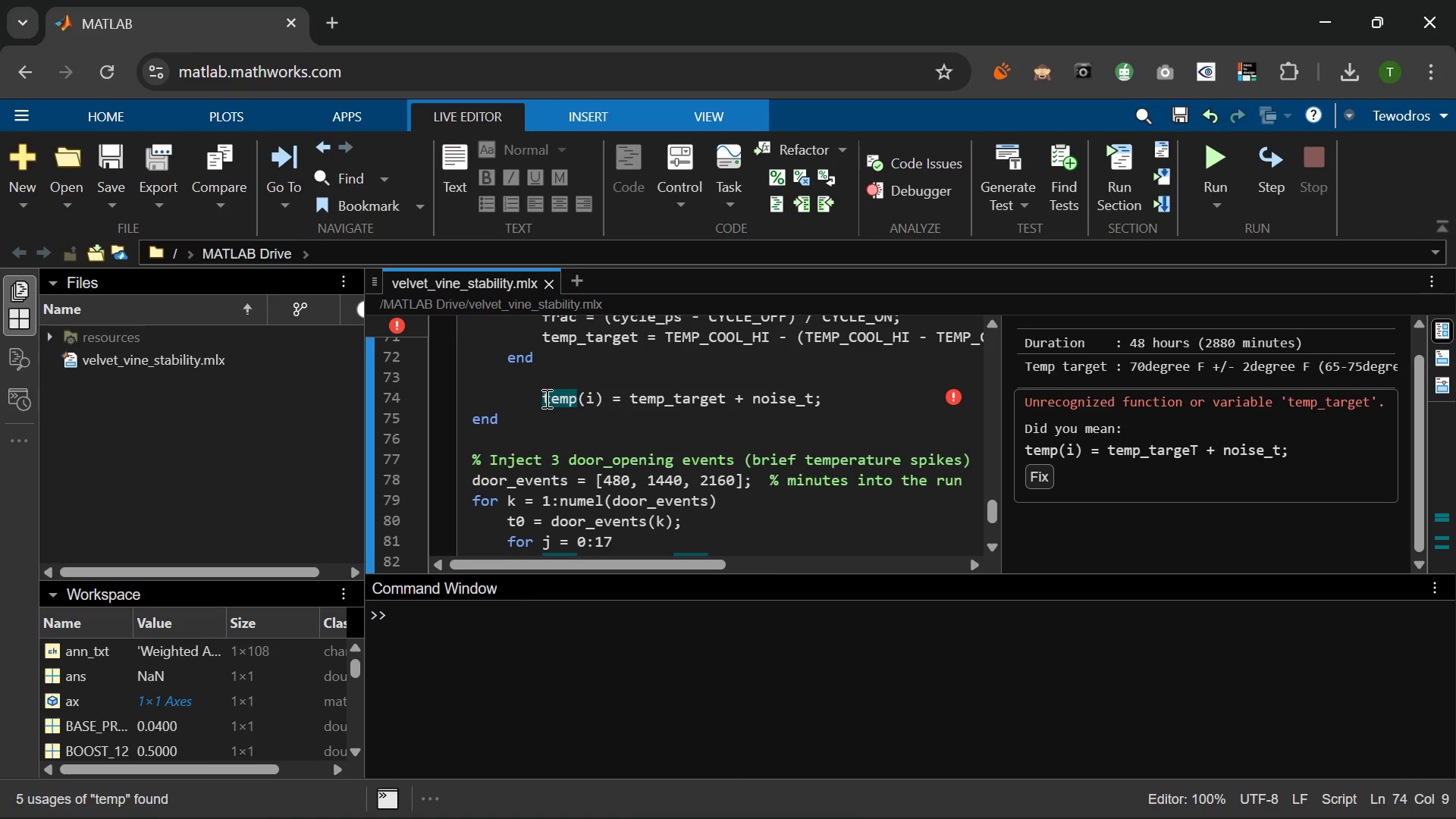 
key(Backspace)
 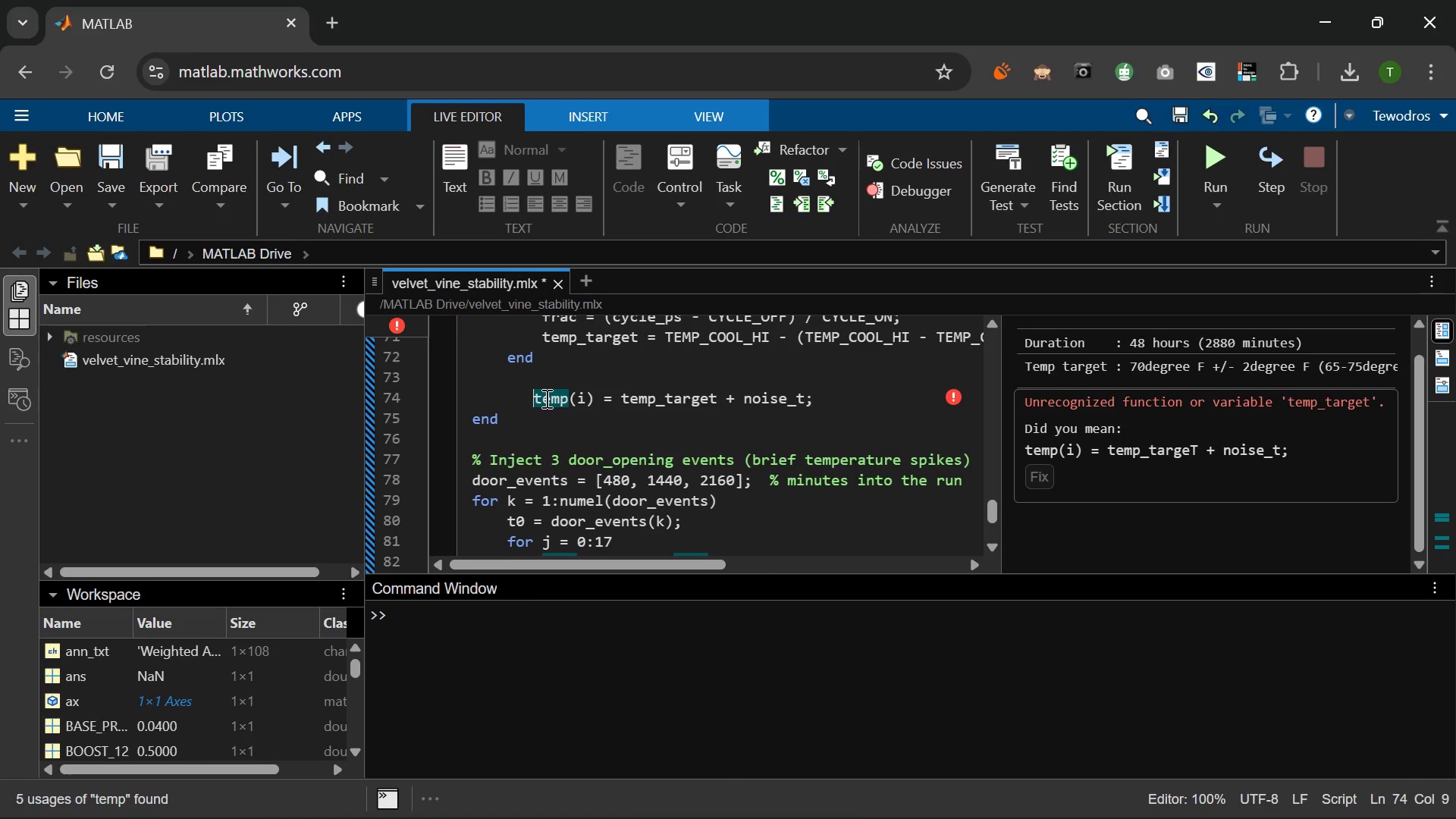 
key(Backspace)
 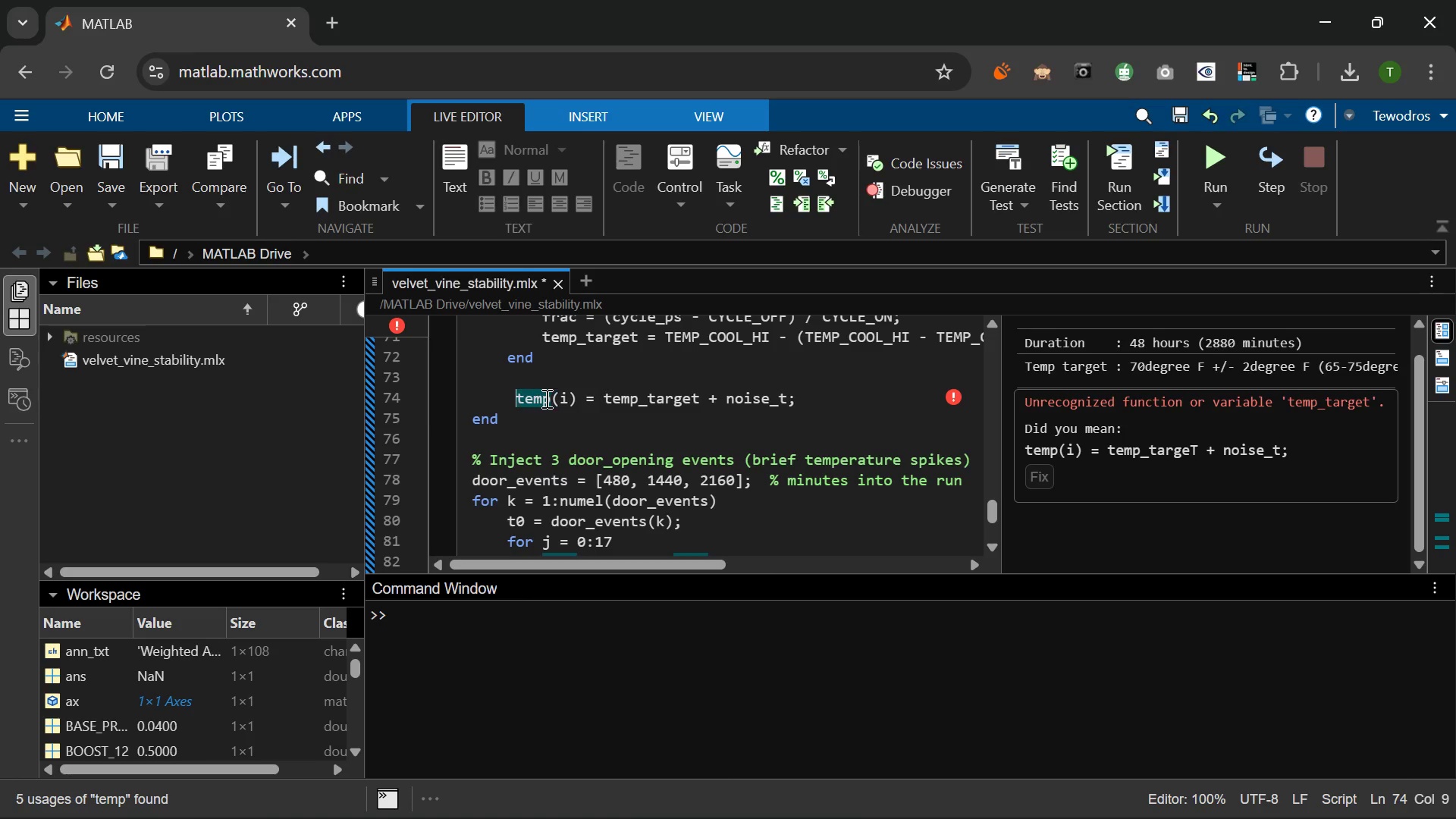 
key(Backspace)
 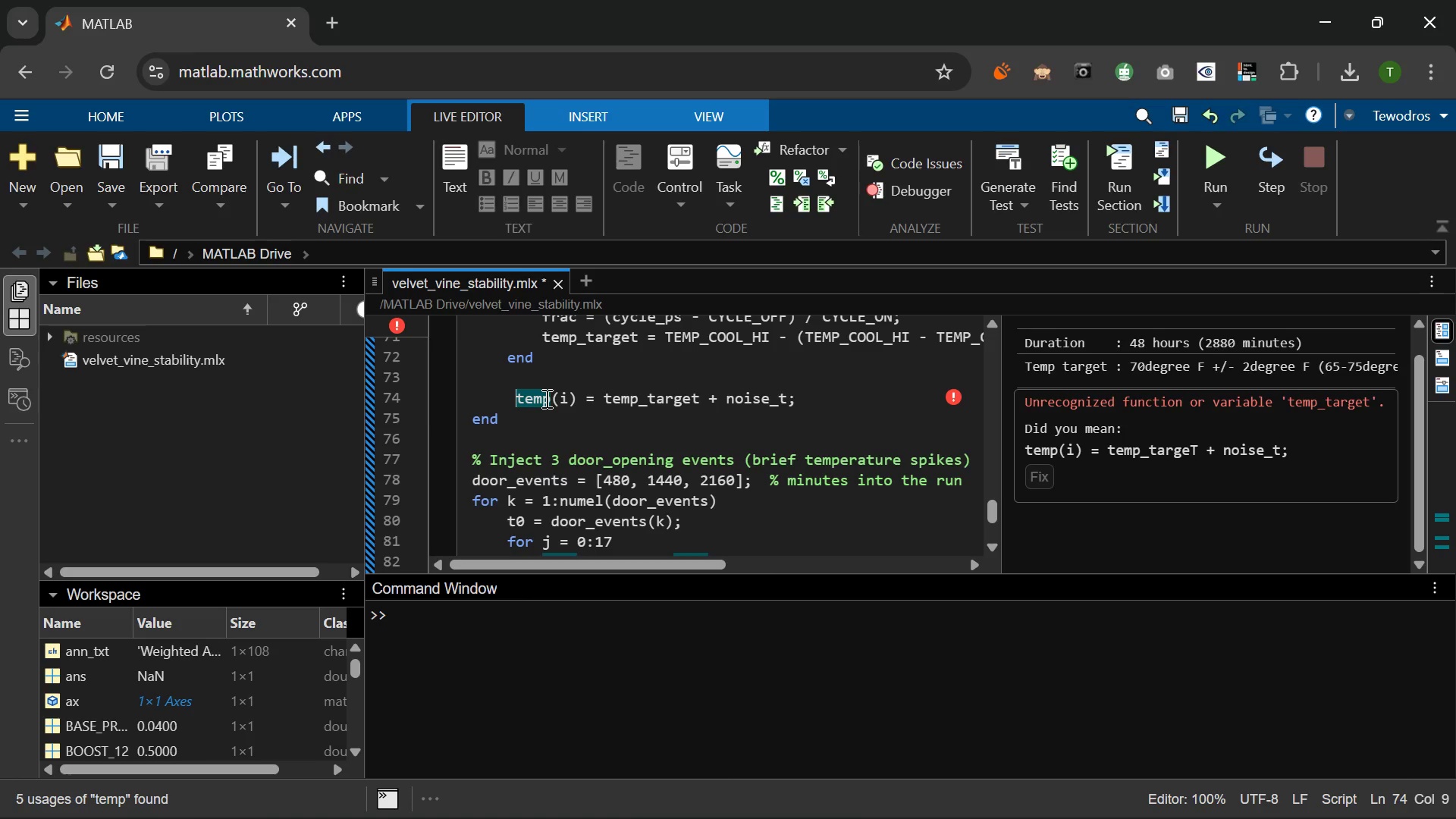 
key(Backspace)
 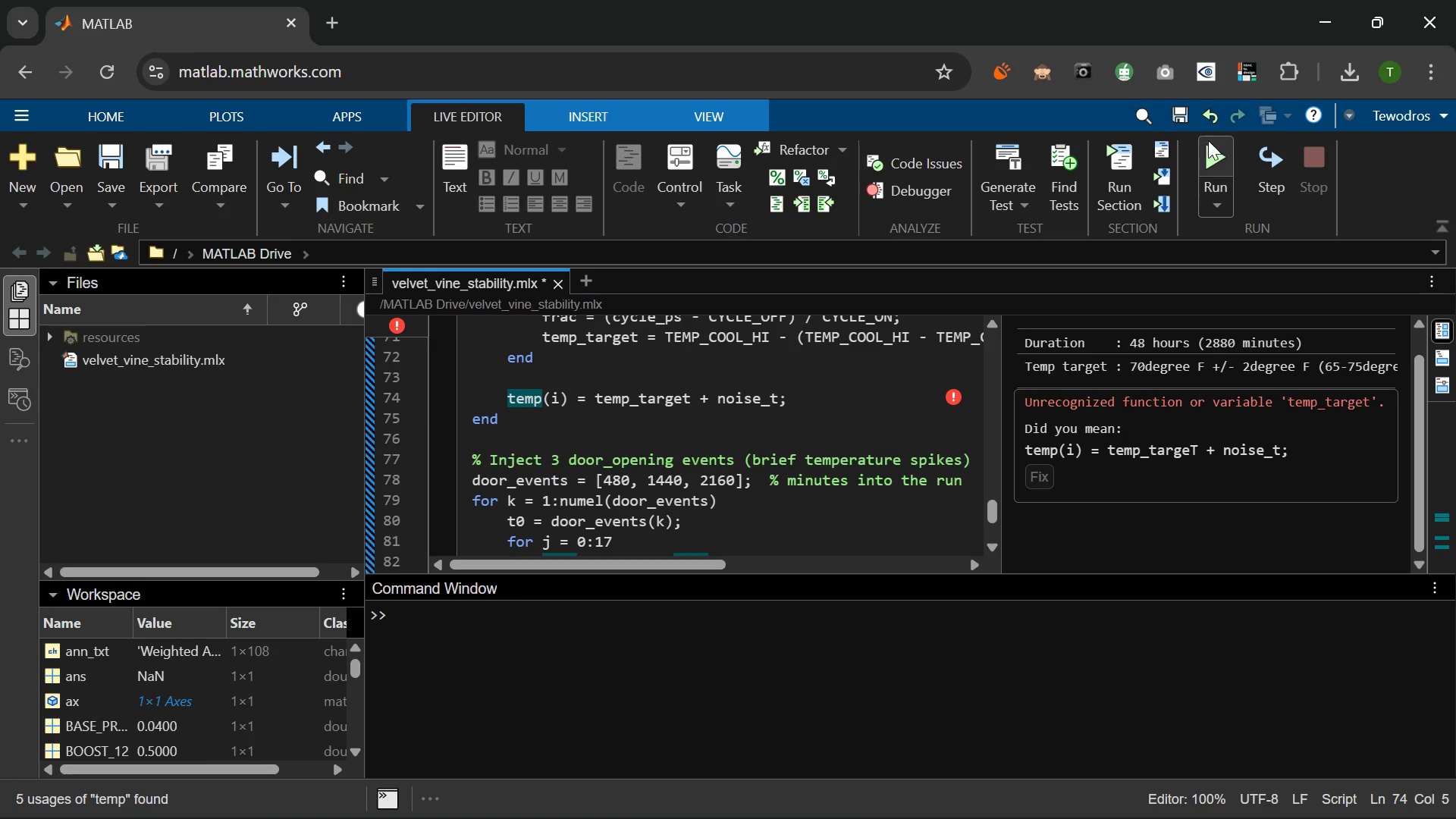 
left_click([1217, 146])
 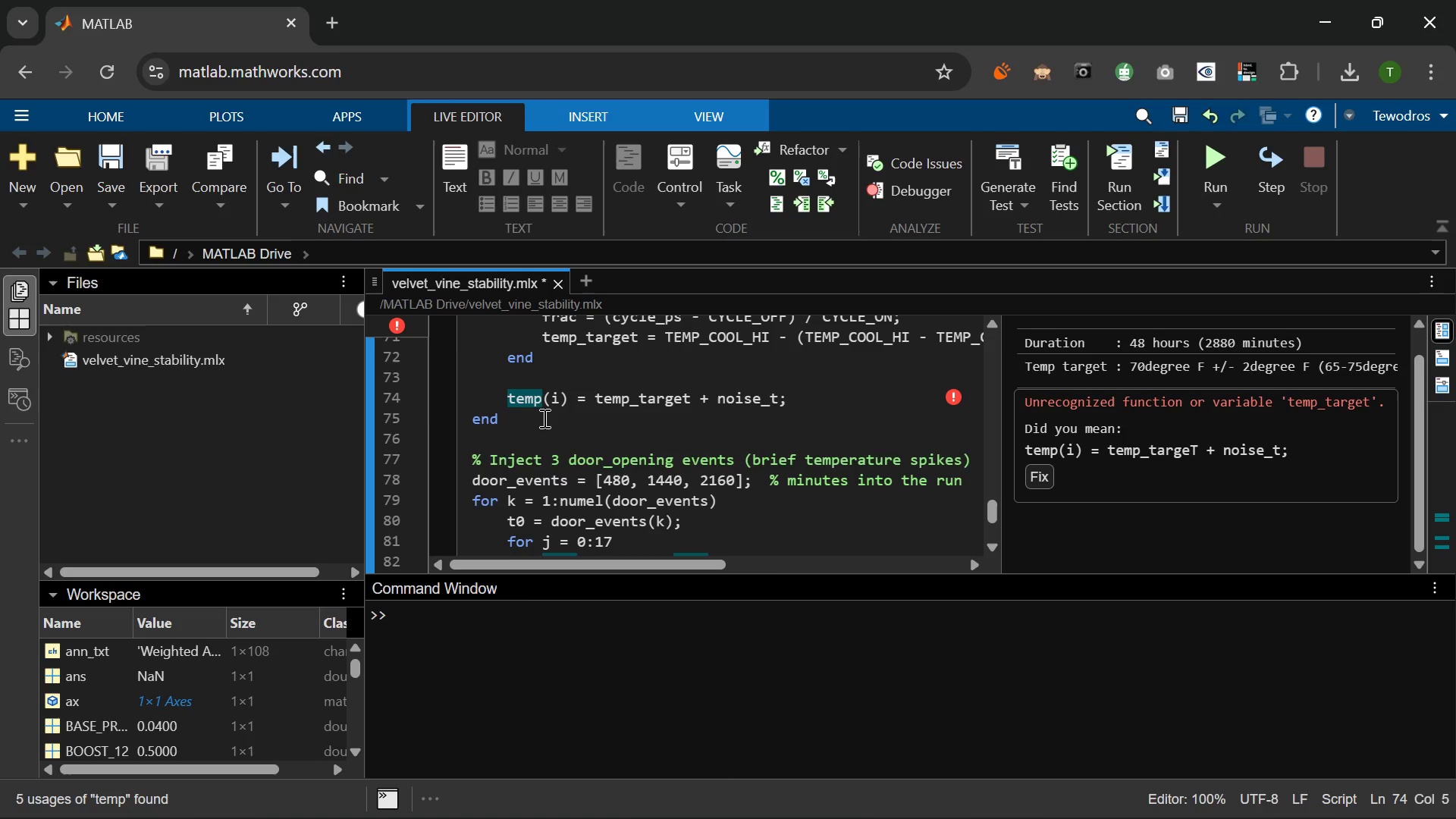 
wait(22.02)
 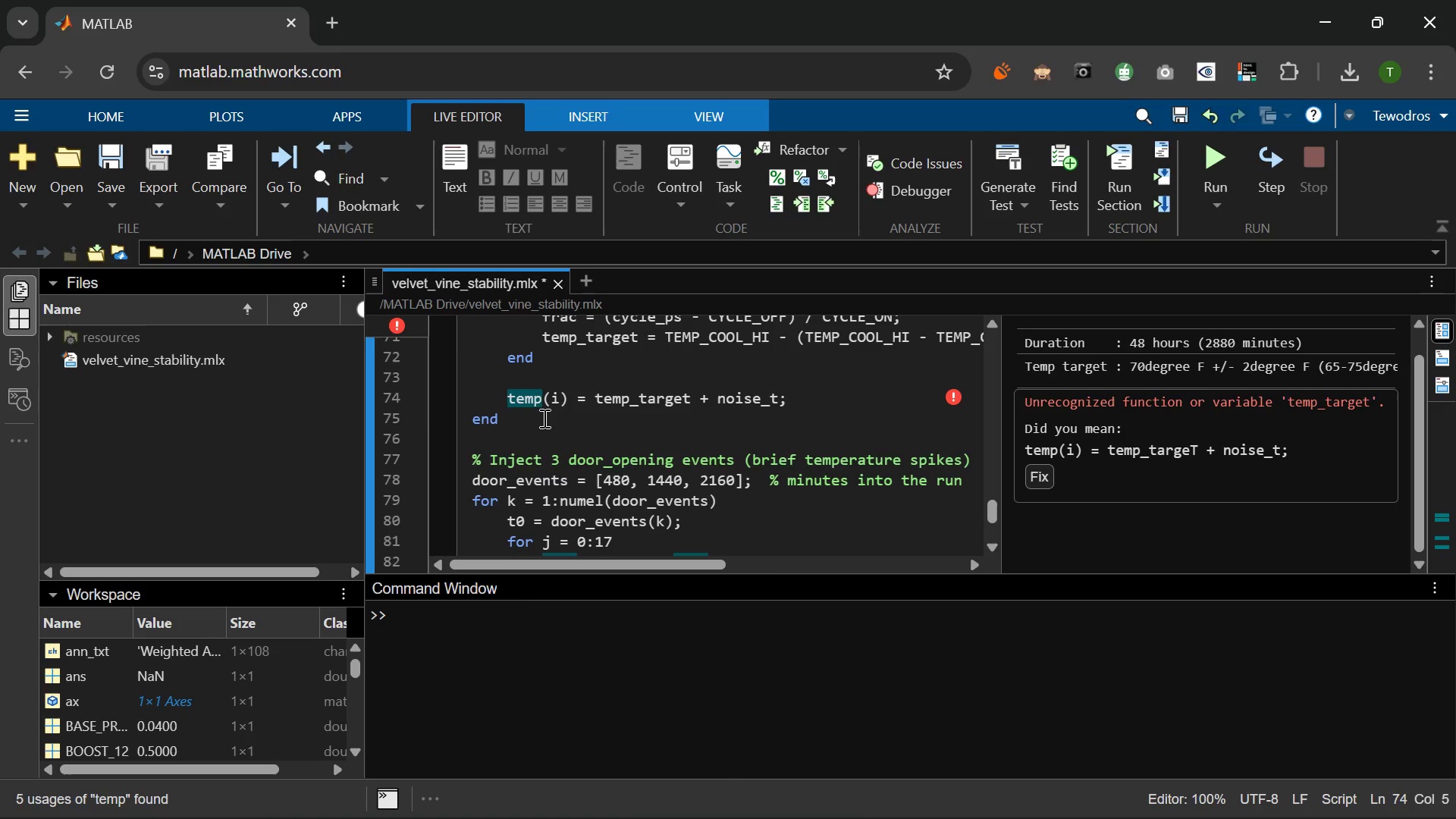 
left_click([398, 322])
 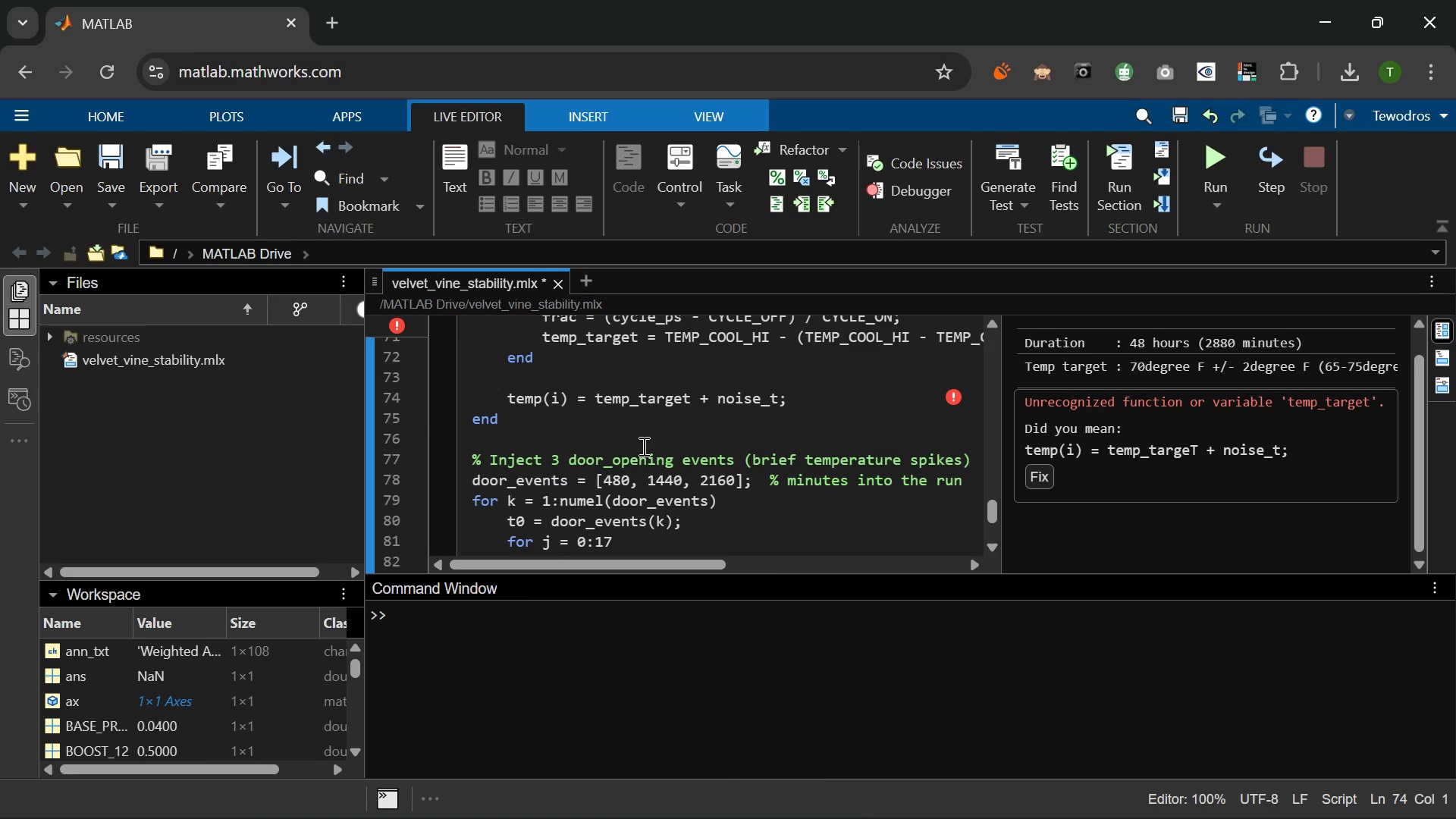 
wait(15.7)
 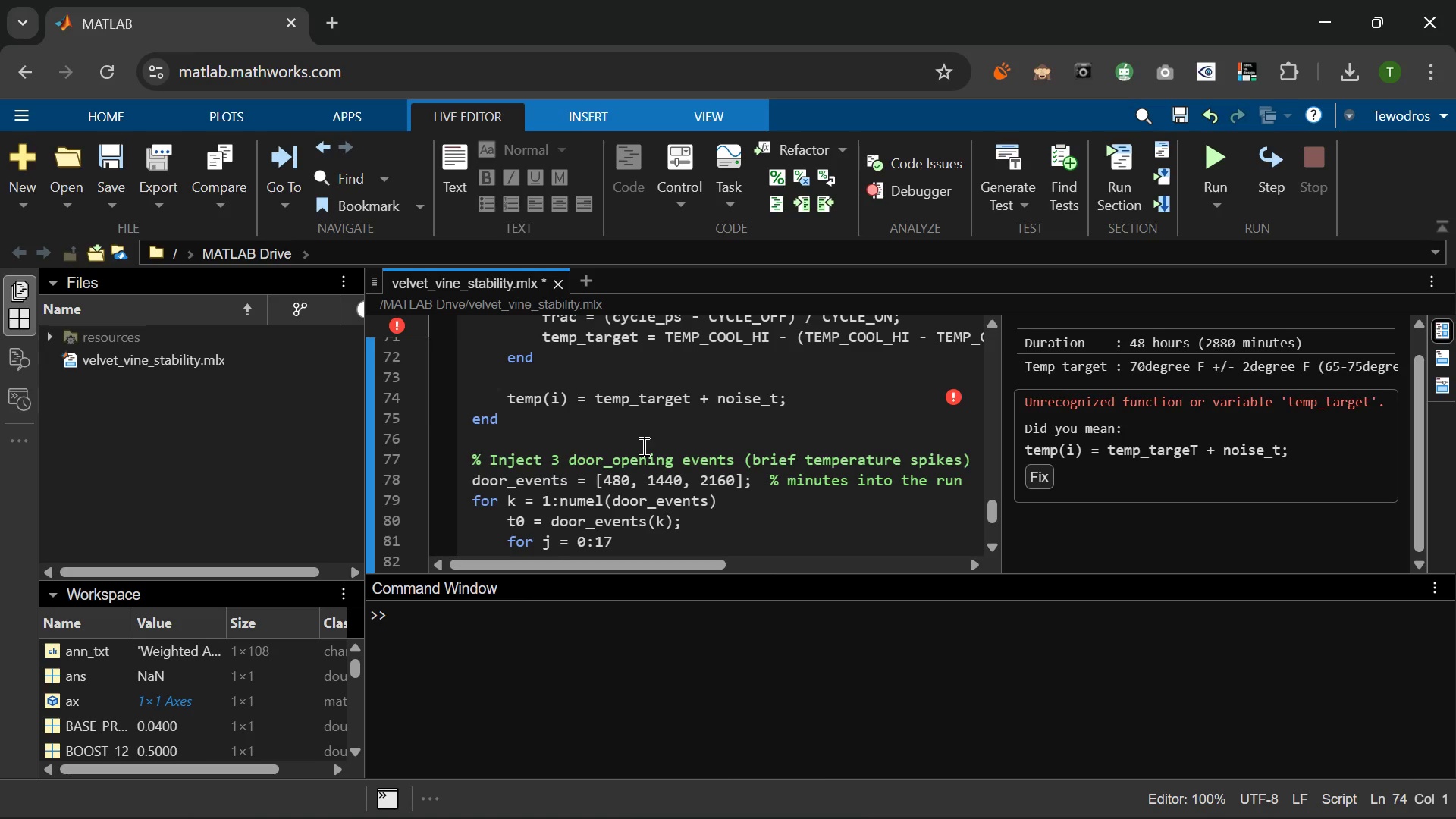 
scroll: coordinate [636, 490], scroll_direction: up, amount: 7.0
 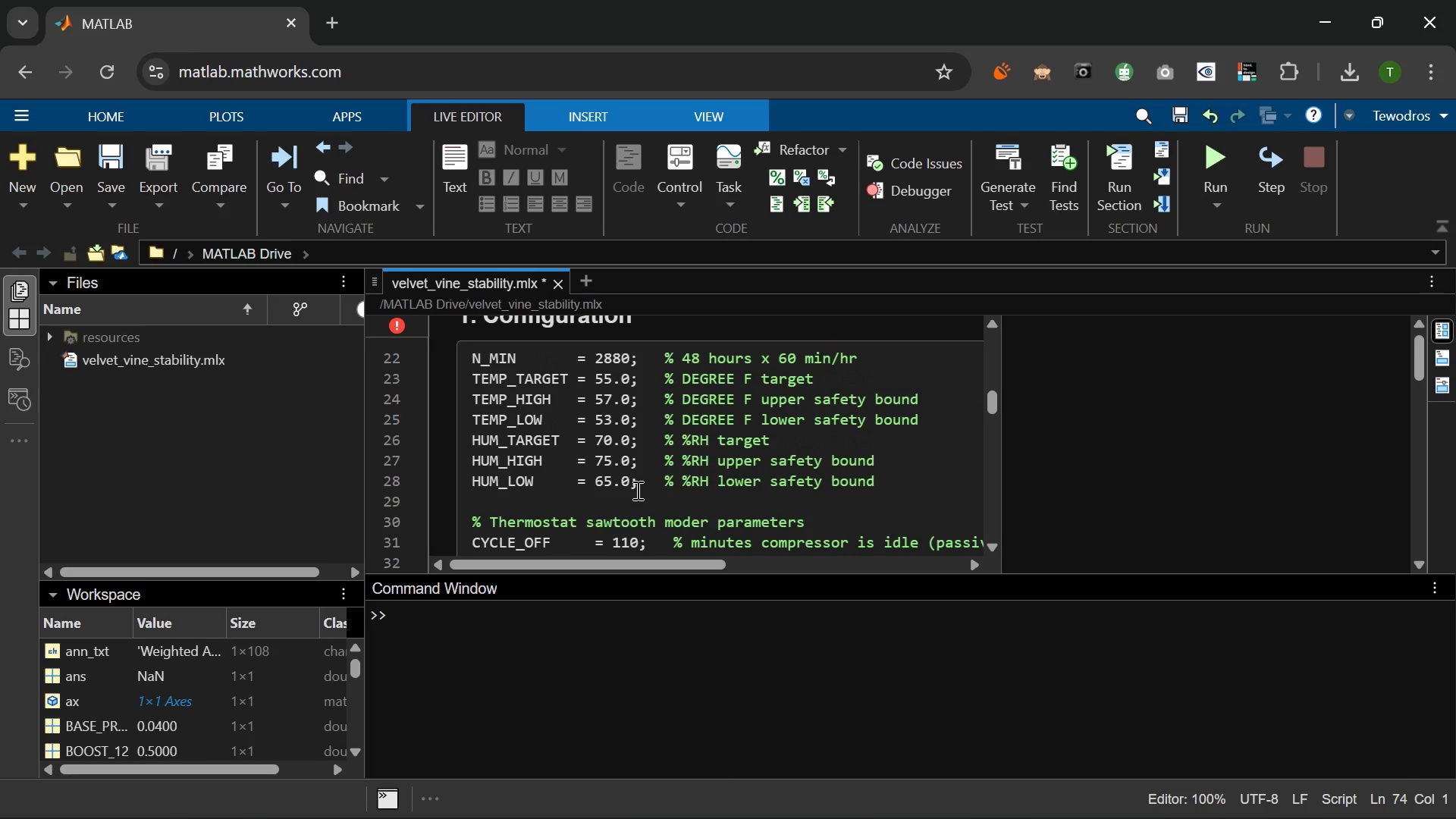 
scroll: coordinate [636, 490], scroll_direction: down, amount: 3.0
 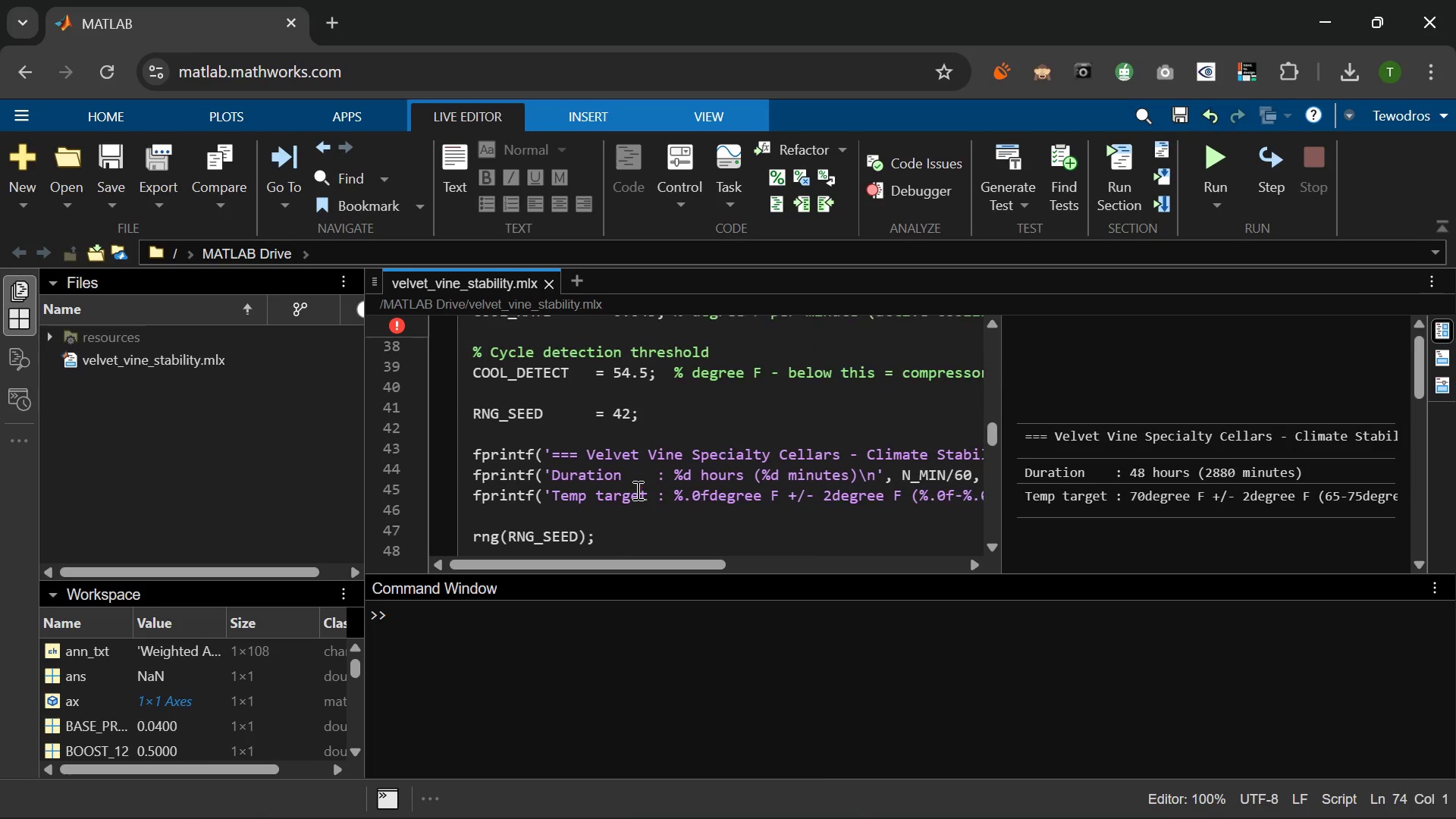 
scroll: coordinate [636, 490], scroll_direction: up, amount: 1.0
 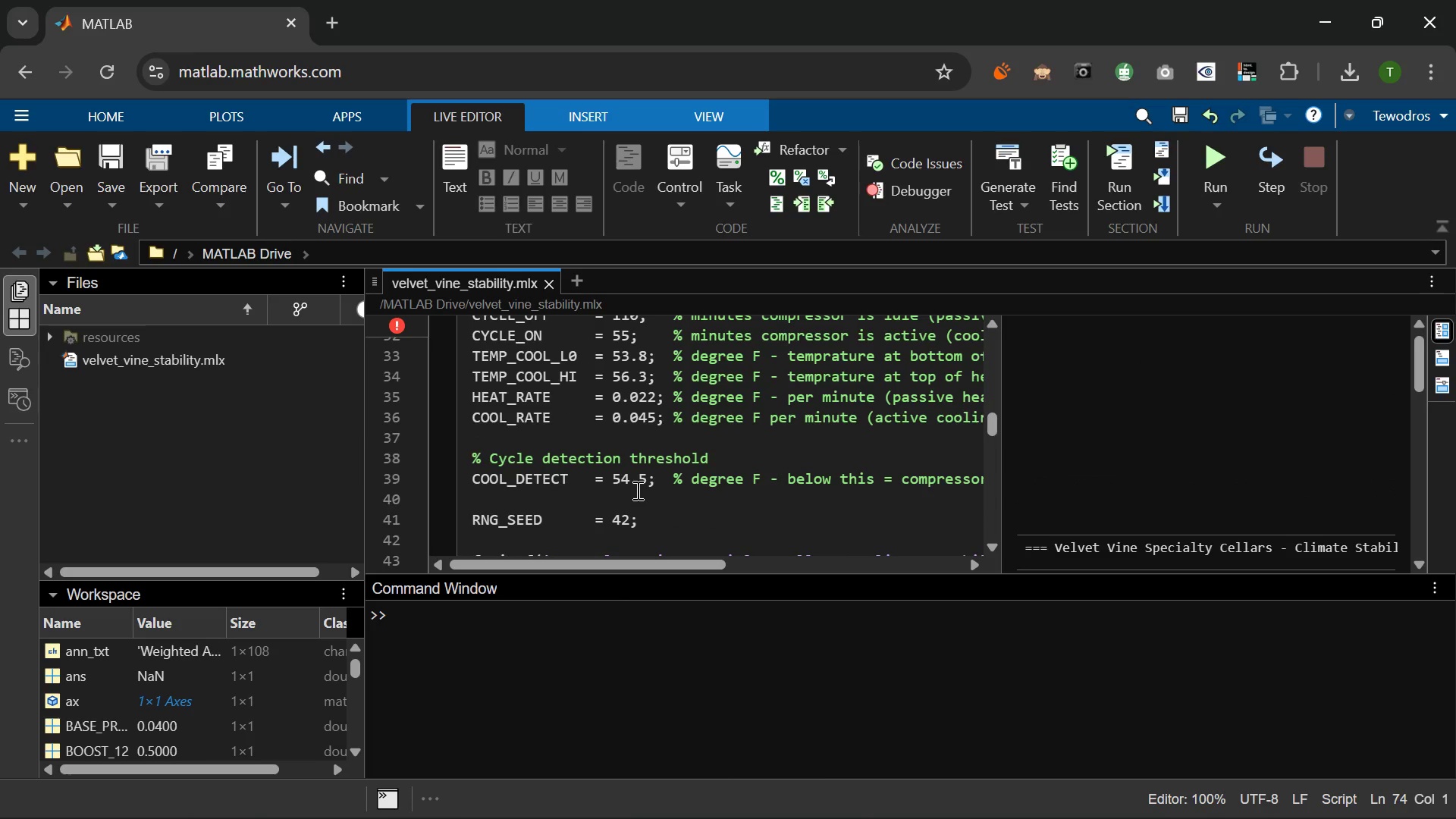 
scroll: coordinate [636, 490], scroll_direction: down, amount: 3.0
 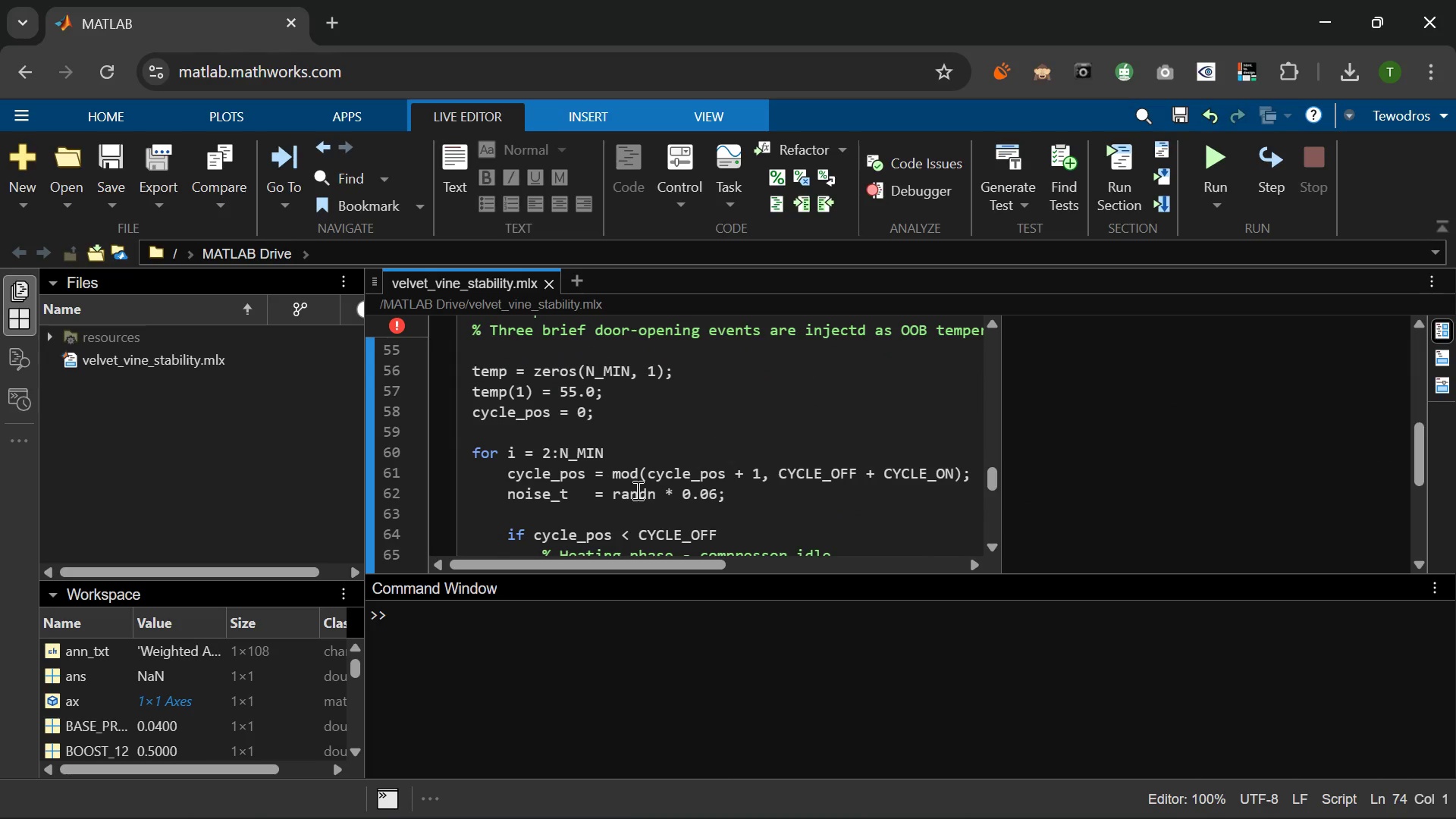 
wait(7.58)
 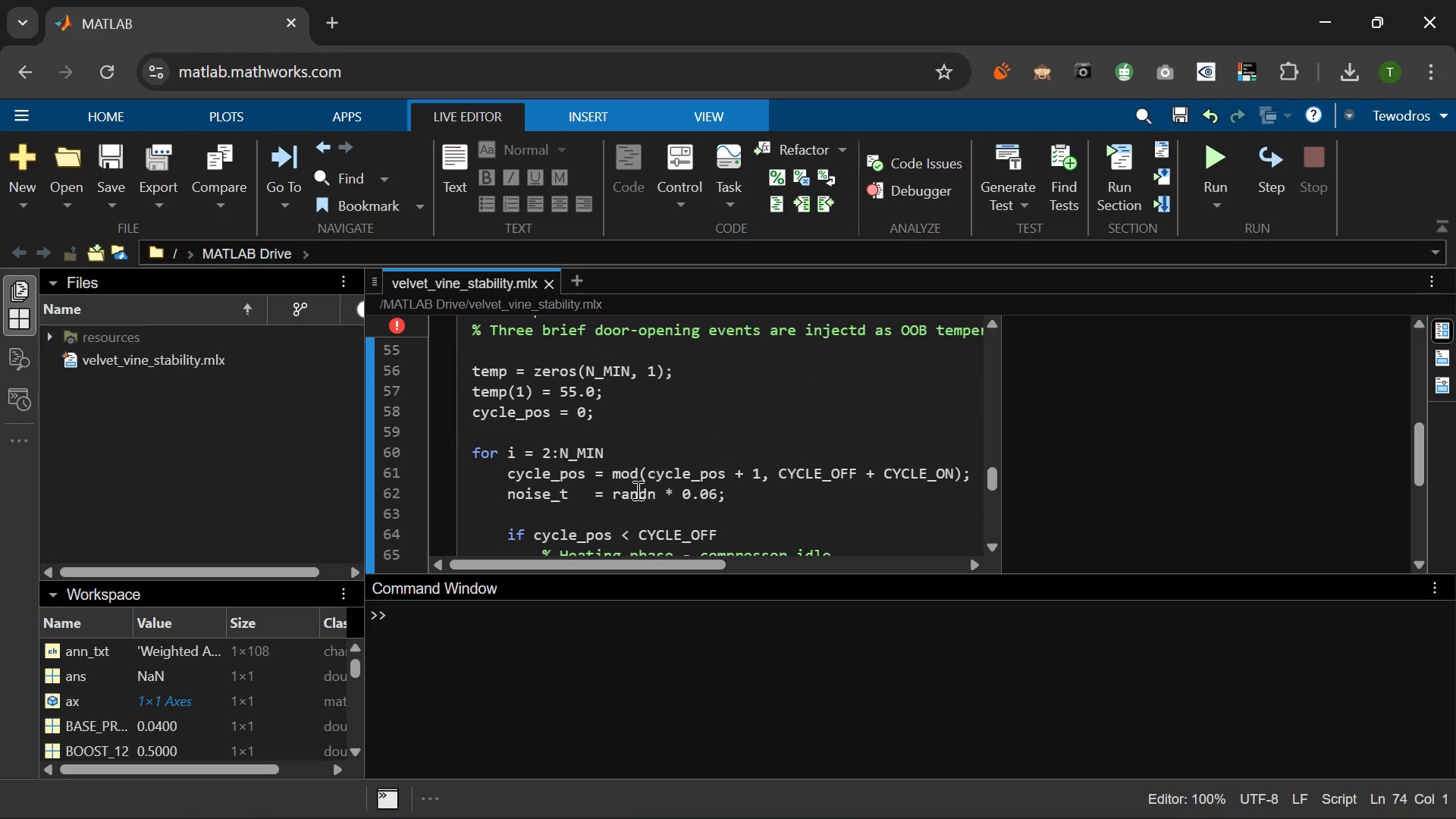 
scroll: coordinate [636, 490], scroll_direction: down, amount: 1.0
 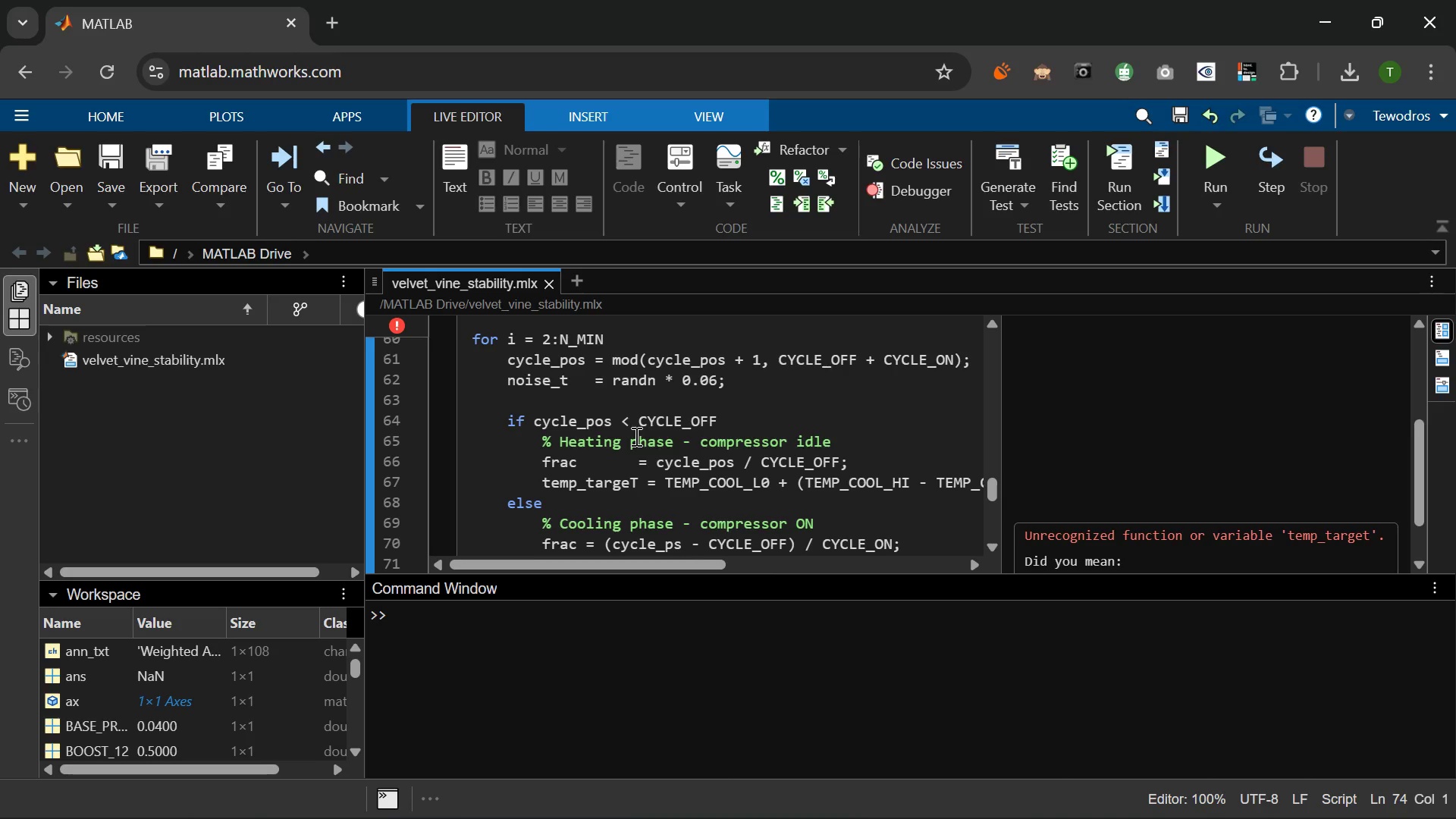 
wait(41.51)
 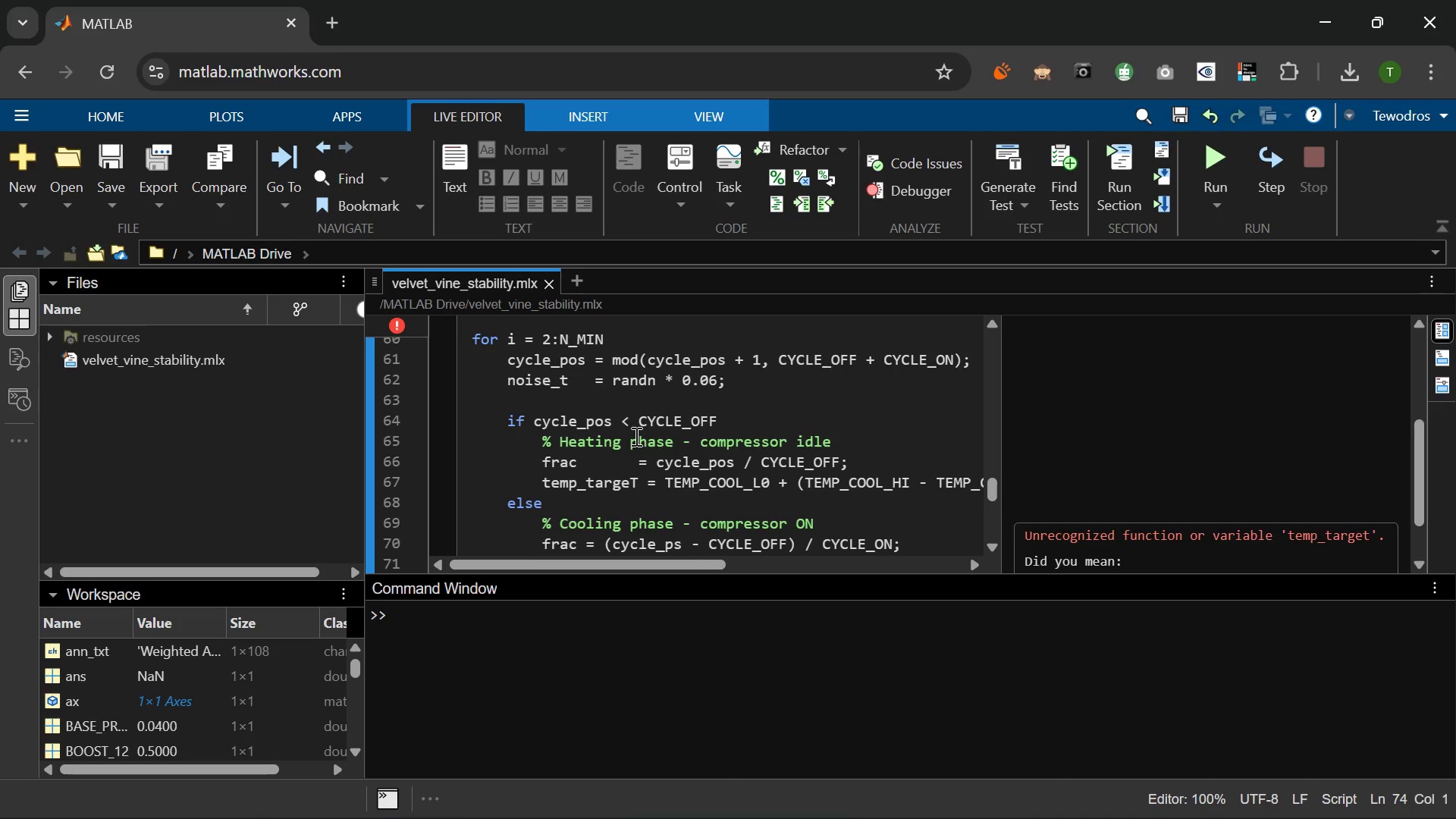 
left_click([638, 487])
 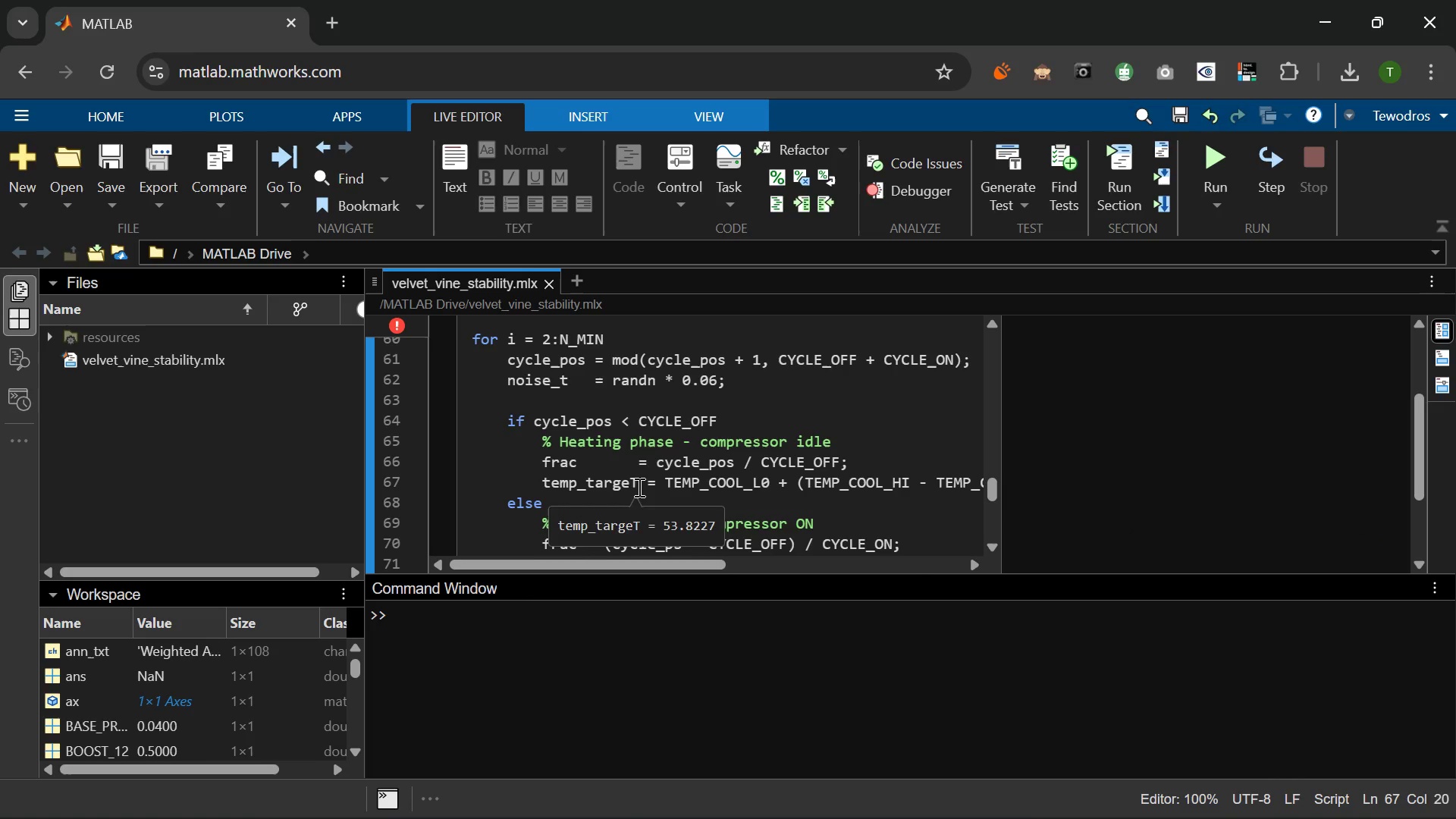 
key(Backspace)
 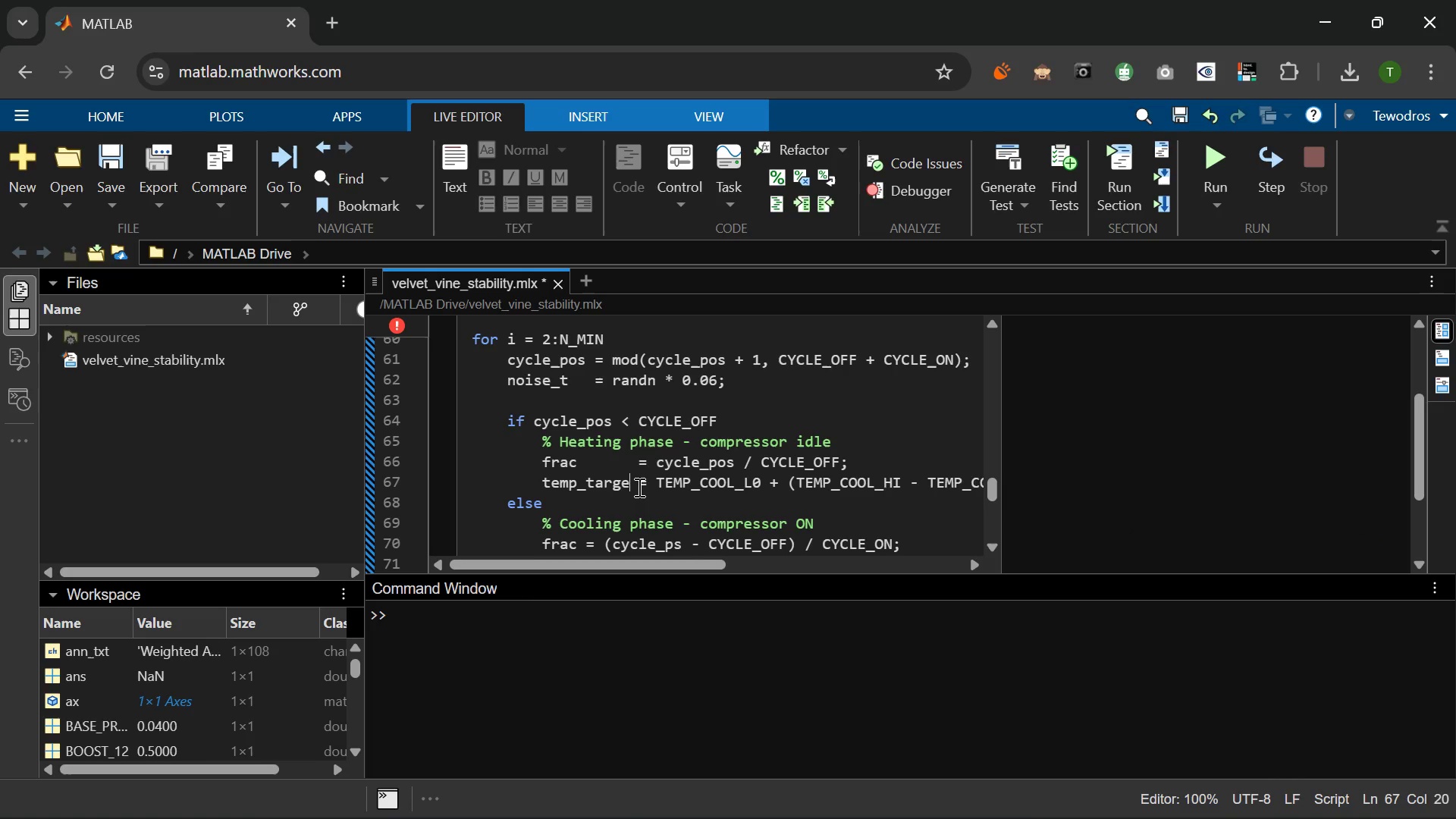 
key(T)
 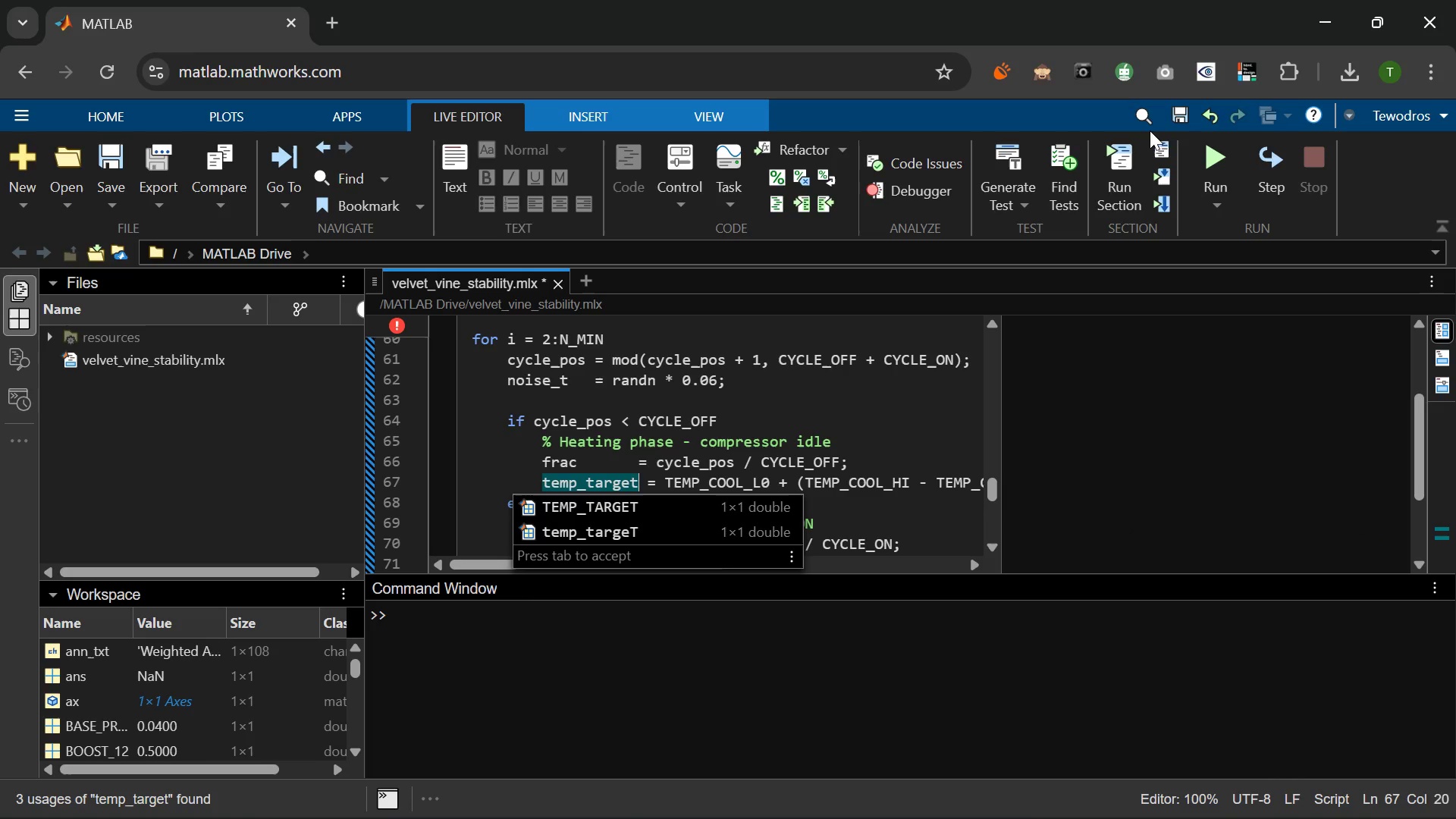 
left_click([1206, 153])
 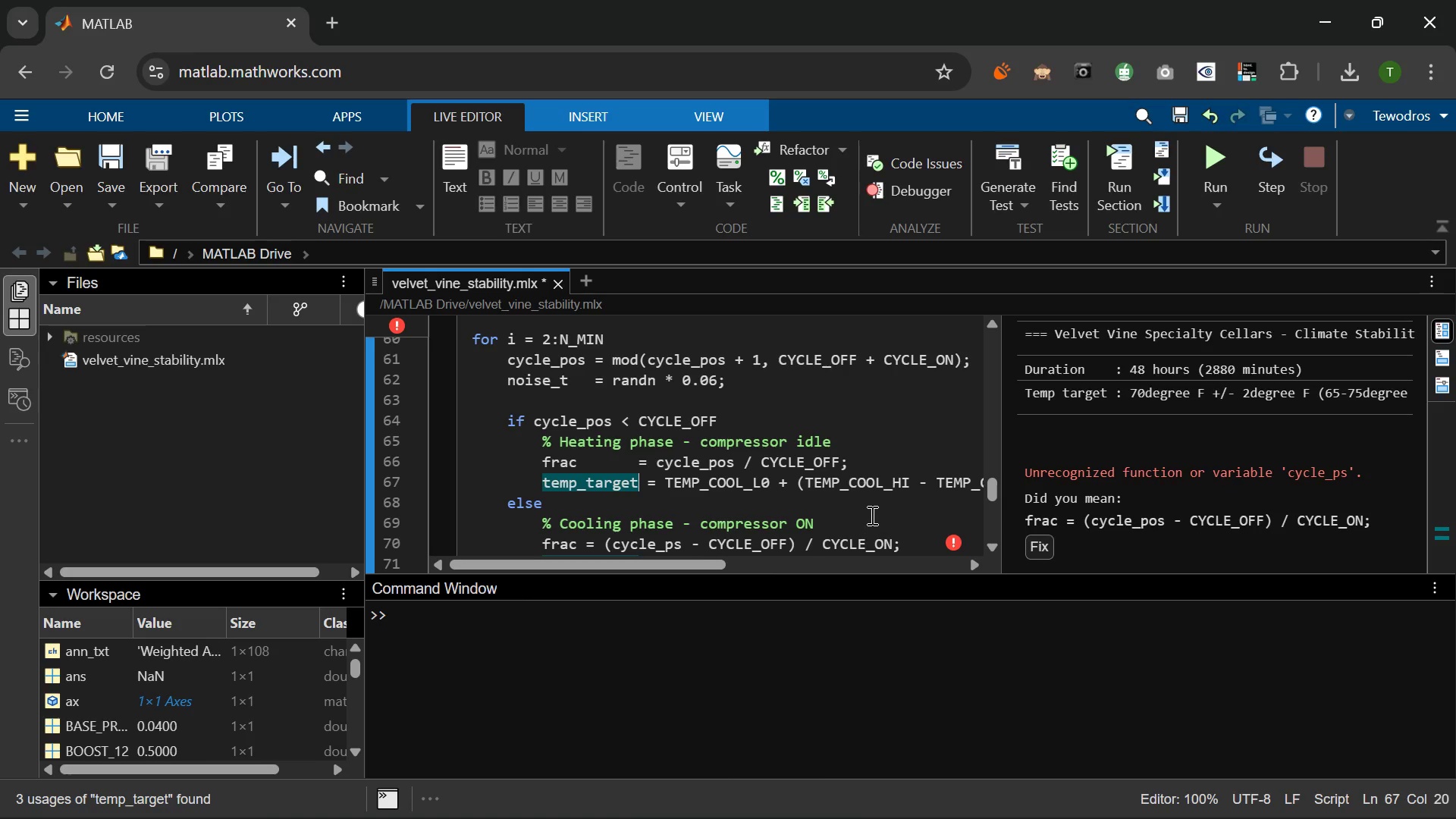 
wait(7.81)
 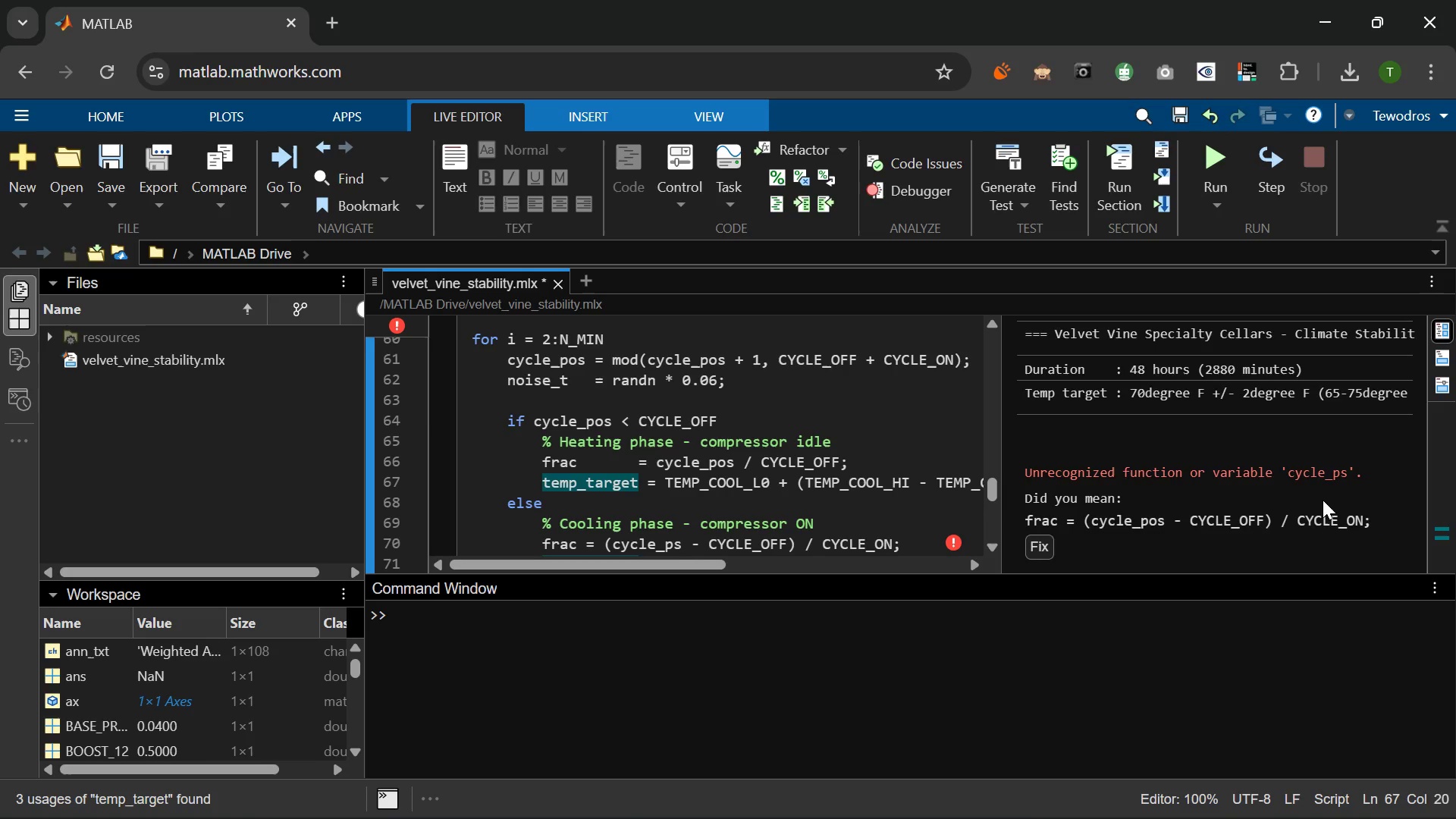 
left_click([674, 544])
 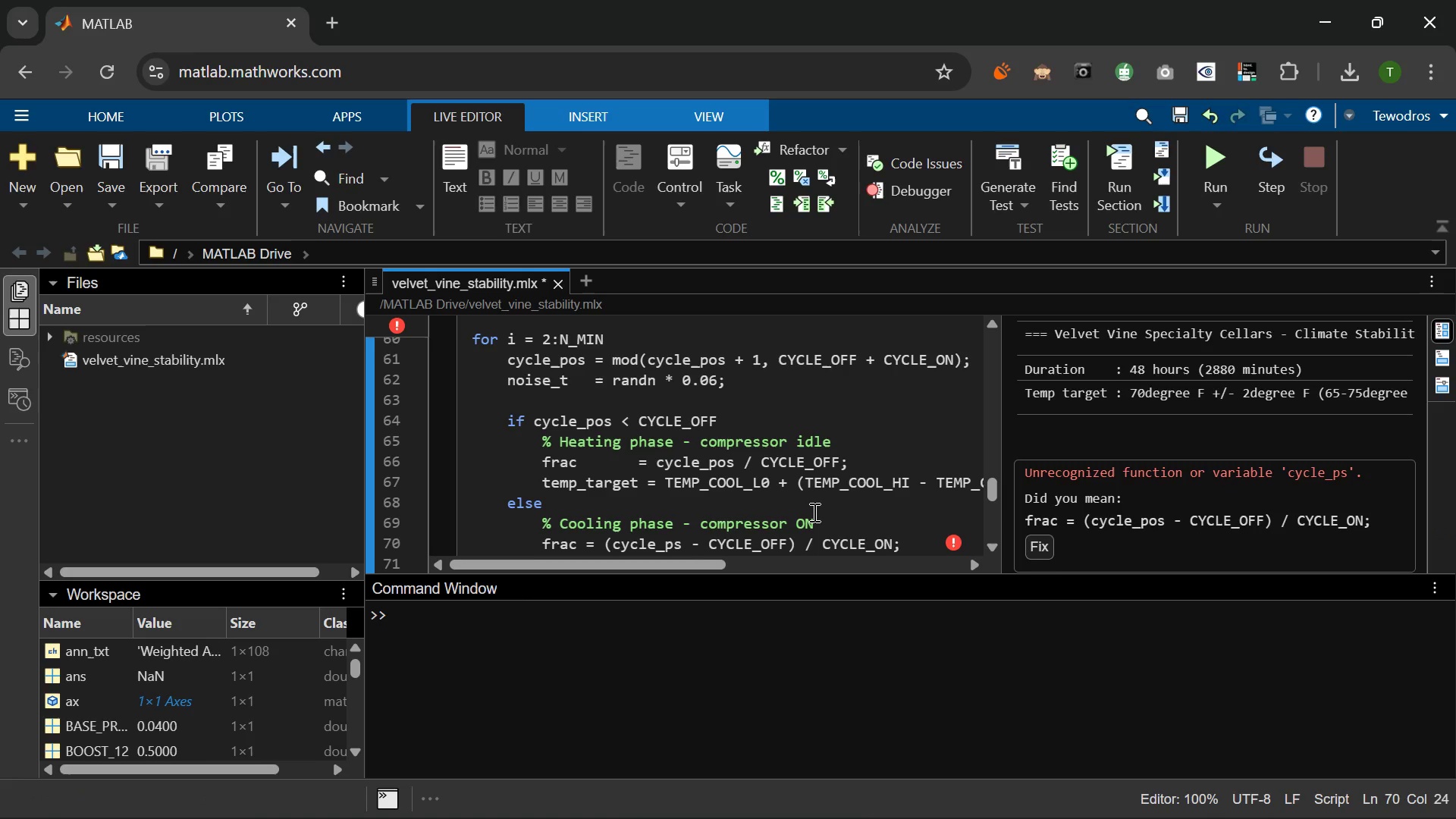 
wait(6.12)
 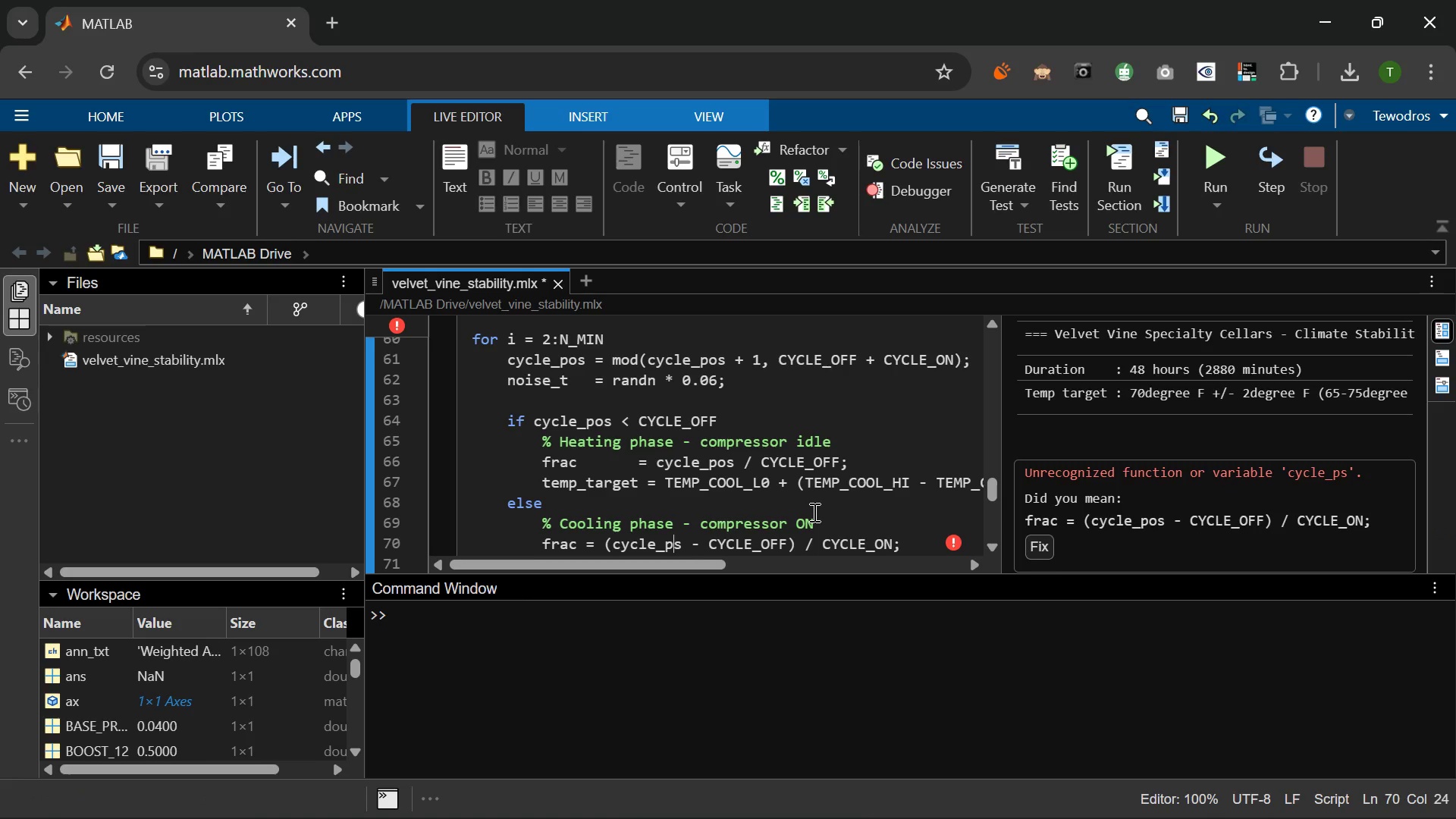 
key(O)
 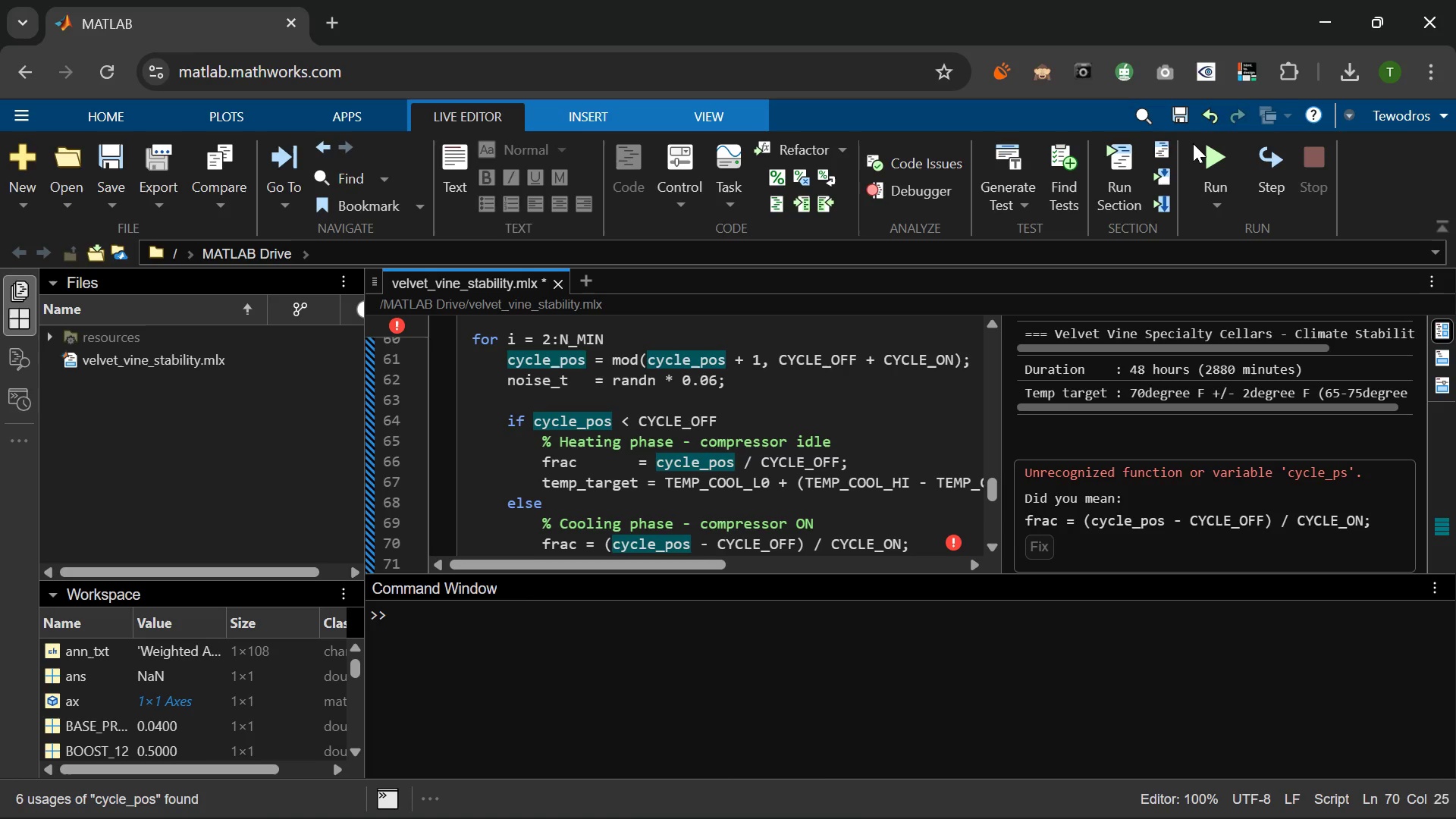 
left_click([1217, 151])
 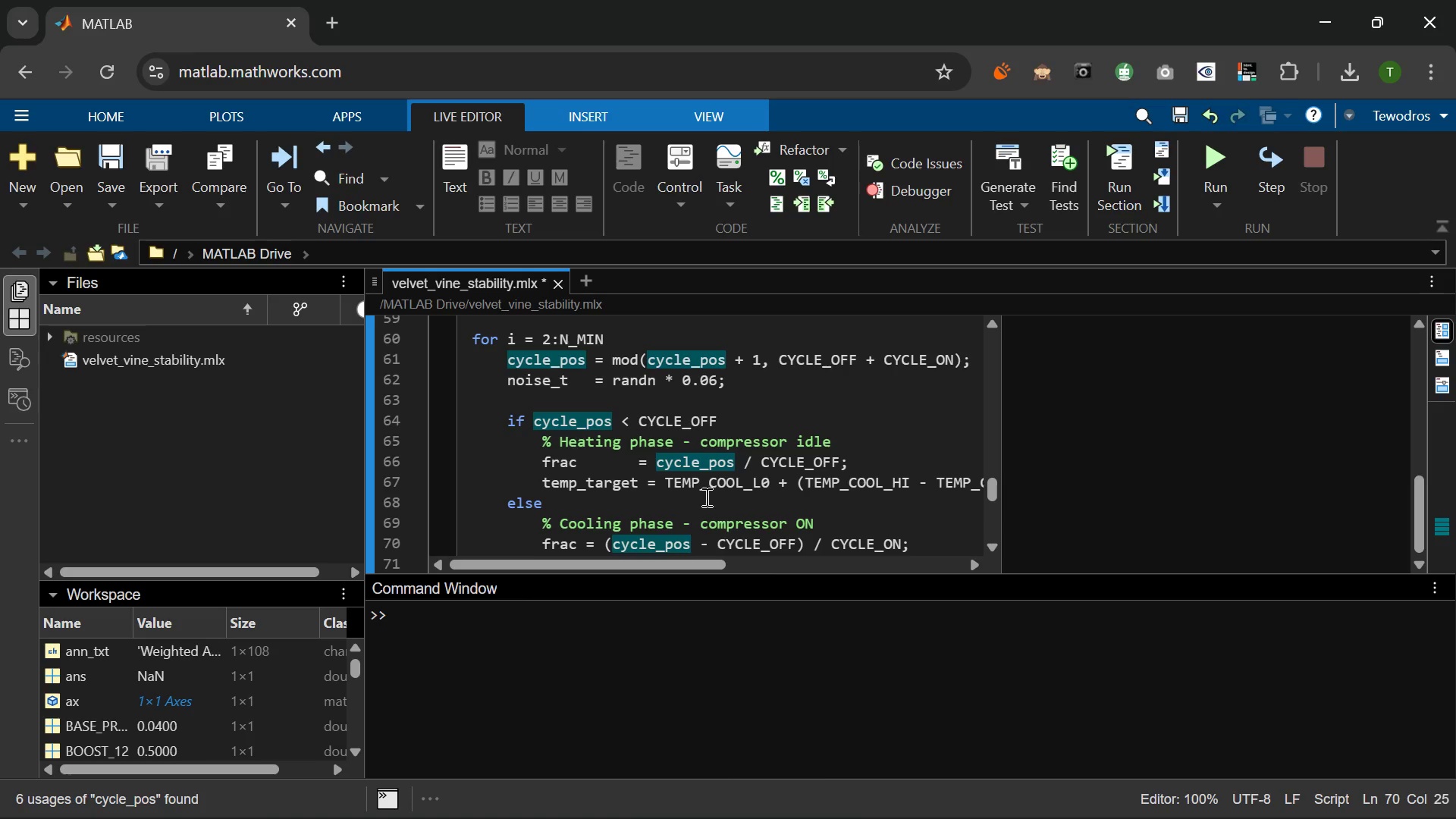 
wait(15.2)
 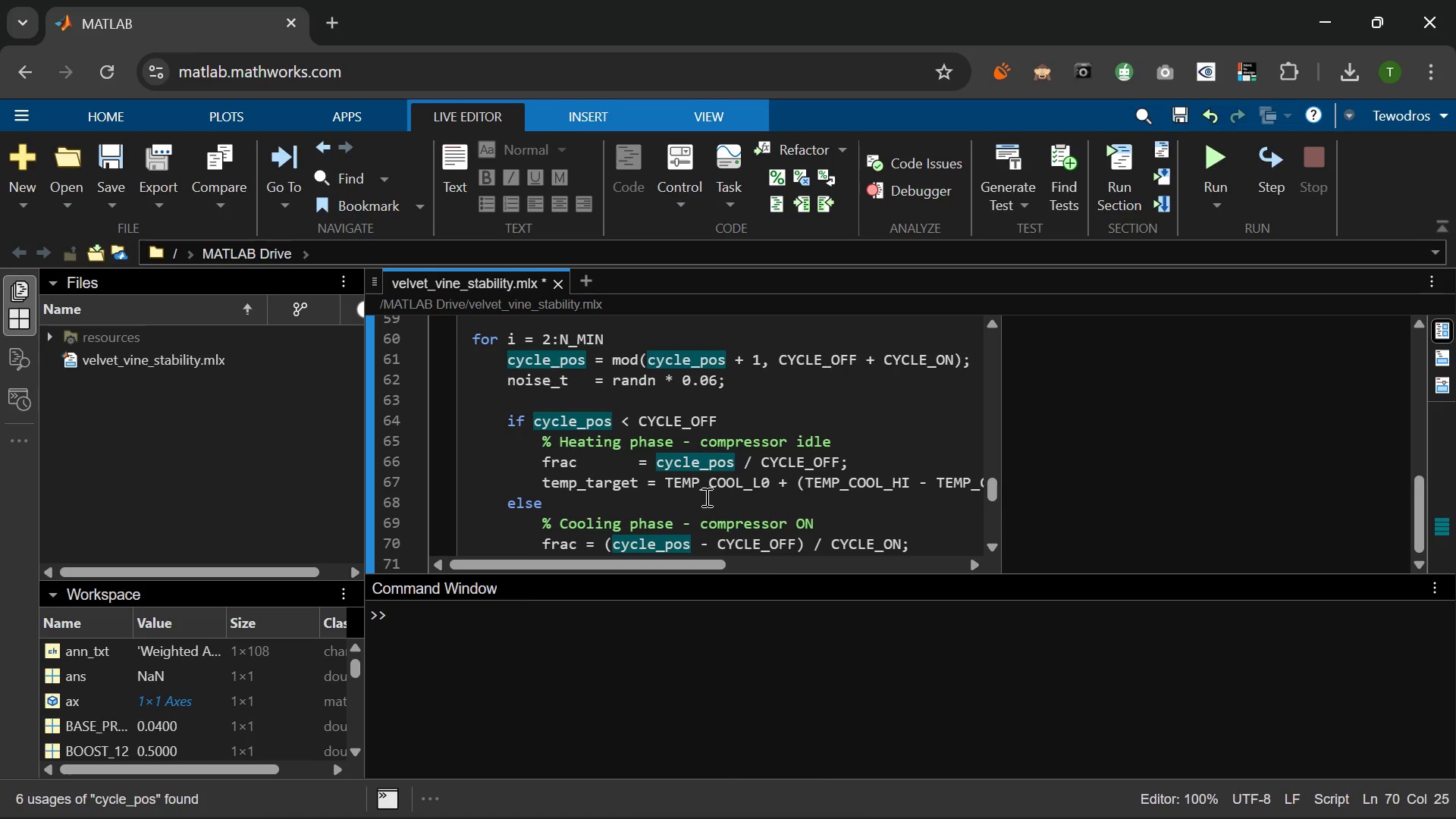 
scroll: coordinate [1119, 384], scroll_direction: up, amount: 1.0
 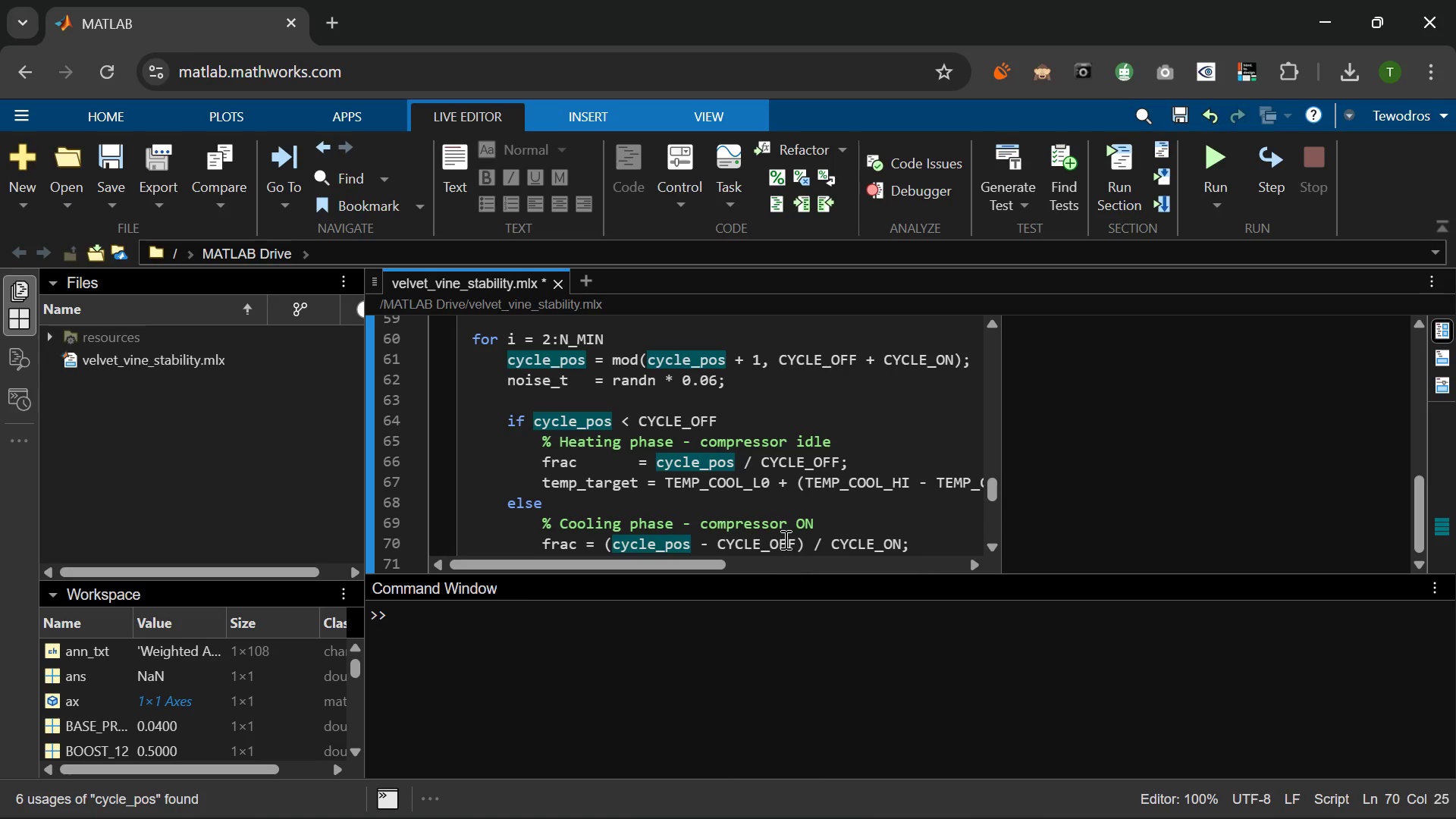 
scroll: coordinate [784, 536], scroll_direction: down, amount: 8.0
 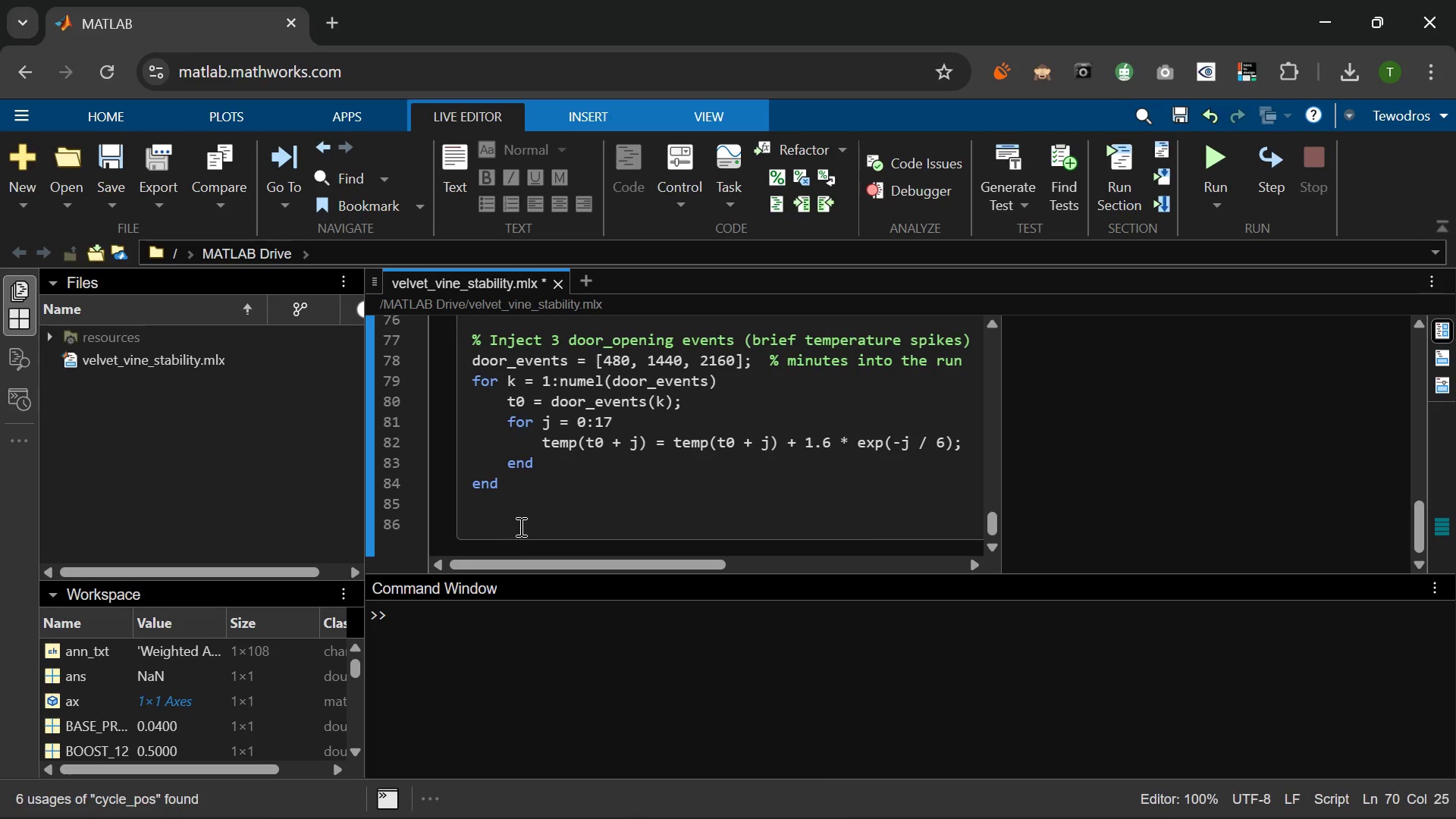 
left_click([519, 526])
 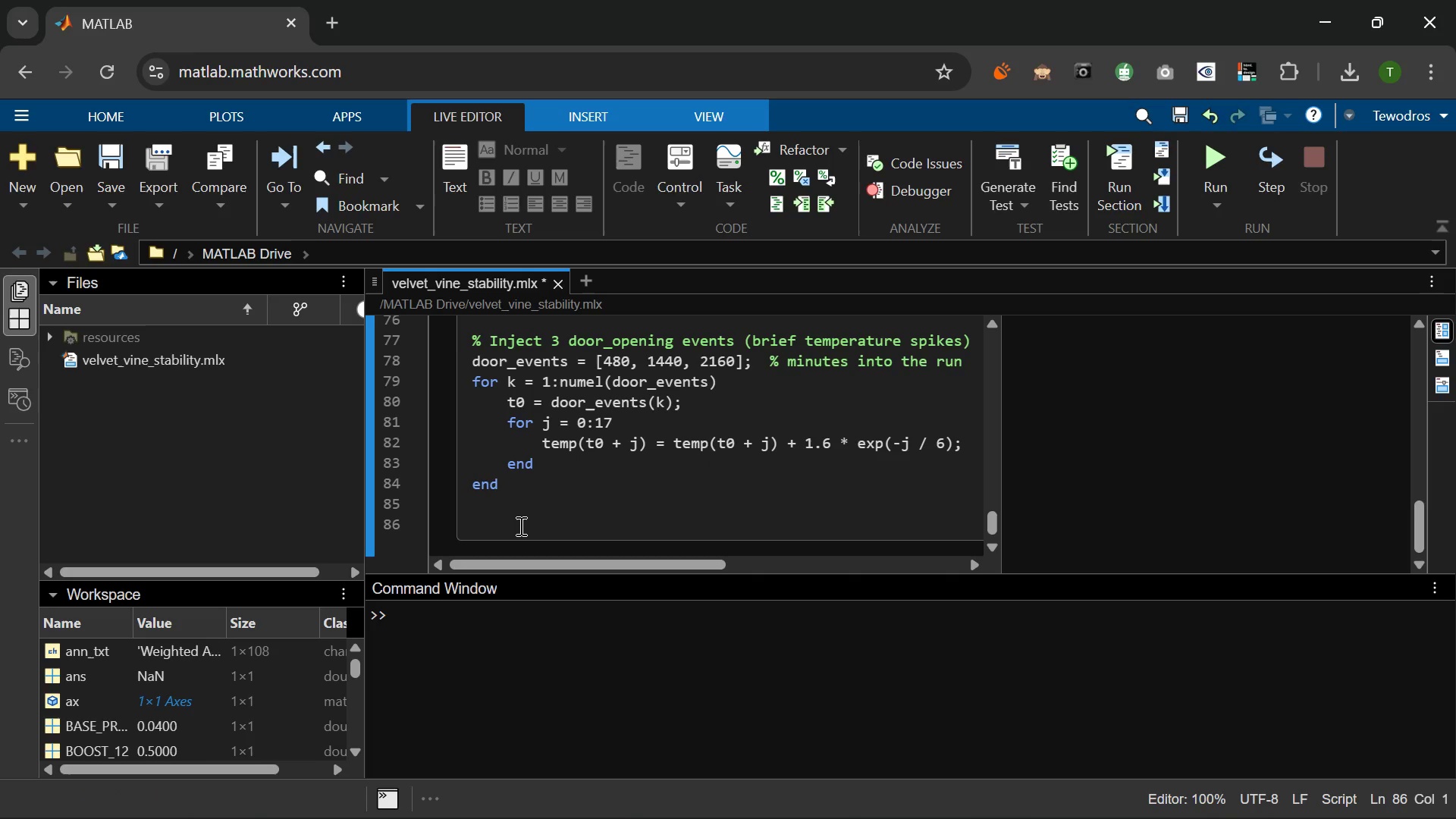 
type(%%)
 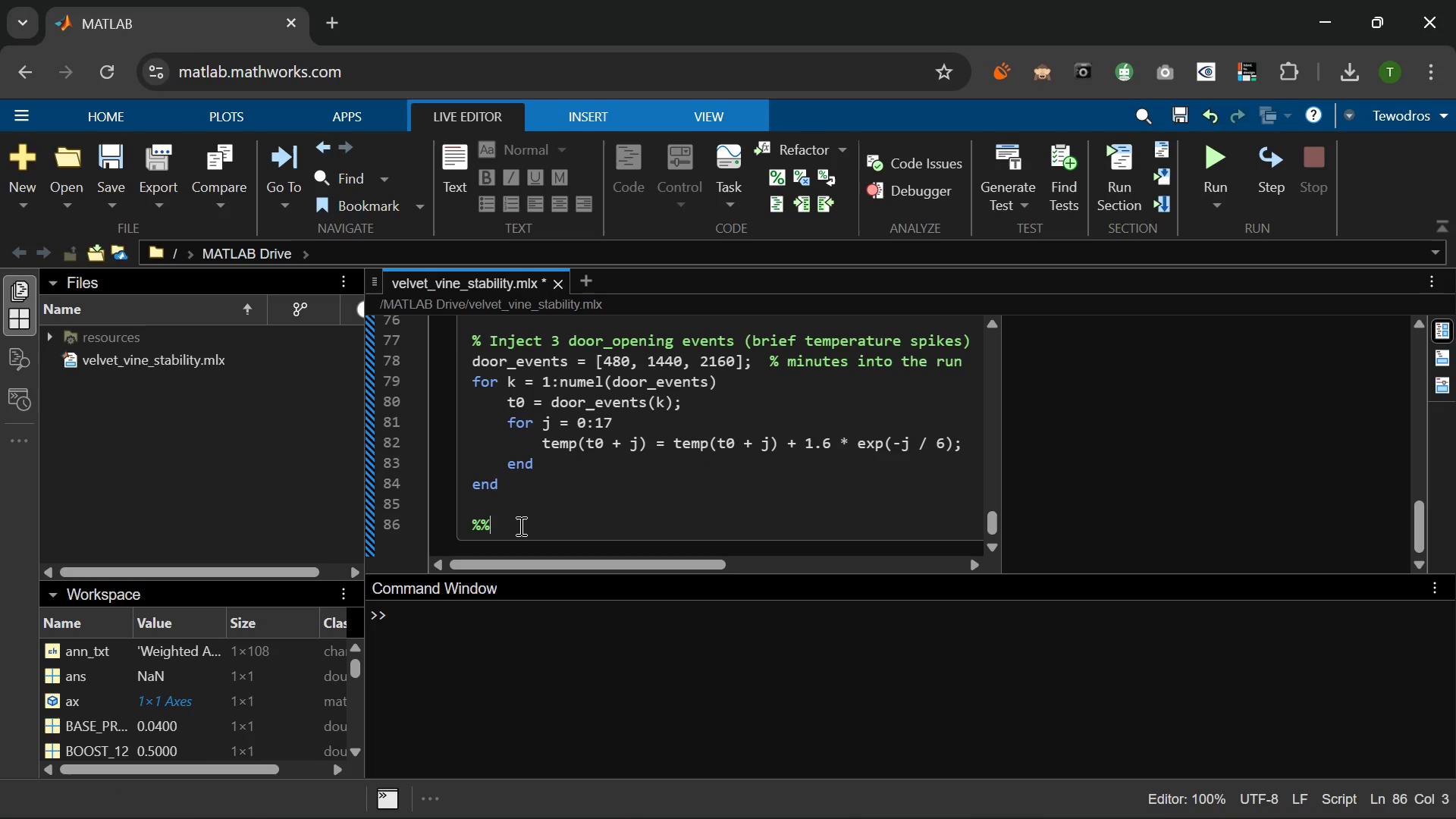 
wait(5.08)
 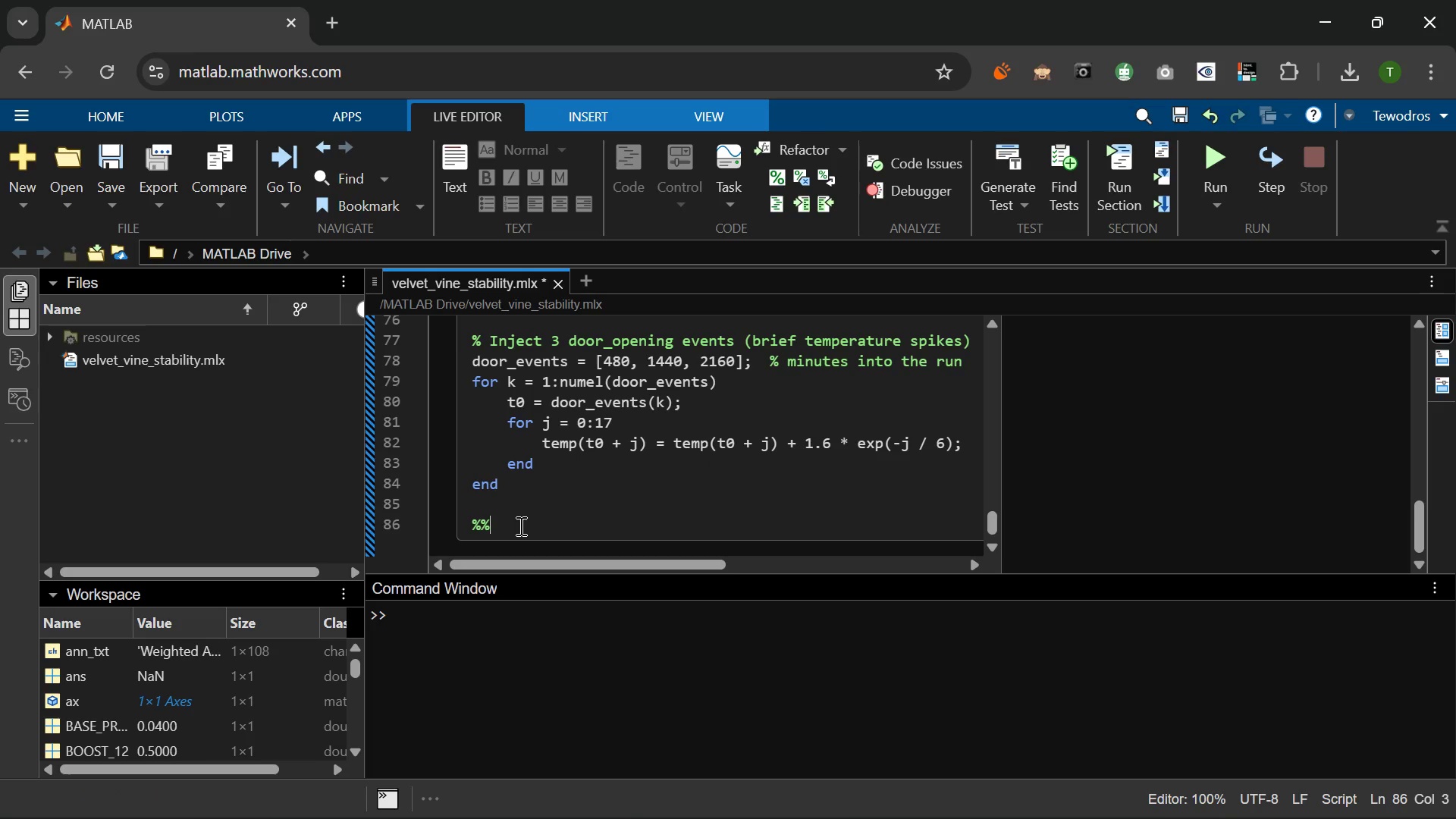 
type( 3. Synthetic Data Generation - Humidity (Lag + Drift Model))
 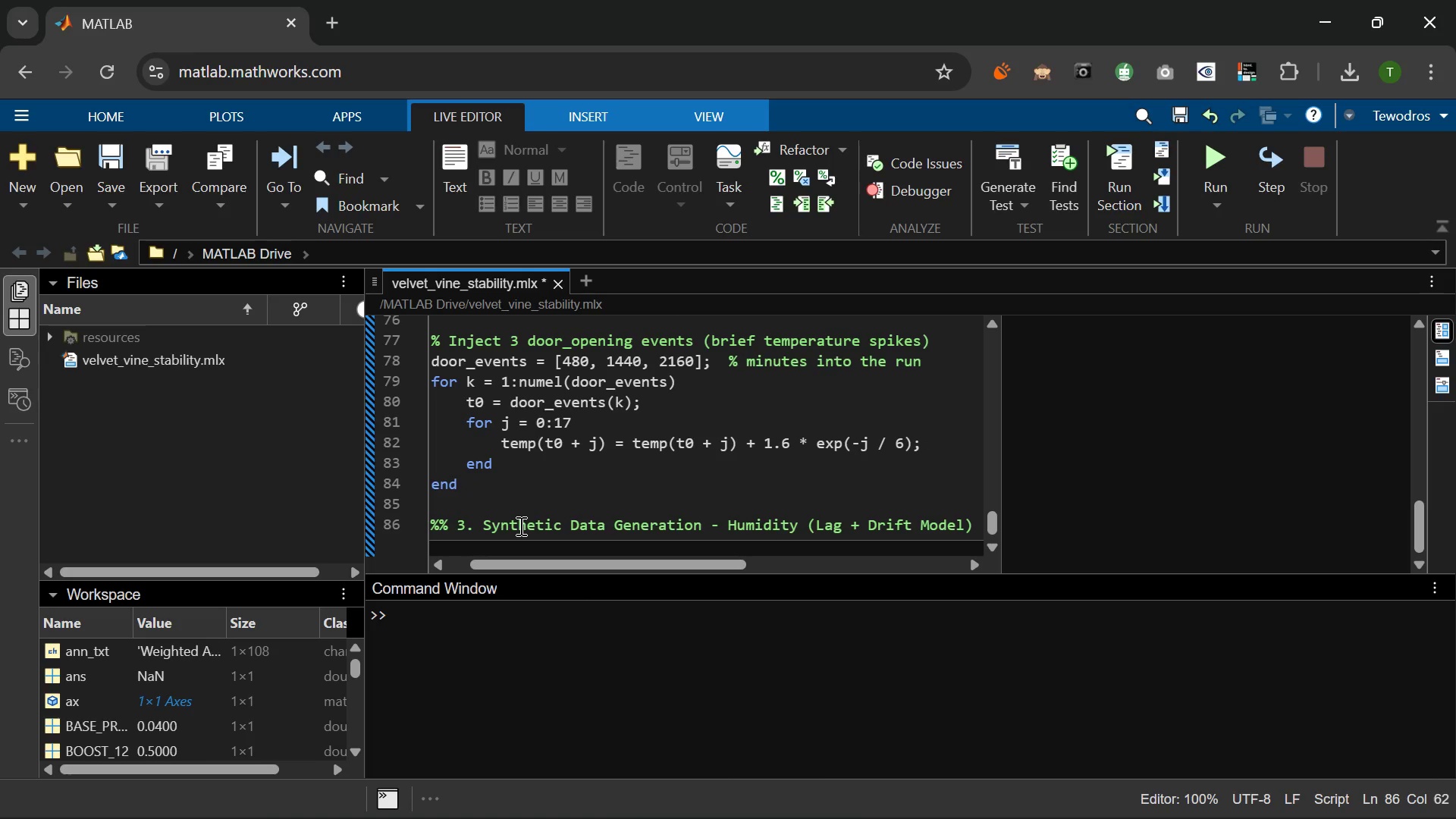 
key(Enter)
 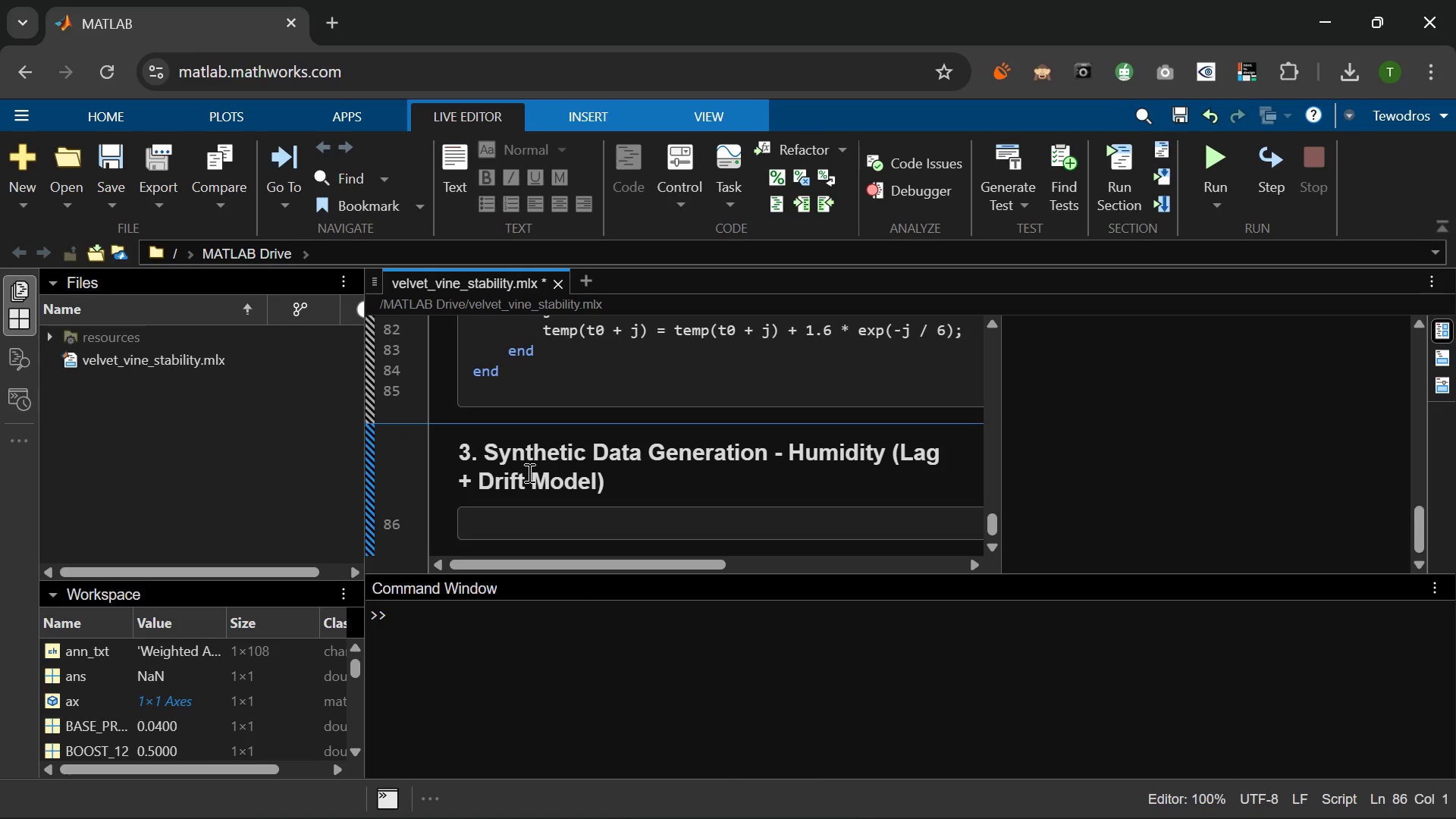 
wait(5.86)
 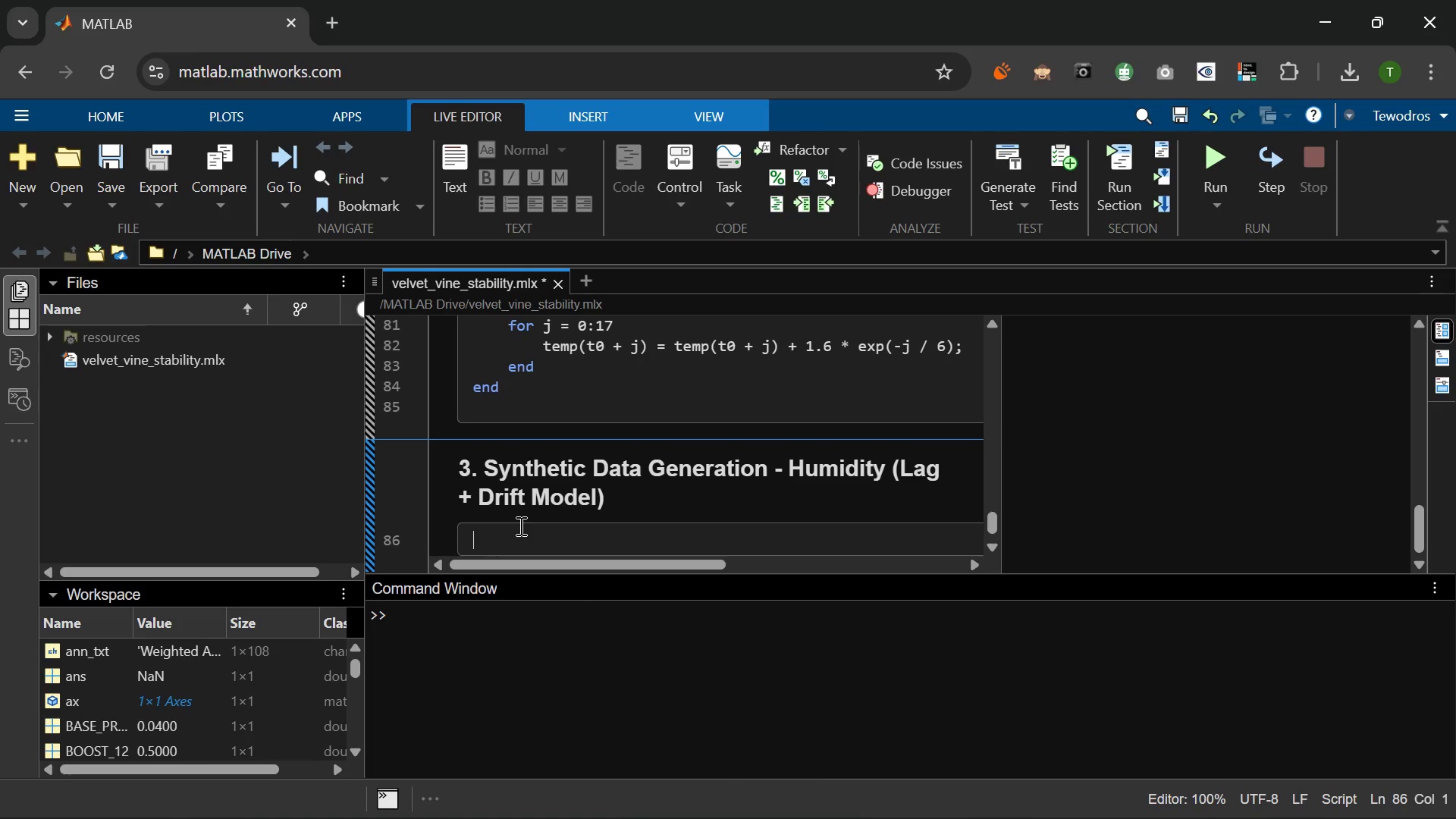 
type(% Humidity is anti-correlated with temperature (hight)
key(Backspace)
type(er temp -> lov)
key(Backspace)
type(wer humidity)
 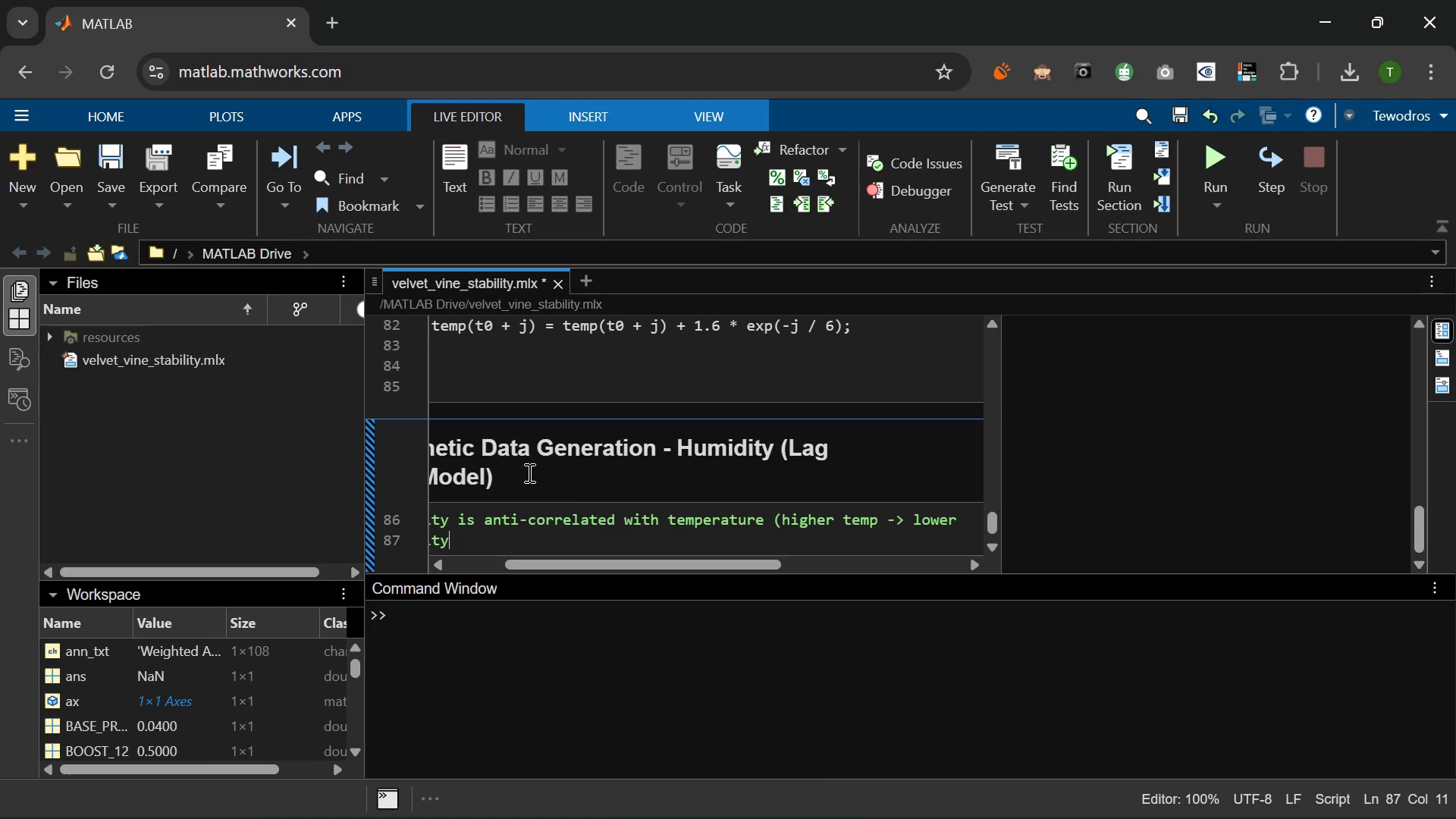 
key(Enter)
 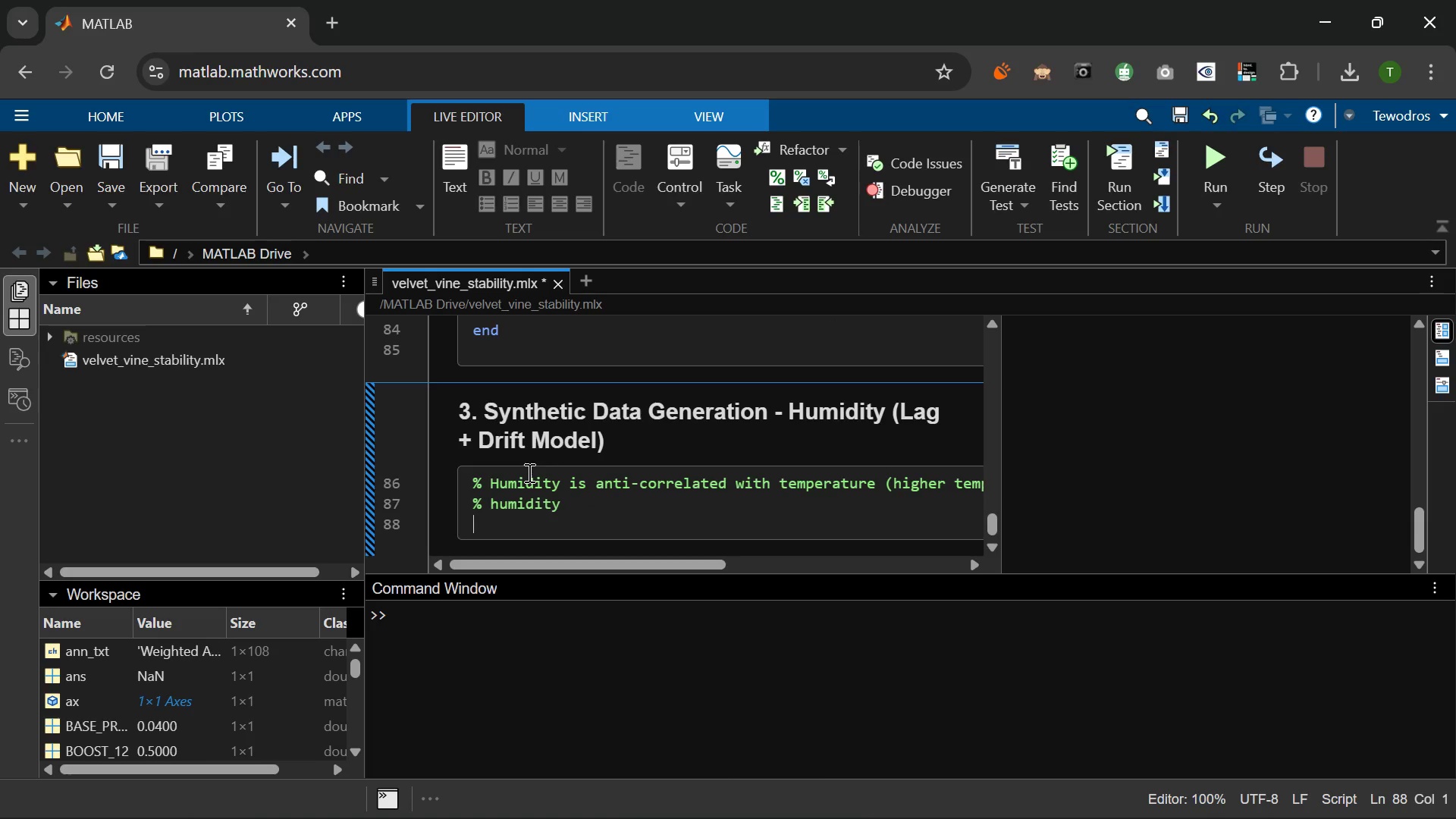 
key(Backspace)
type( in a sealed environment).)
 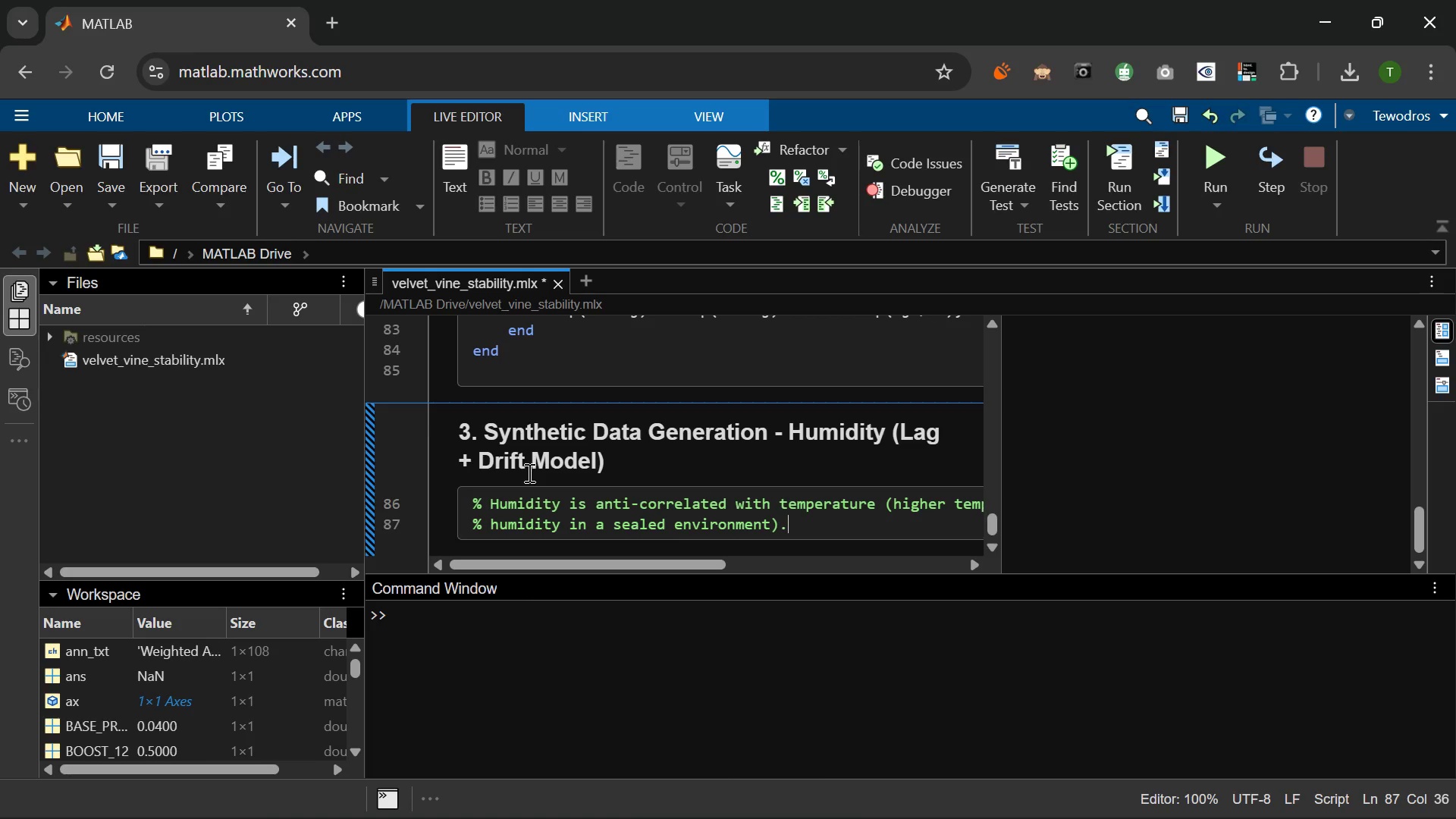 
wait(6.56)
 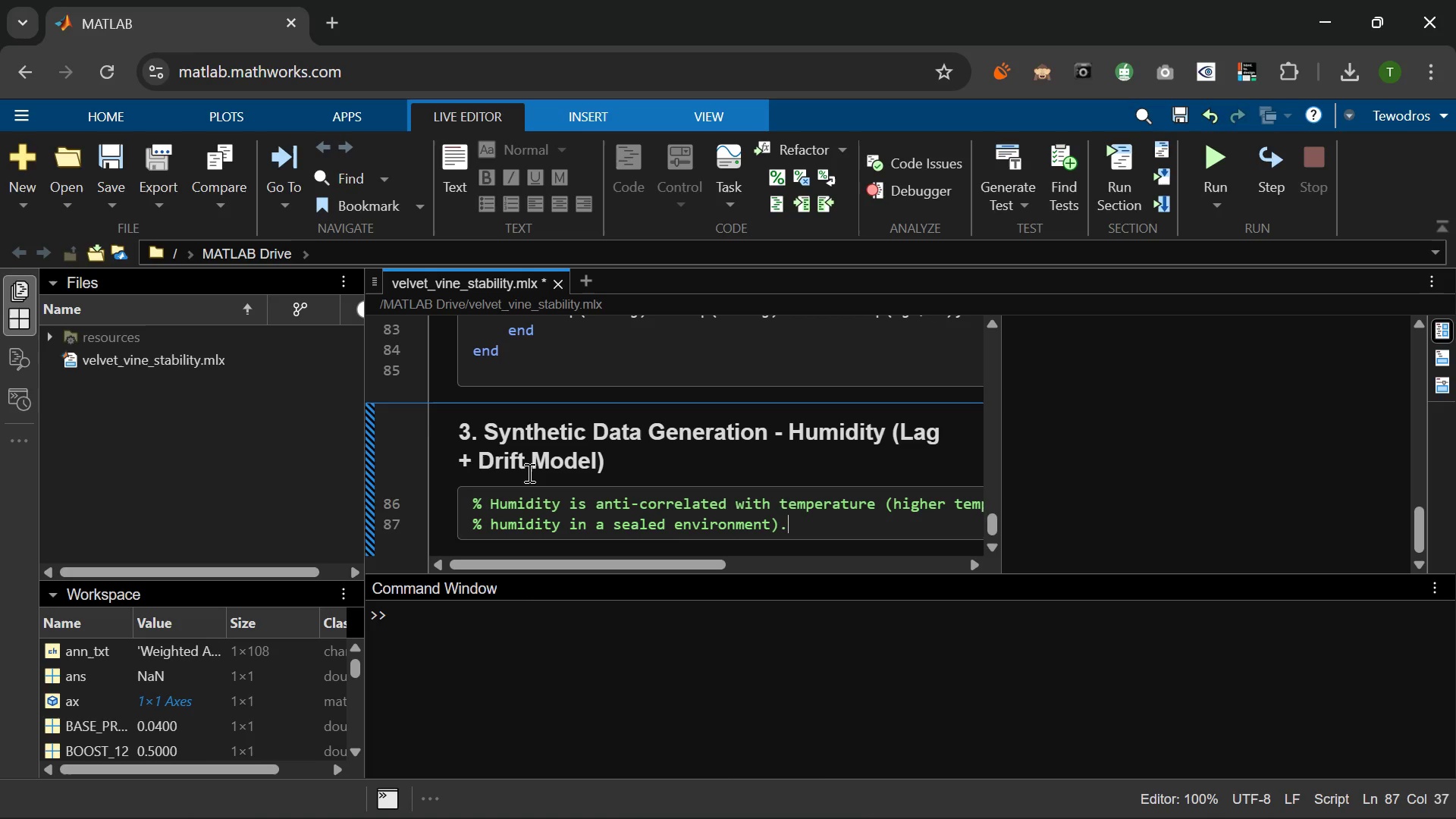 
type( An 8-minute lag is applied using a move)
key(Backspace)
type(ing average)
 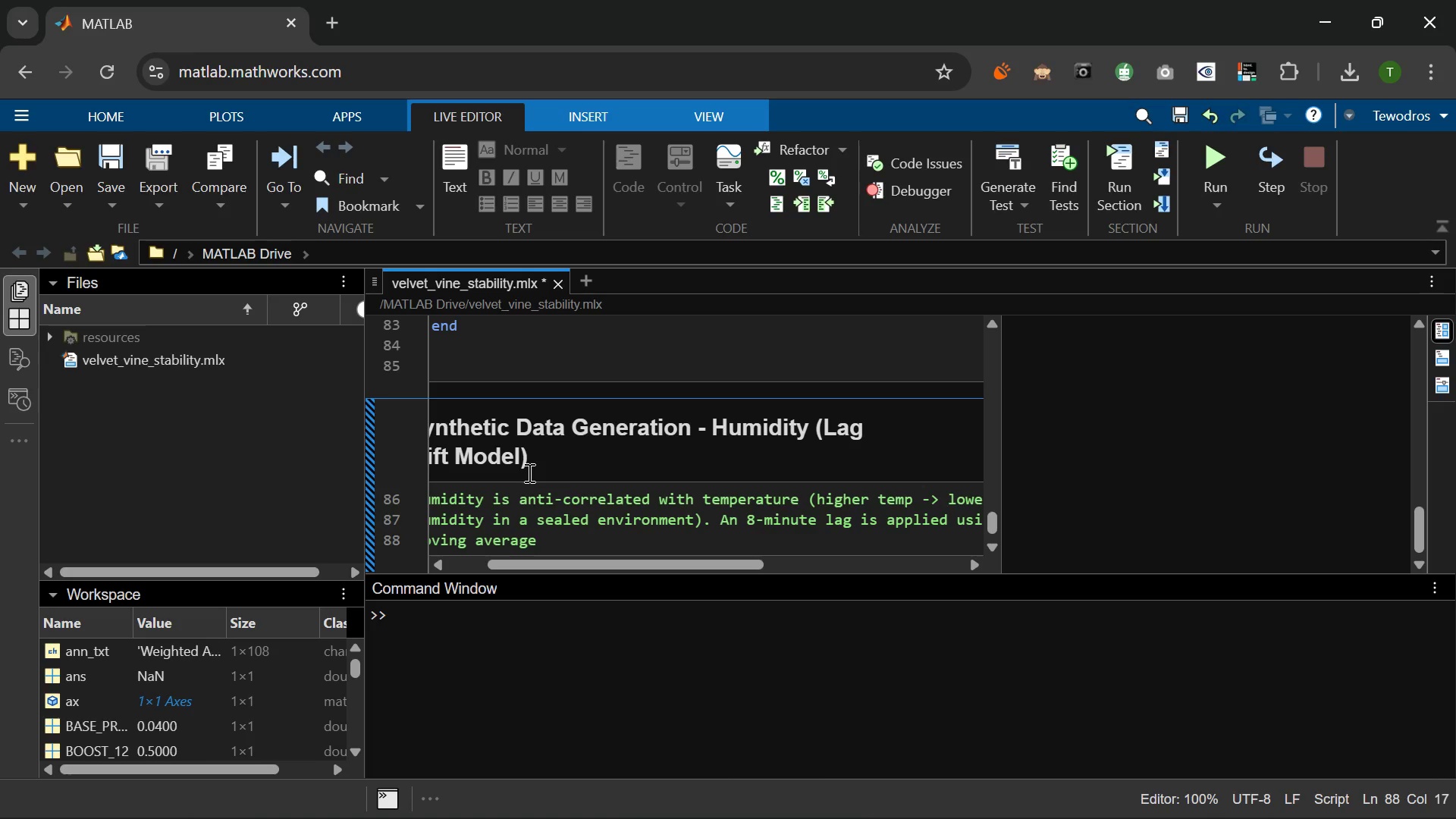 
key(Enter)
 